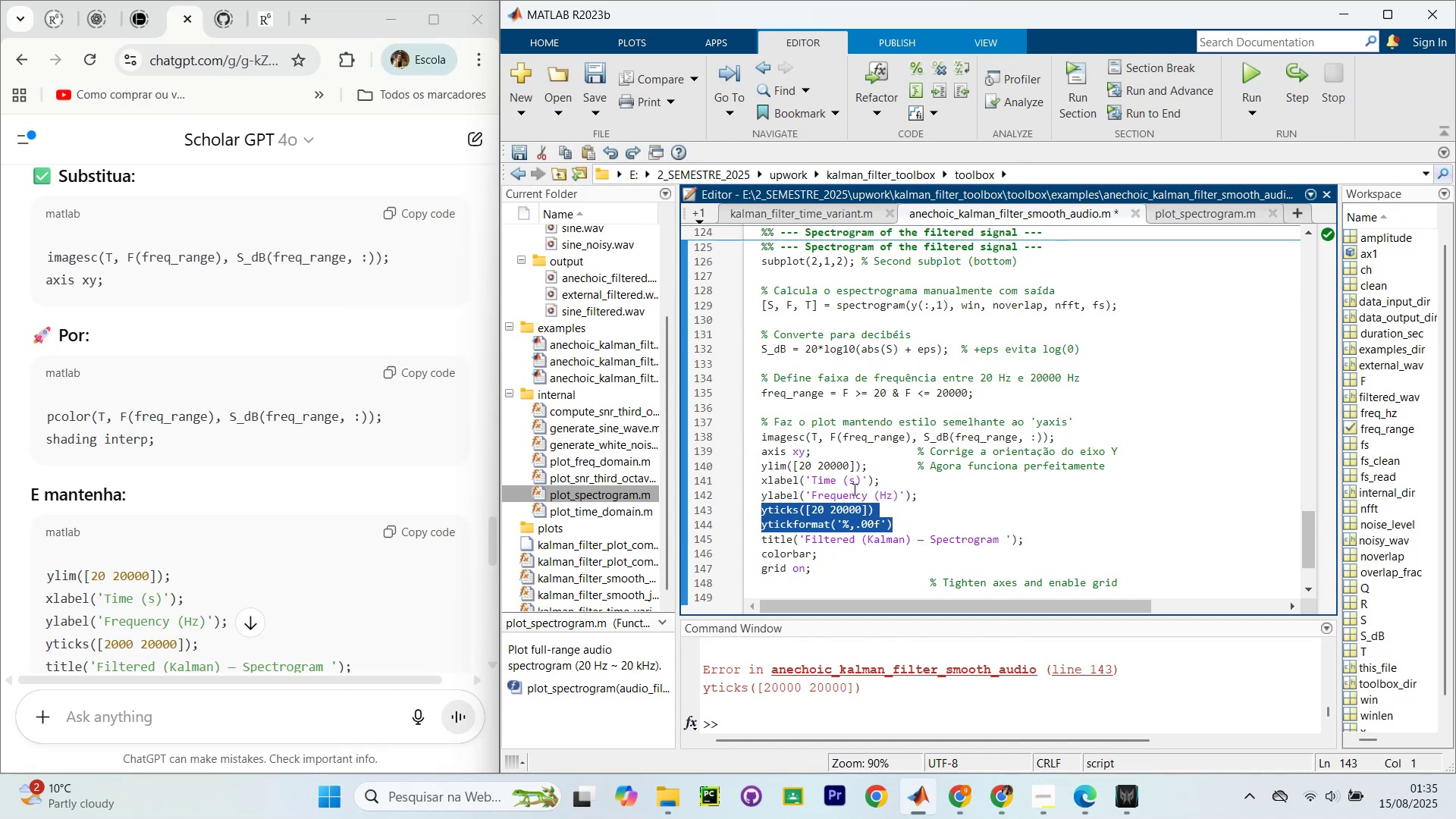 
key(Backspace)
 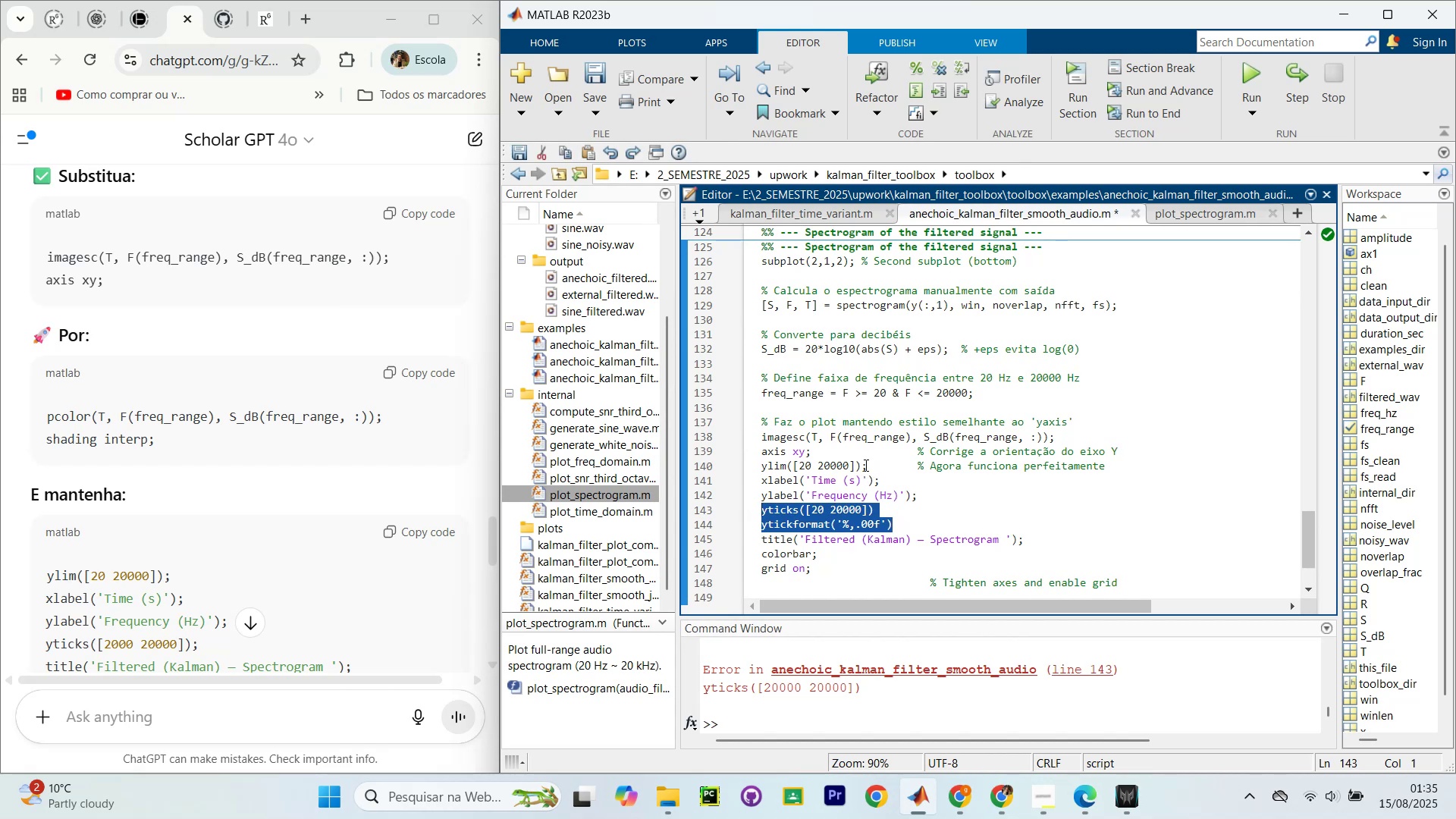 
left_click_drag(start_coordinate=[867, 466], to_coordinate=[753, 470])
 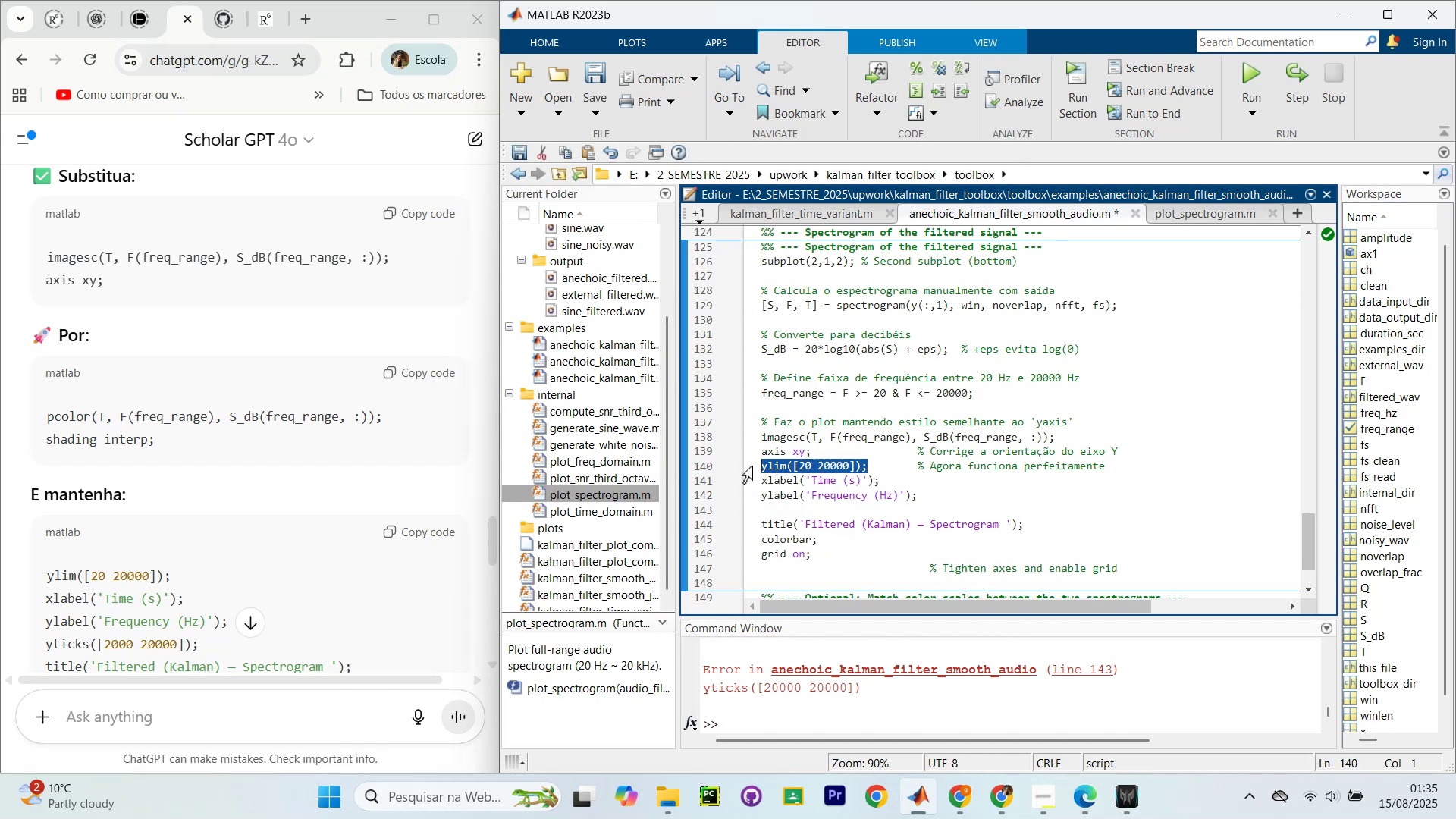 
key(Backspace)
 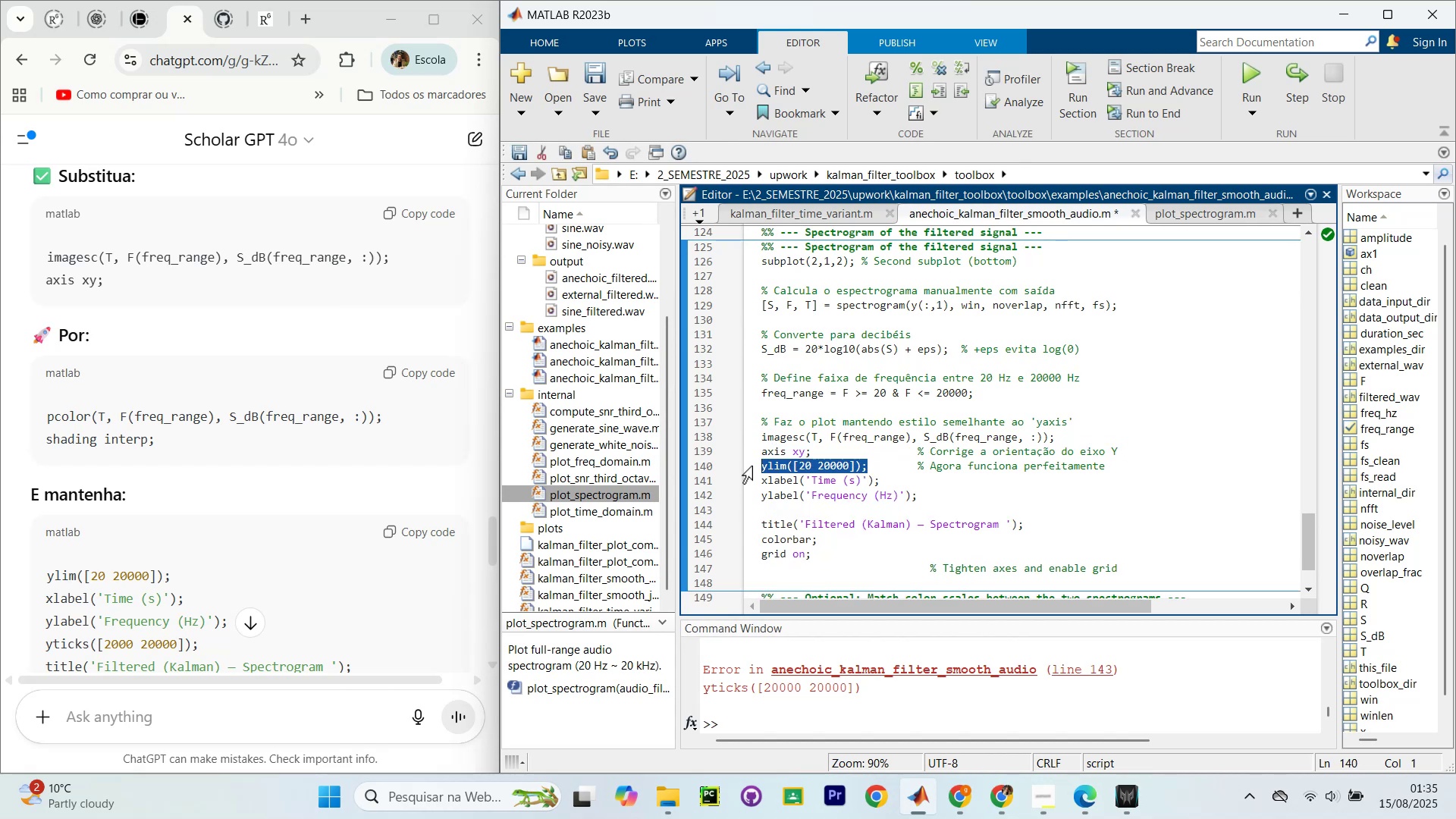 
key(Control+Enter)
 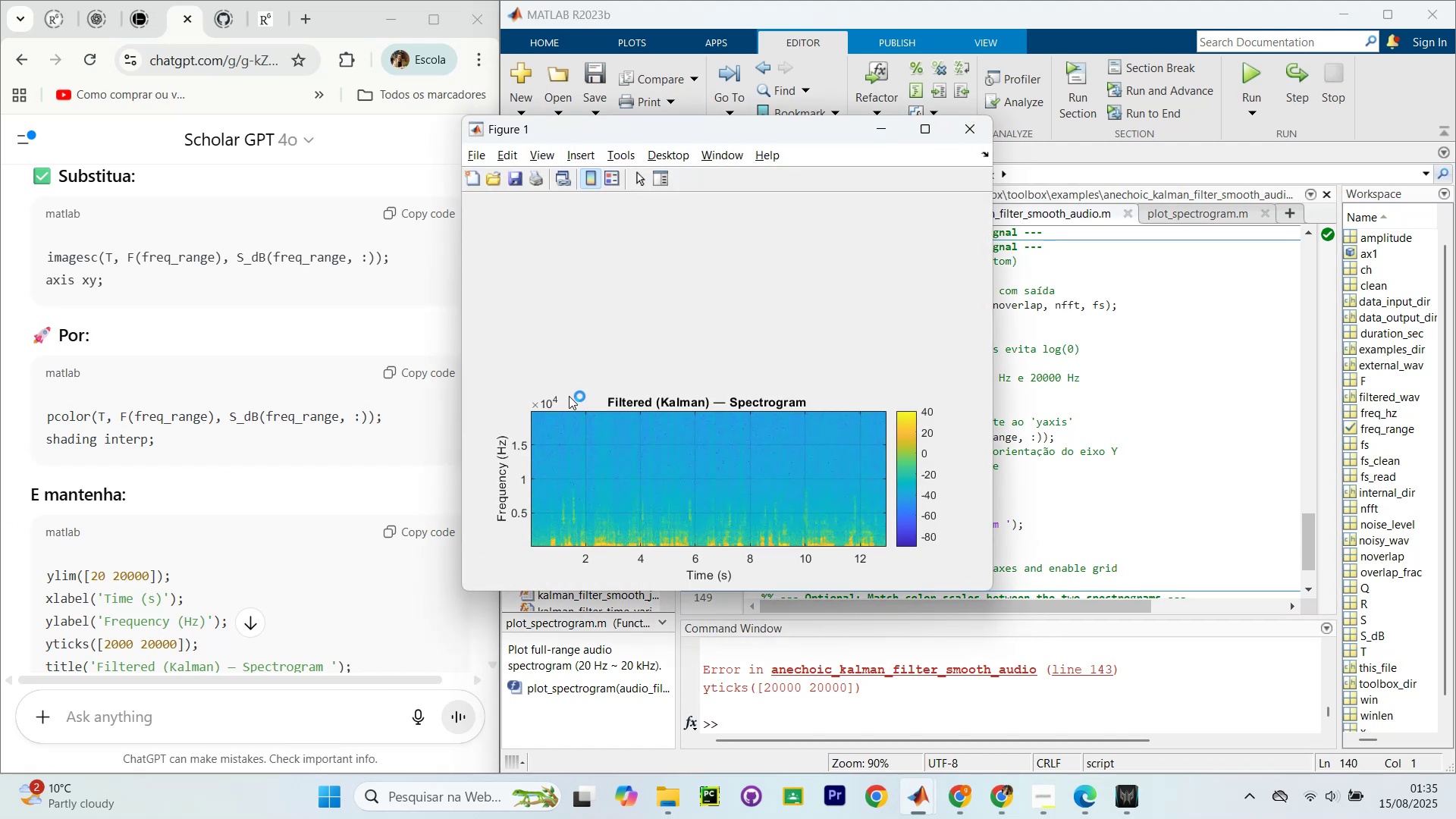 
key(Control+ControlLeft)
 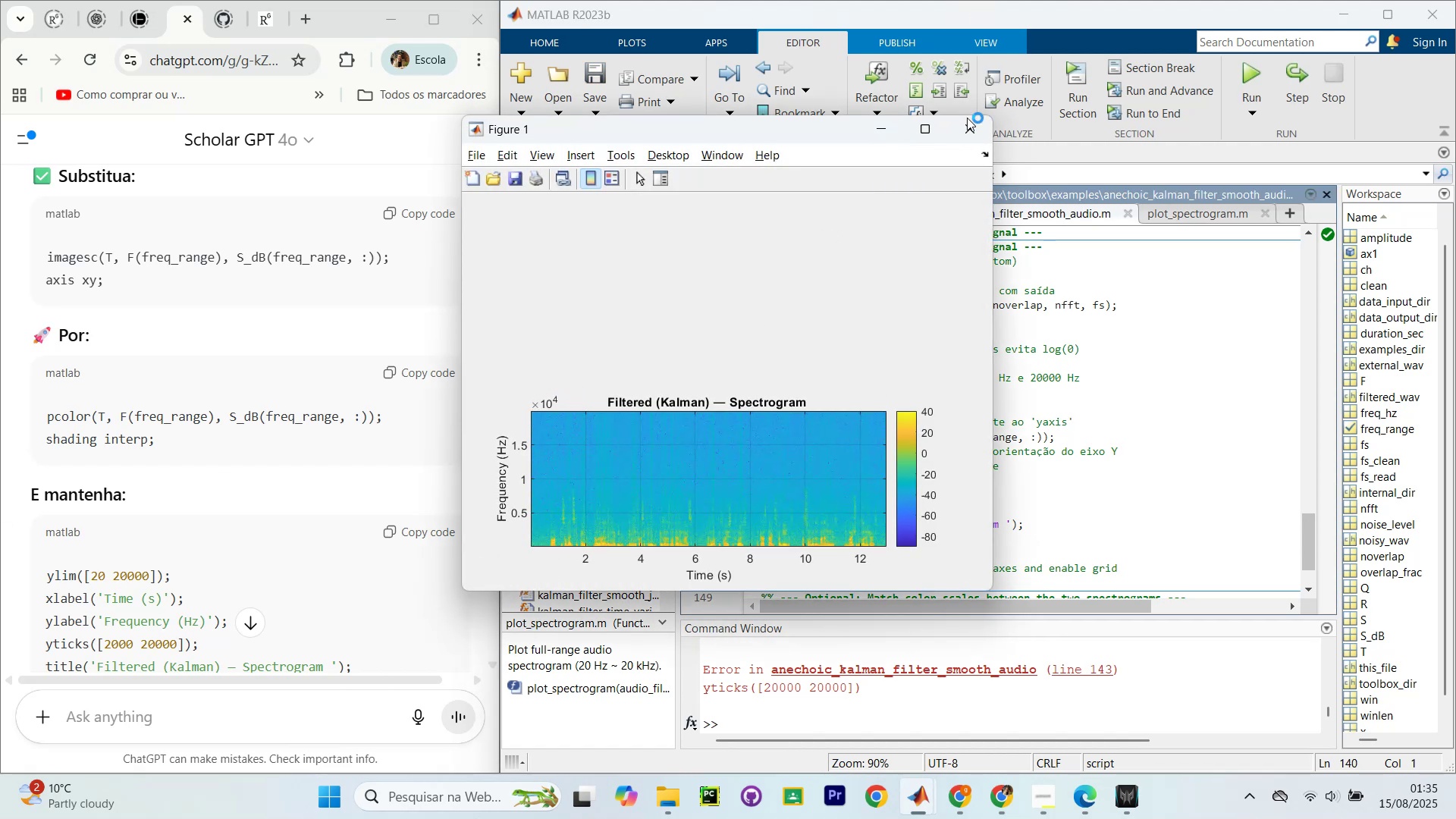 
left_click([964, 130])
 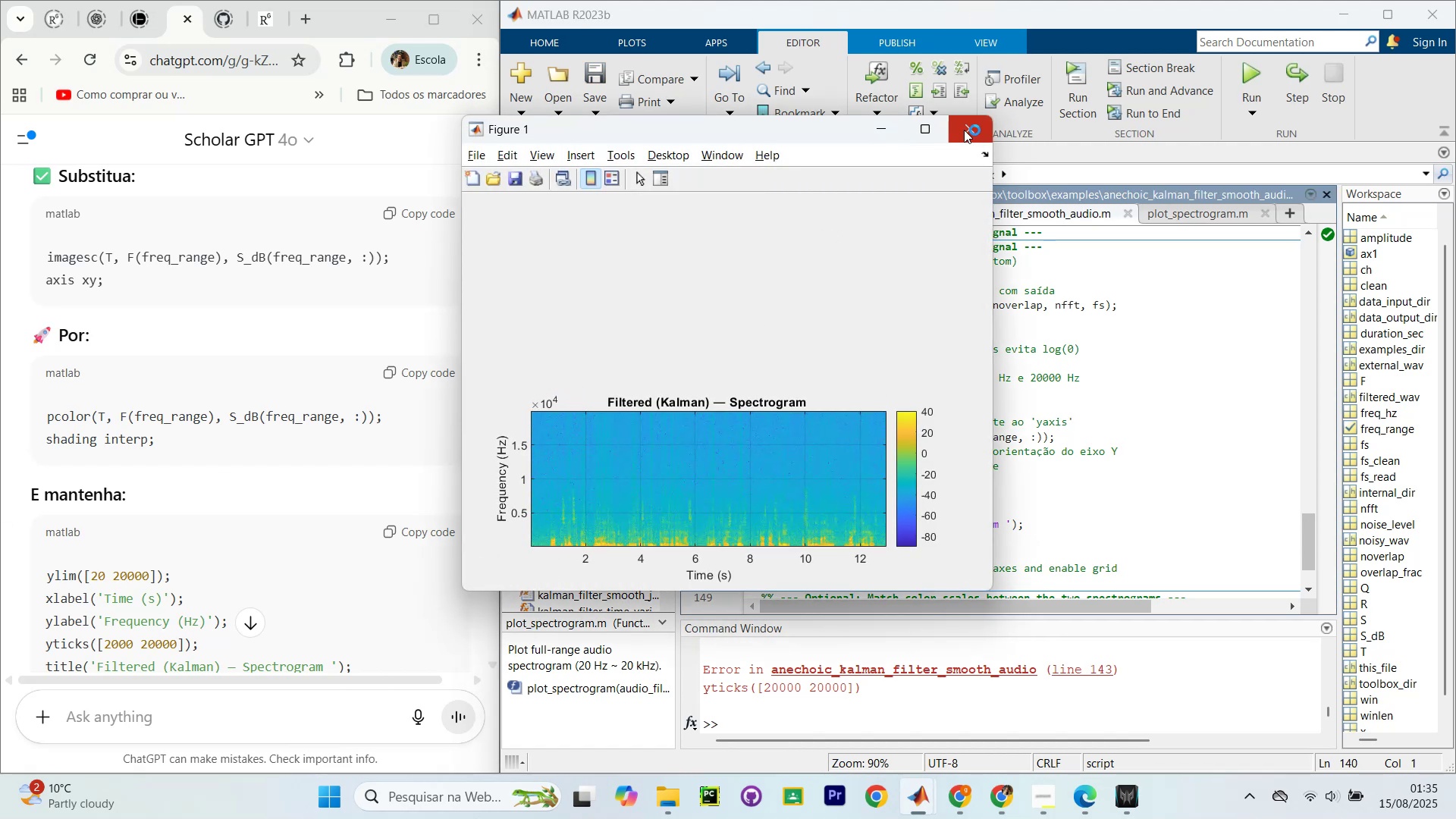 
key(Control+Z)
 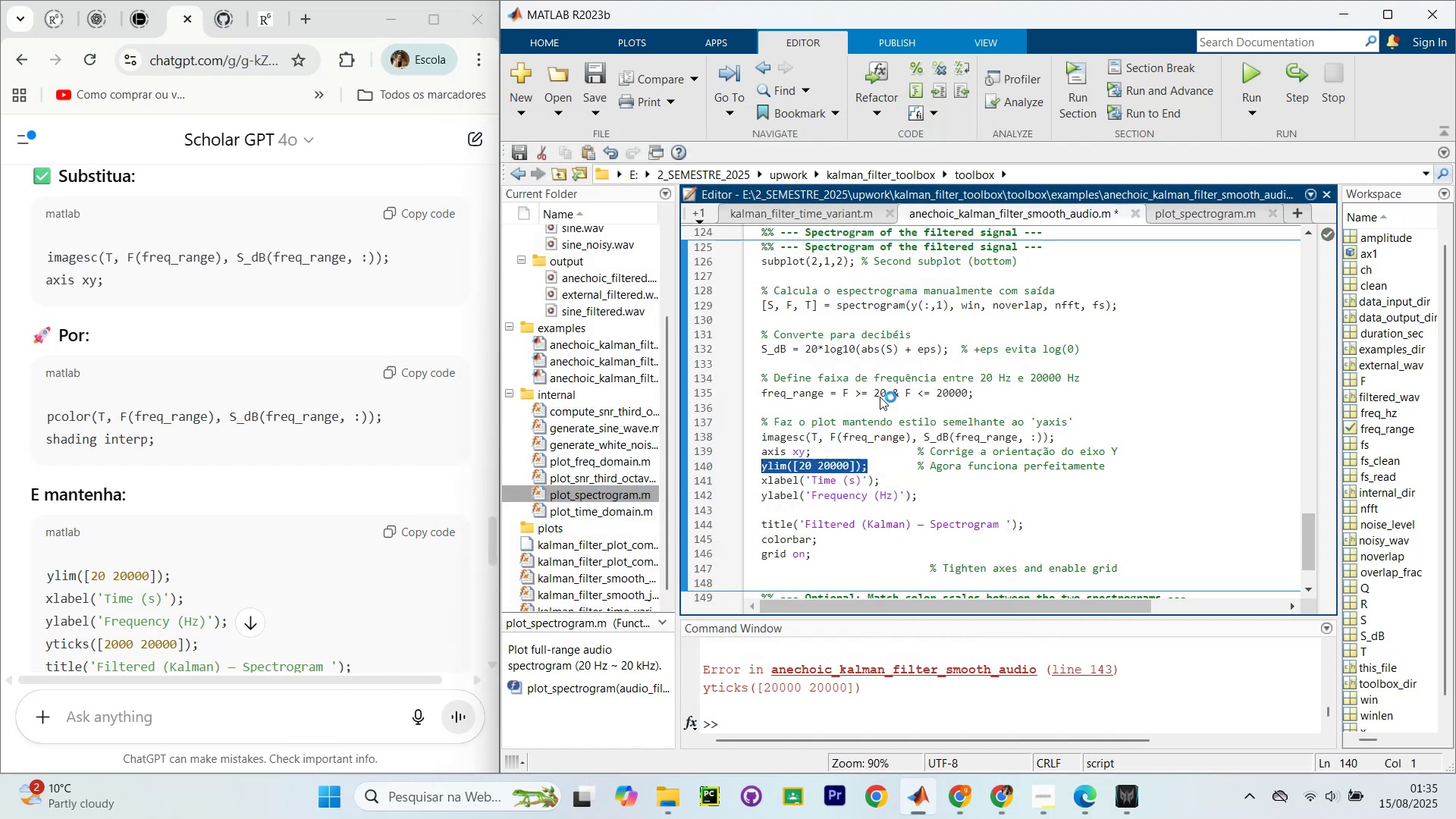 
key(Control+Z)
 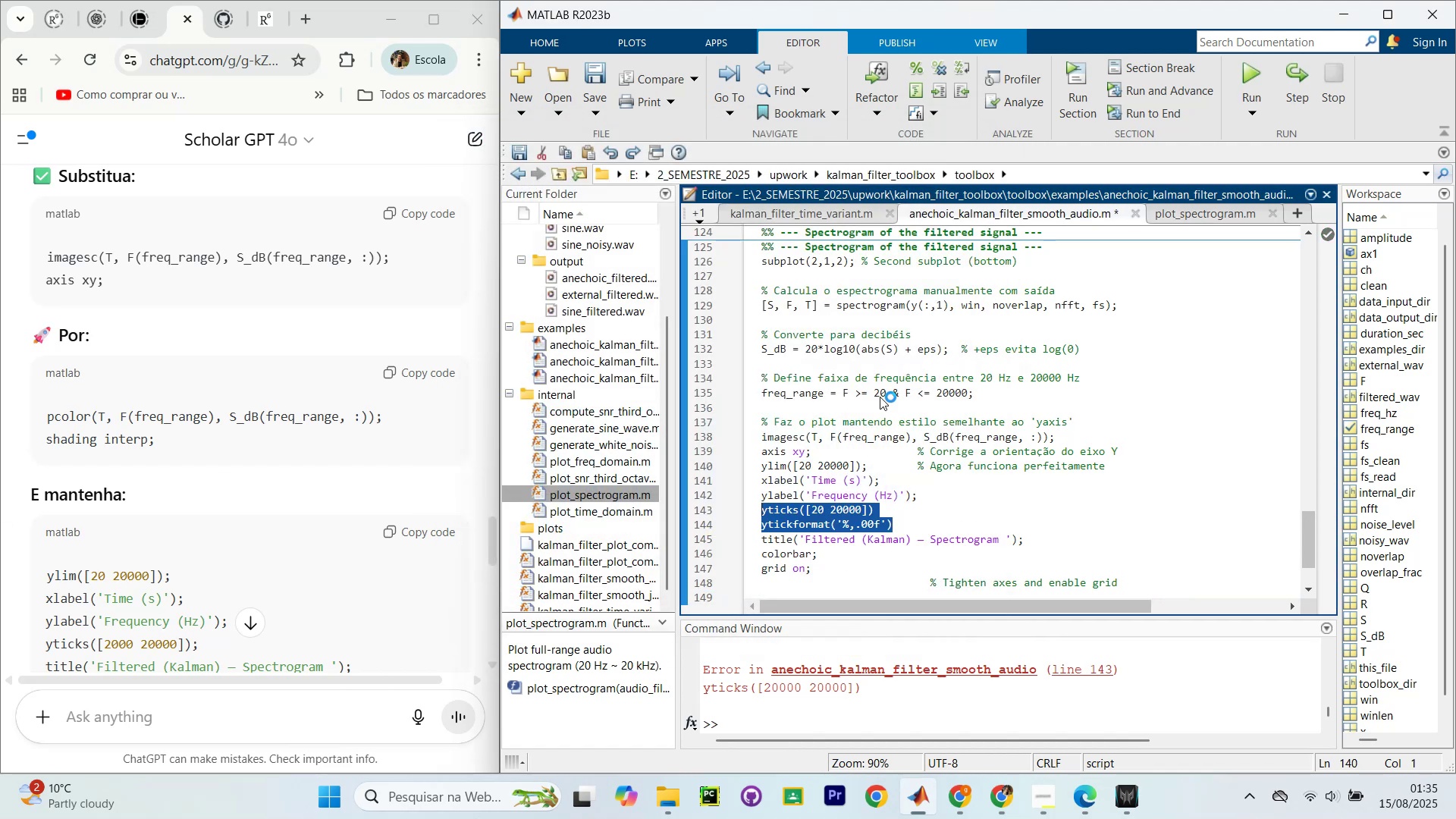 
key(Control+Z)
 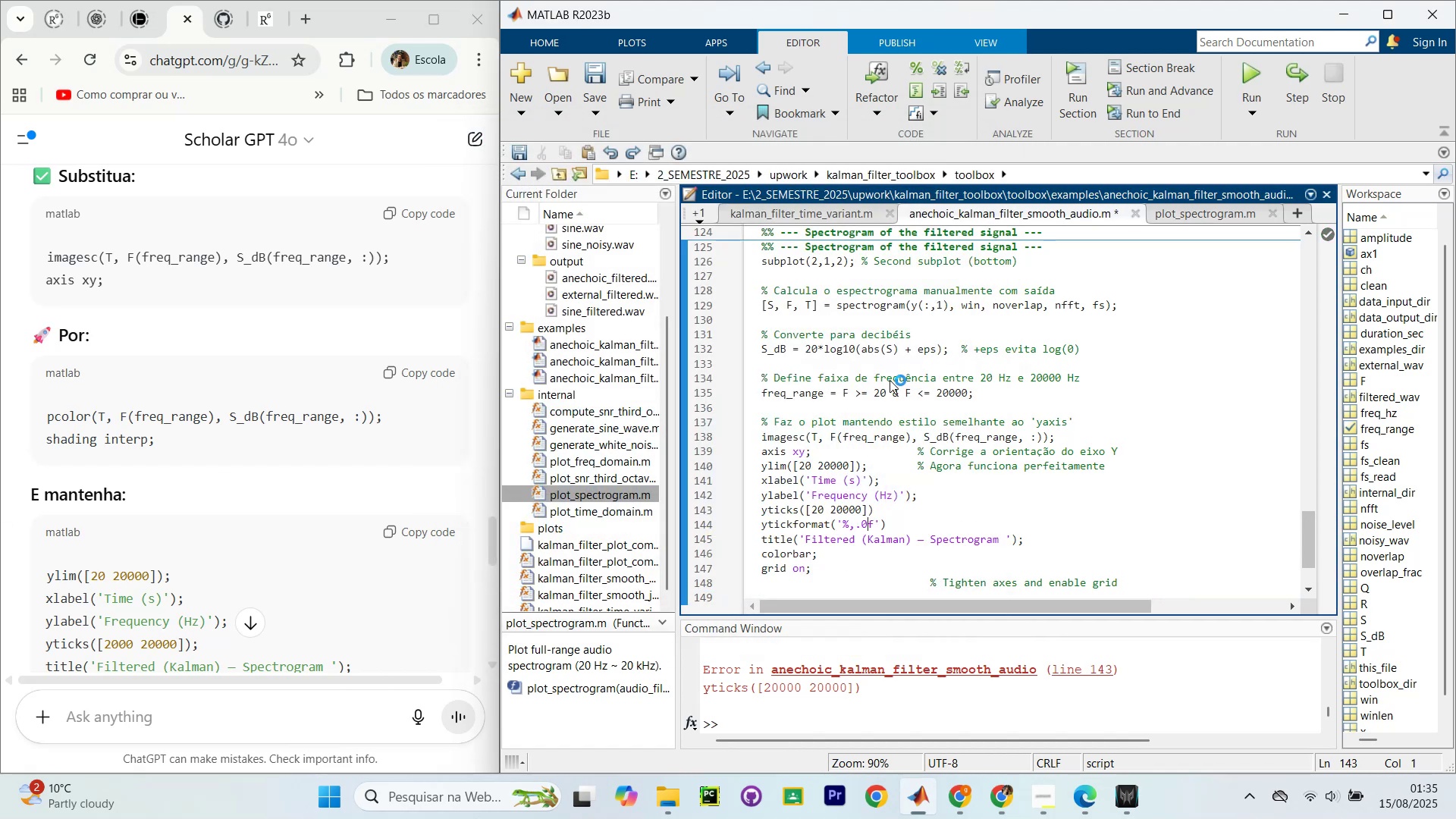 
scroll: coordinate [203, 399], scroll_direction: down, amount: 10.0
 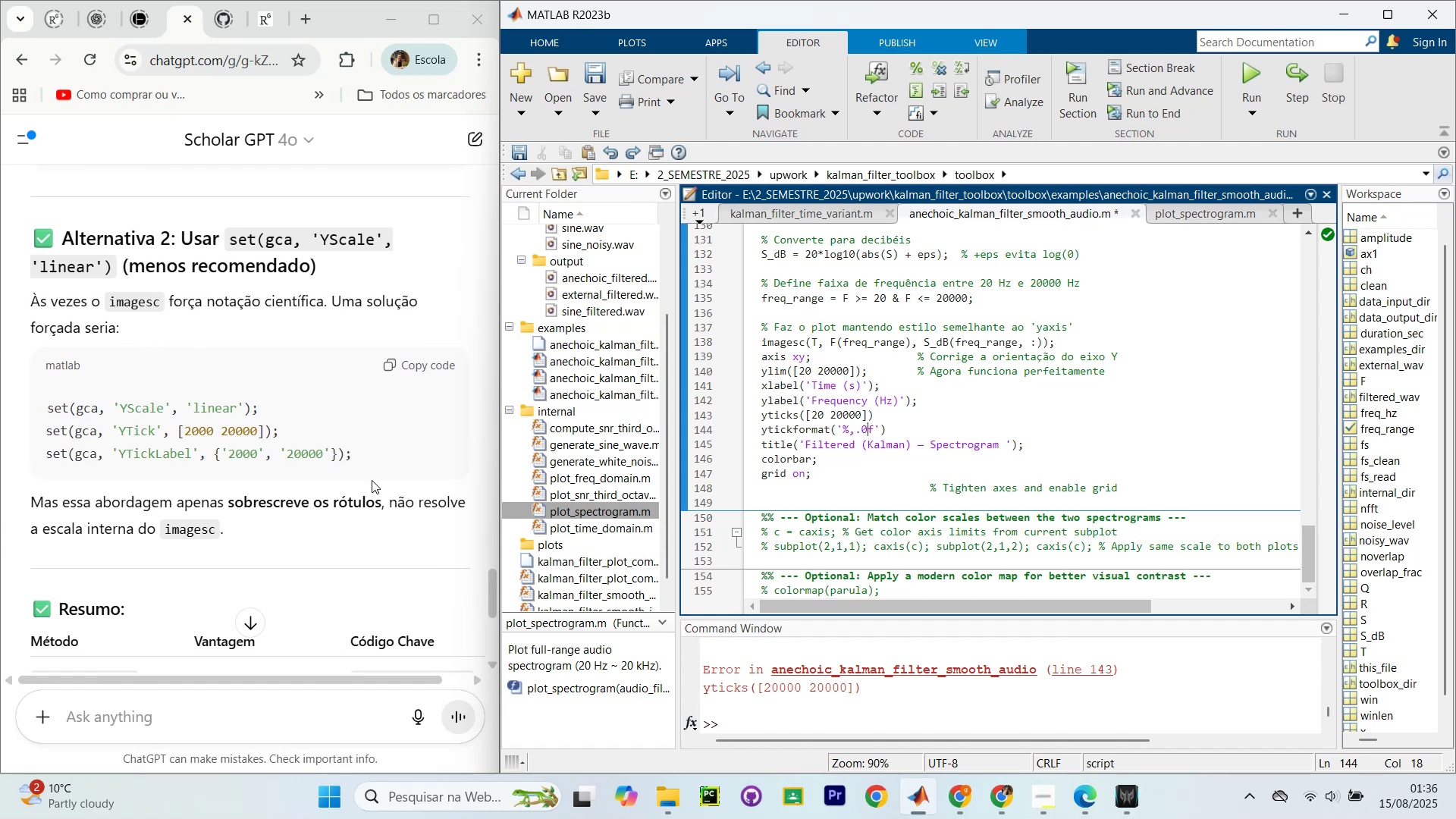 
wait(6.38)
 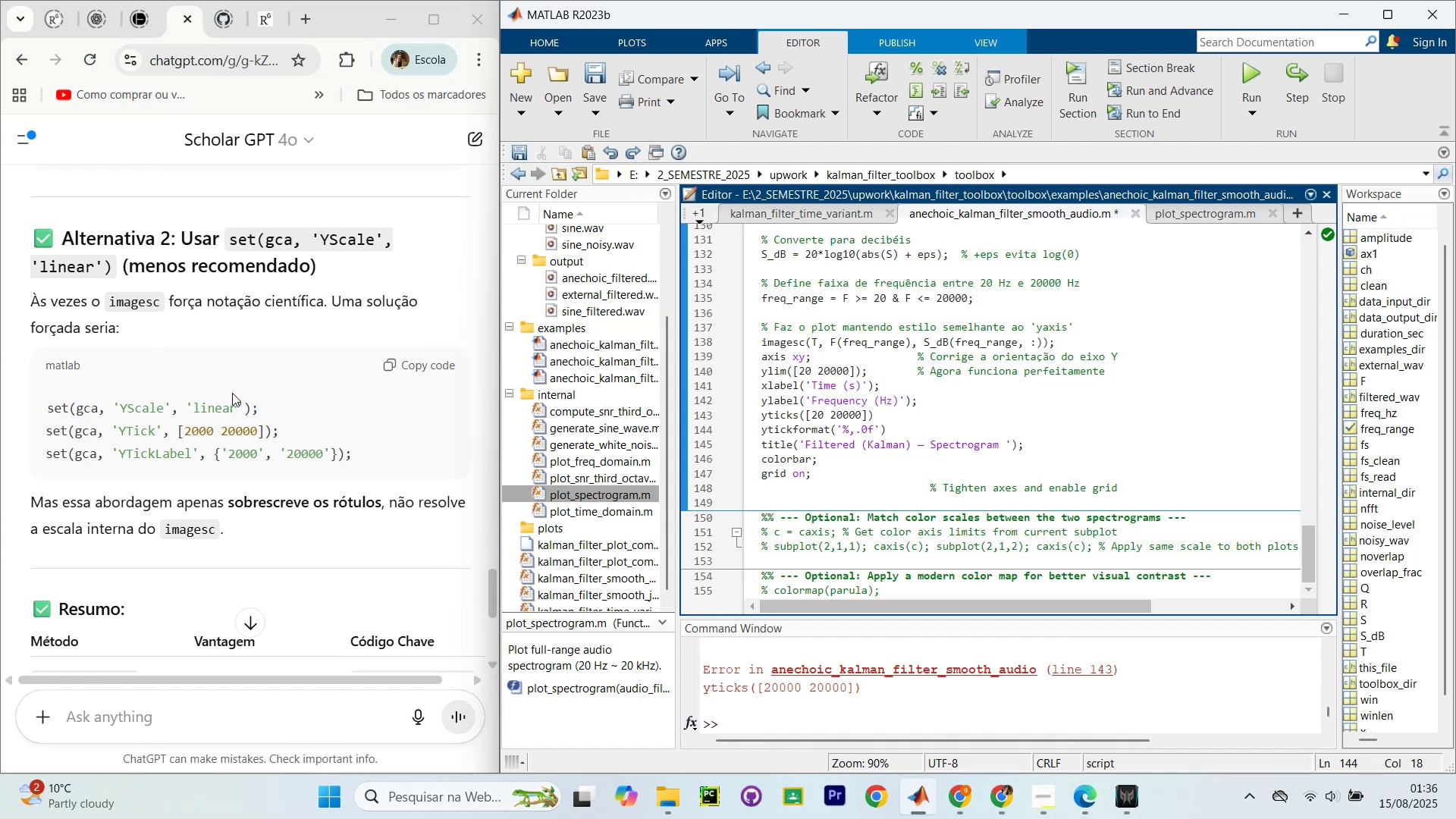 
left_click_drag(start_coordinate=[362, 456], to_coordinate=[30, 406])
 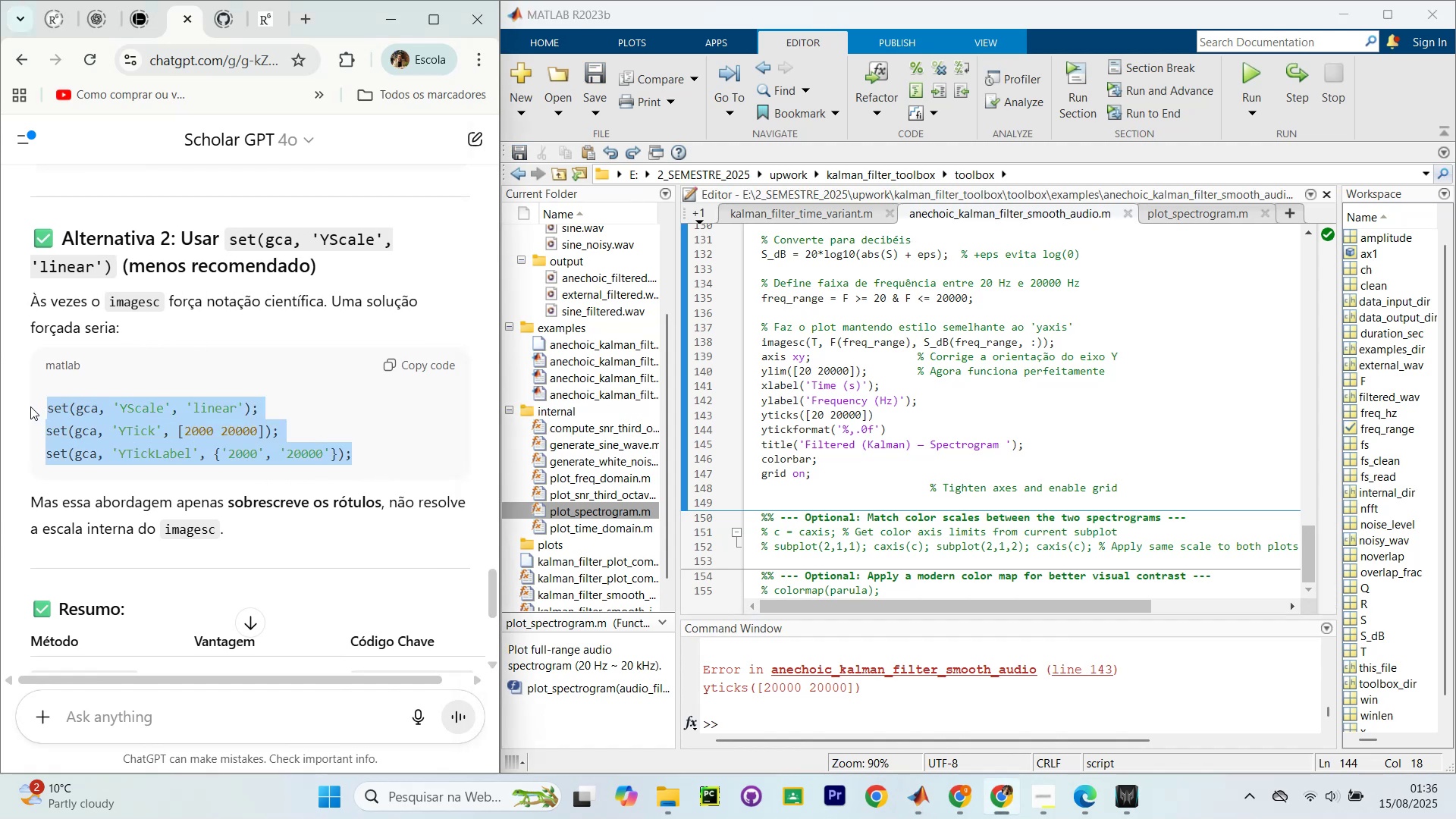 
key(Control+C)
 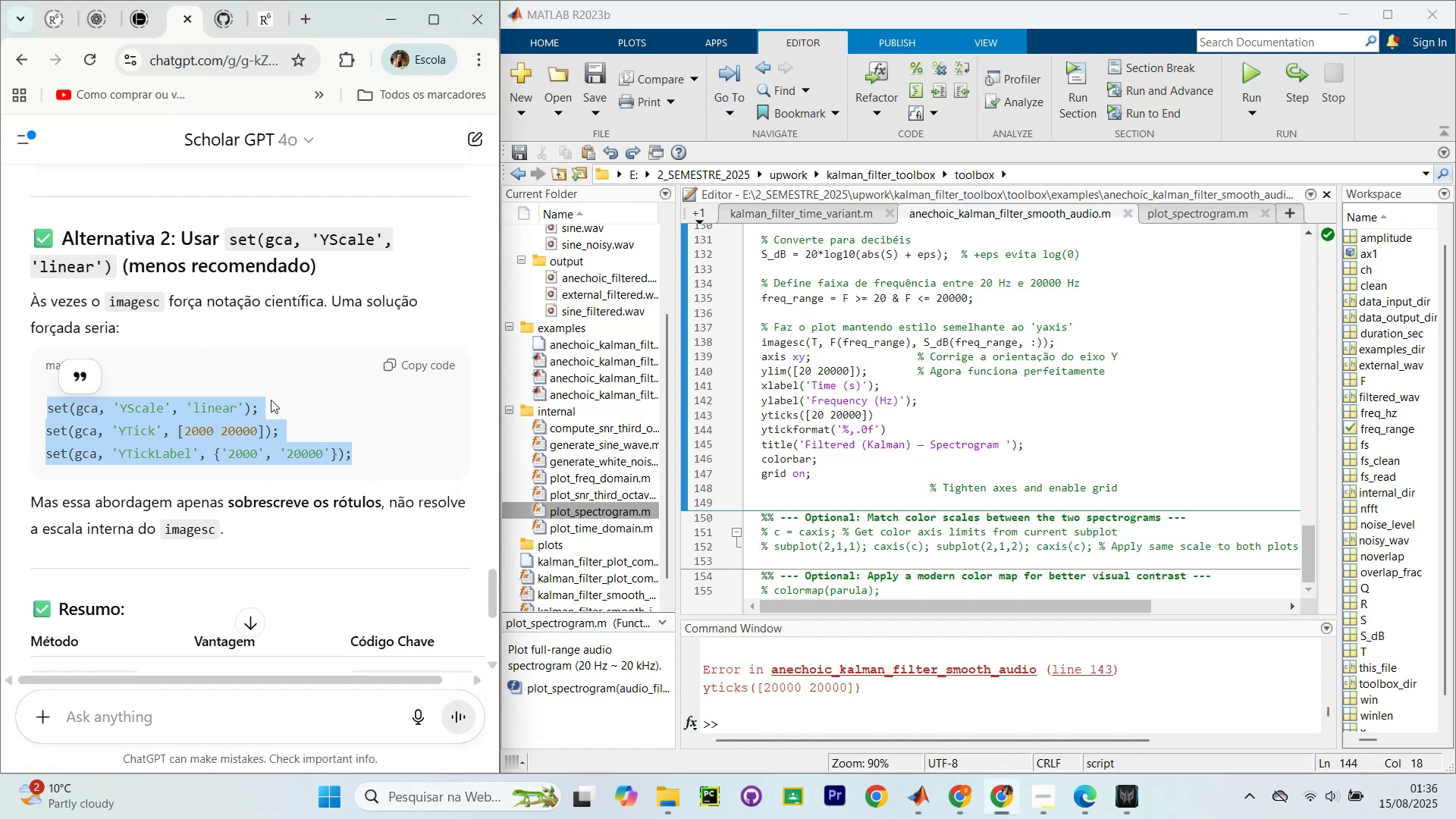 
key(Control+C)
 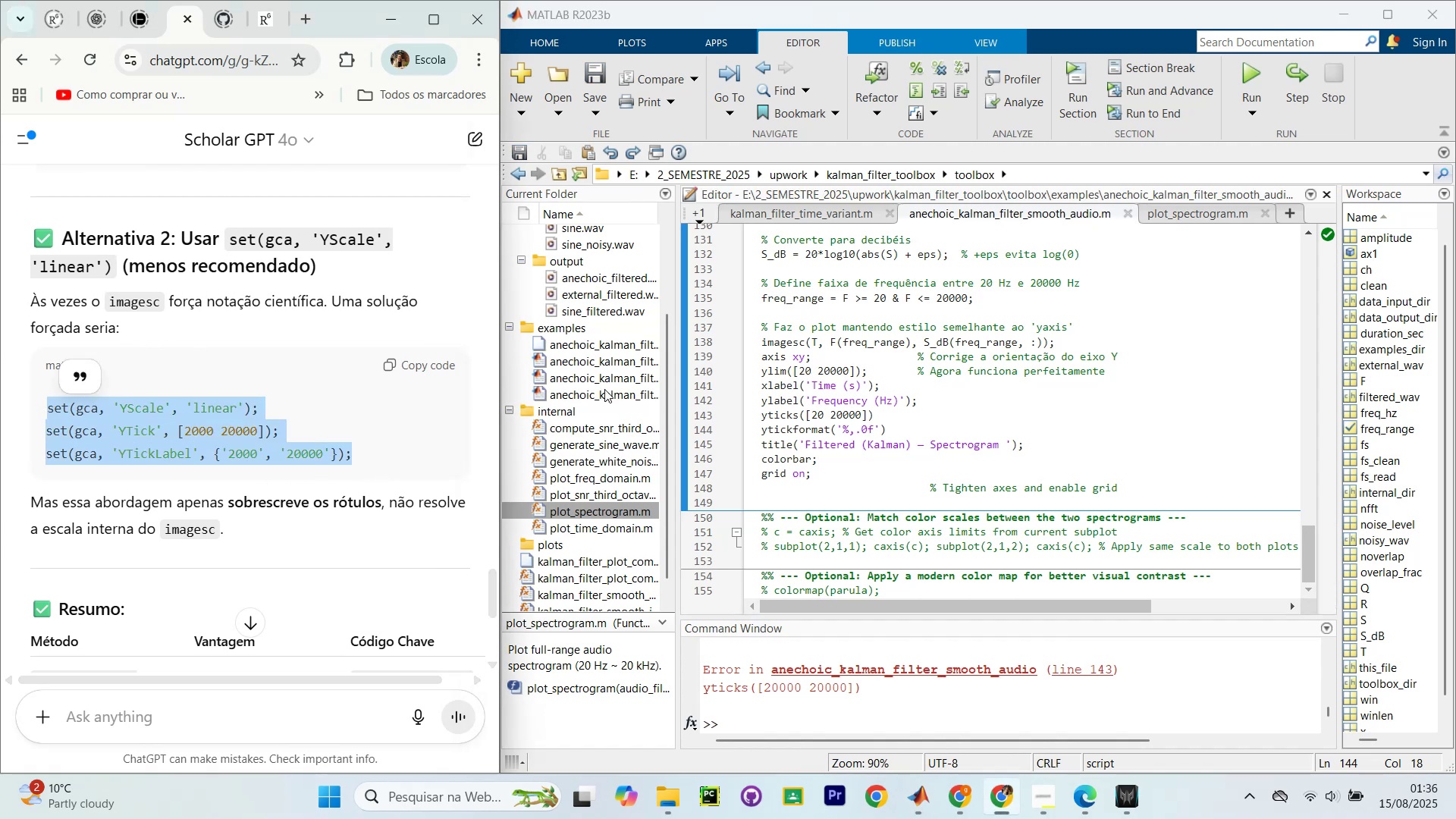 
key(Control+C)
 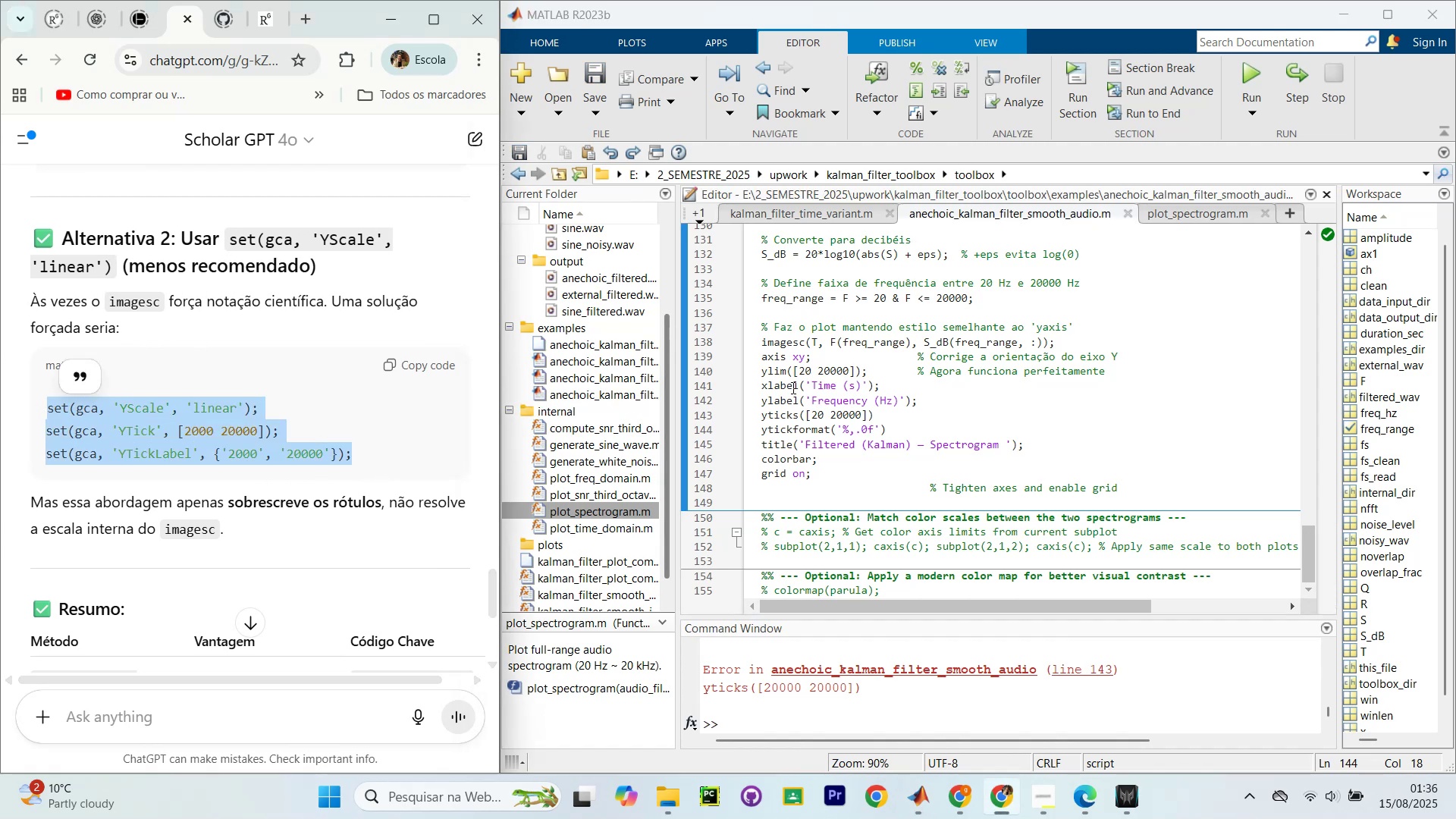 
key(Control+C)
 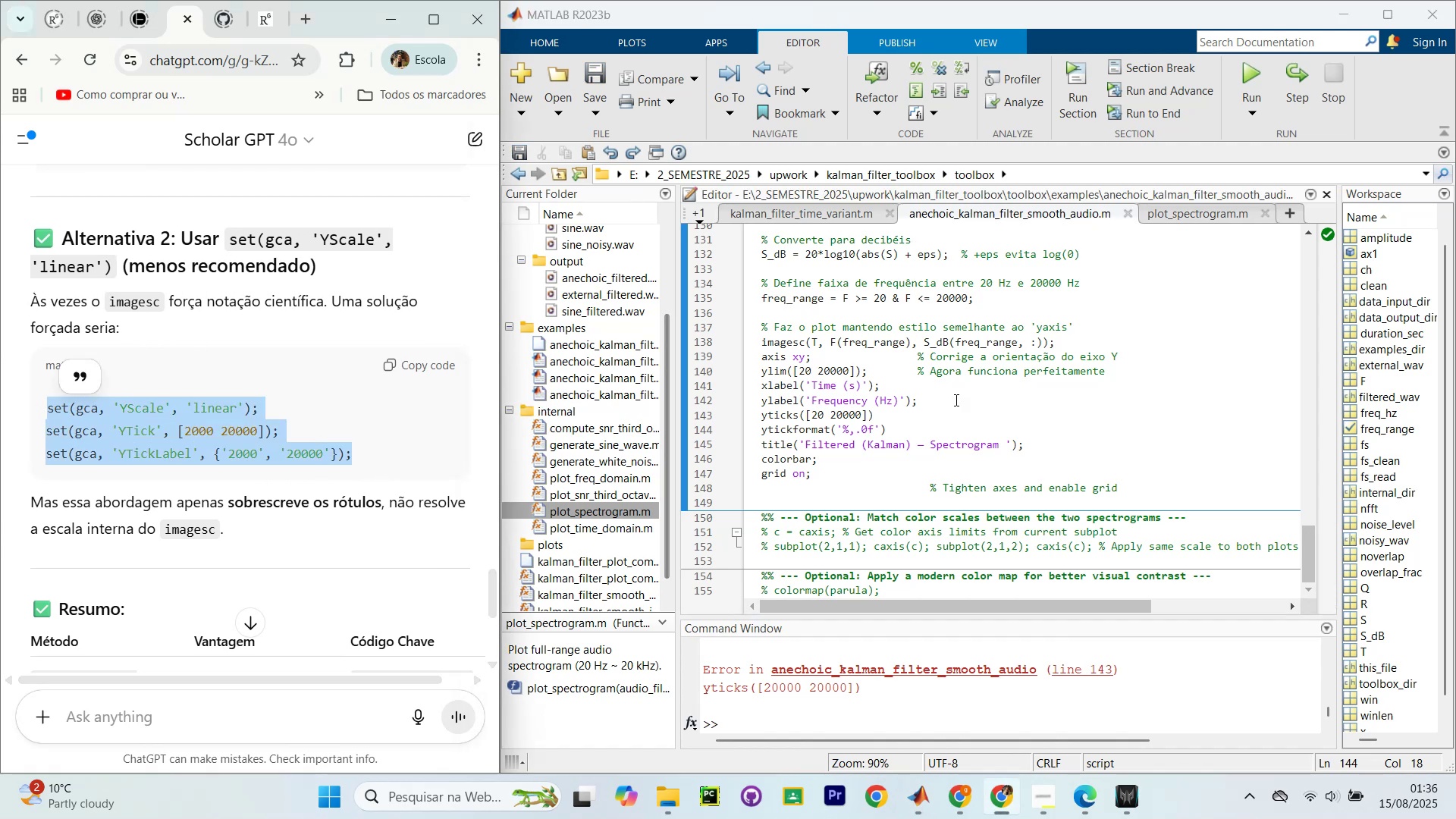 
key(Control+C)
 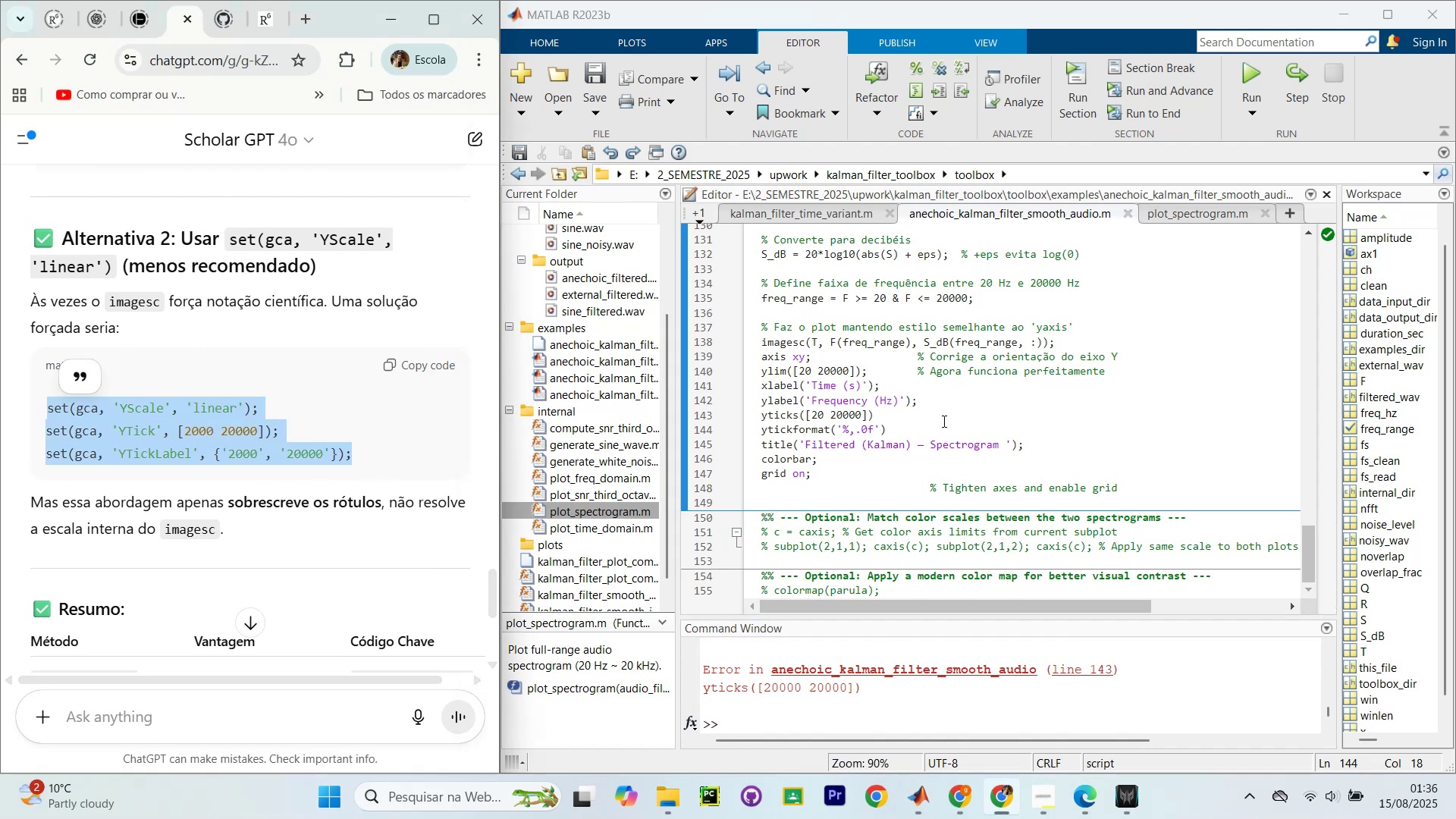 
left_click([956, 435])
 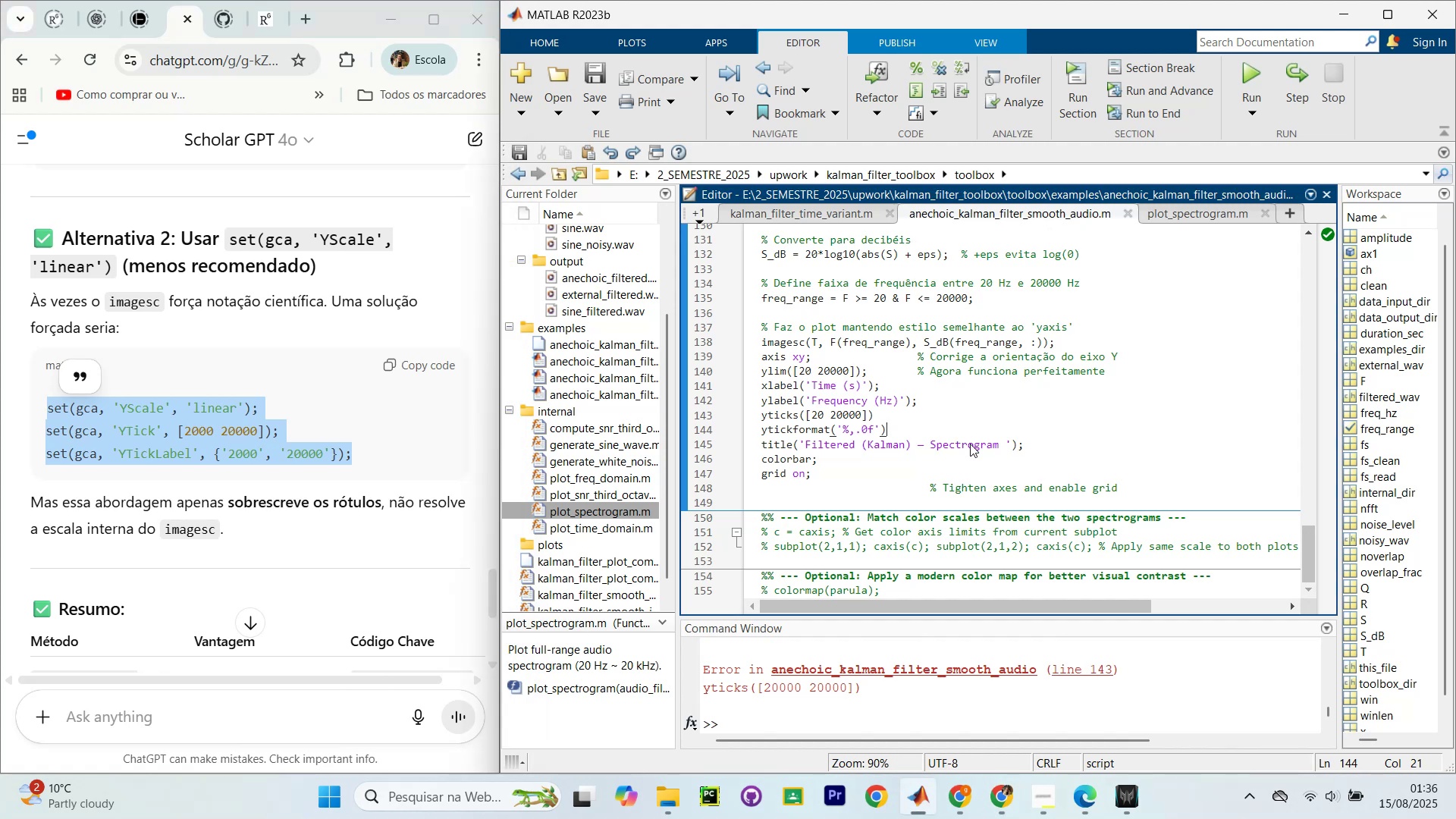 
key(NumpadEnter)
 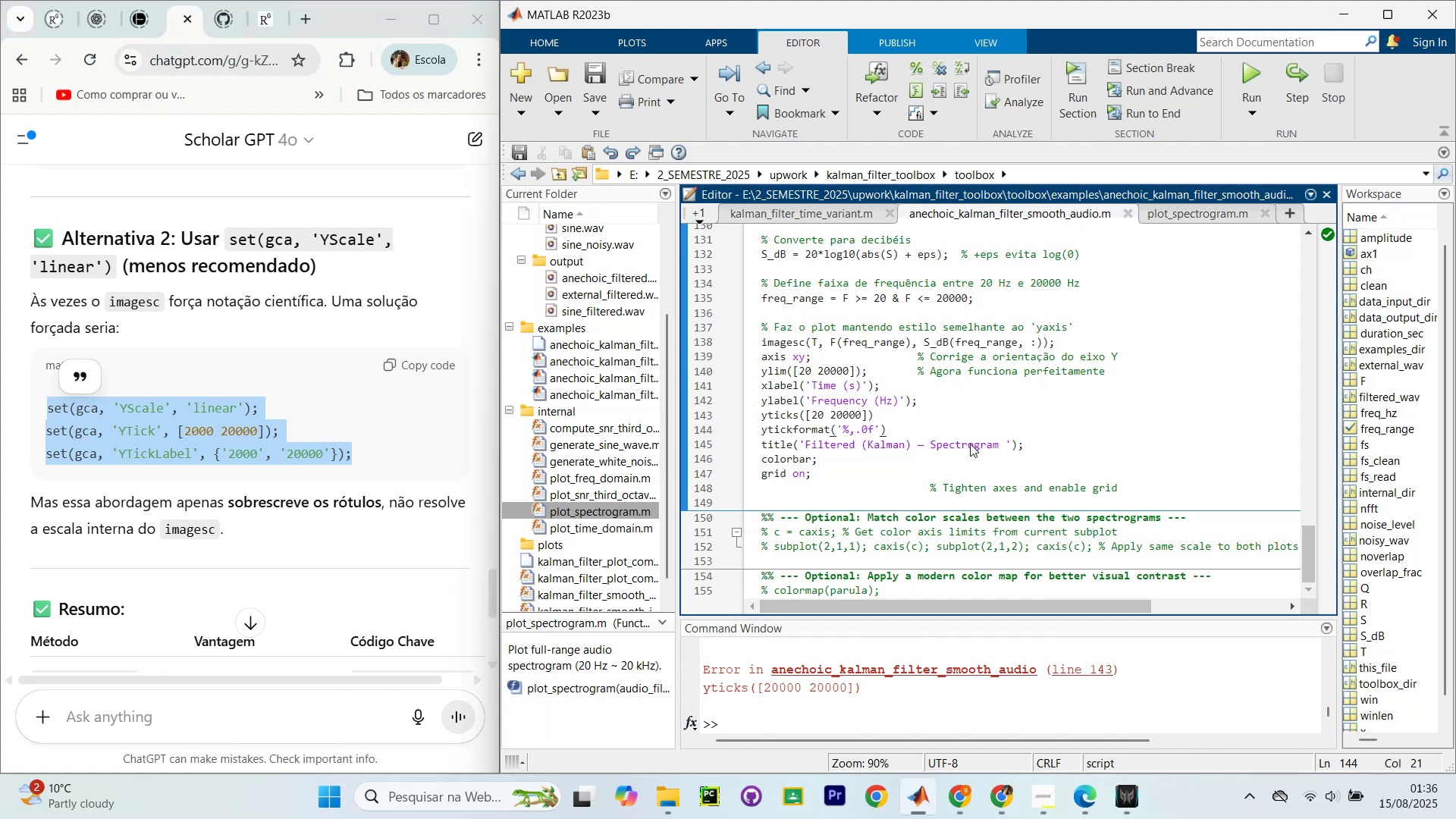 
key(Control+V)
 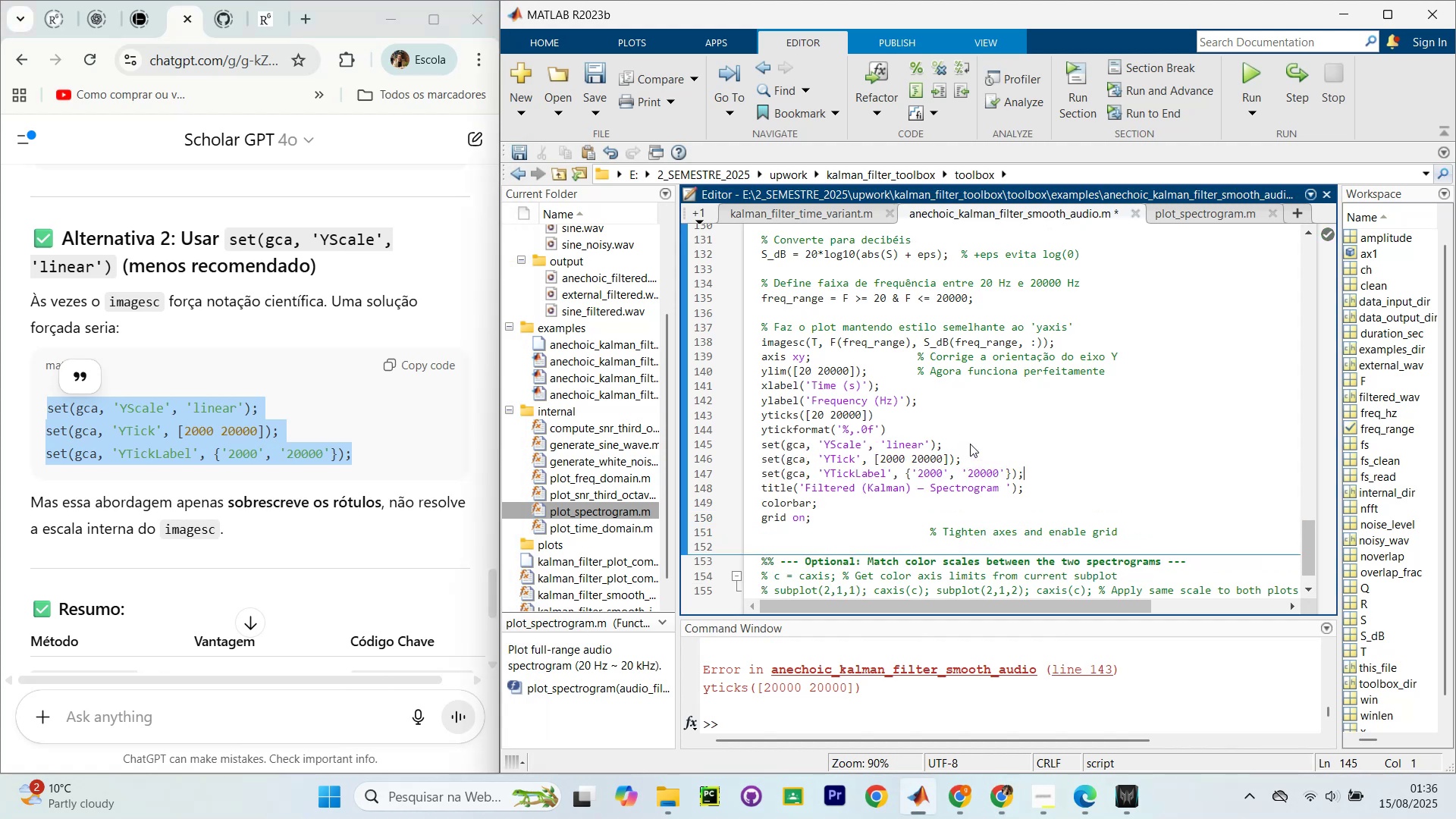 
key(Control+NumpadEnter)
 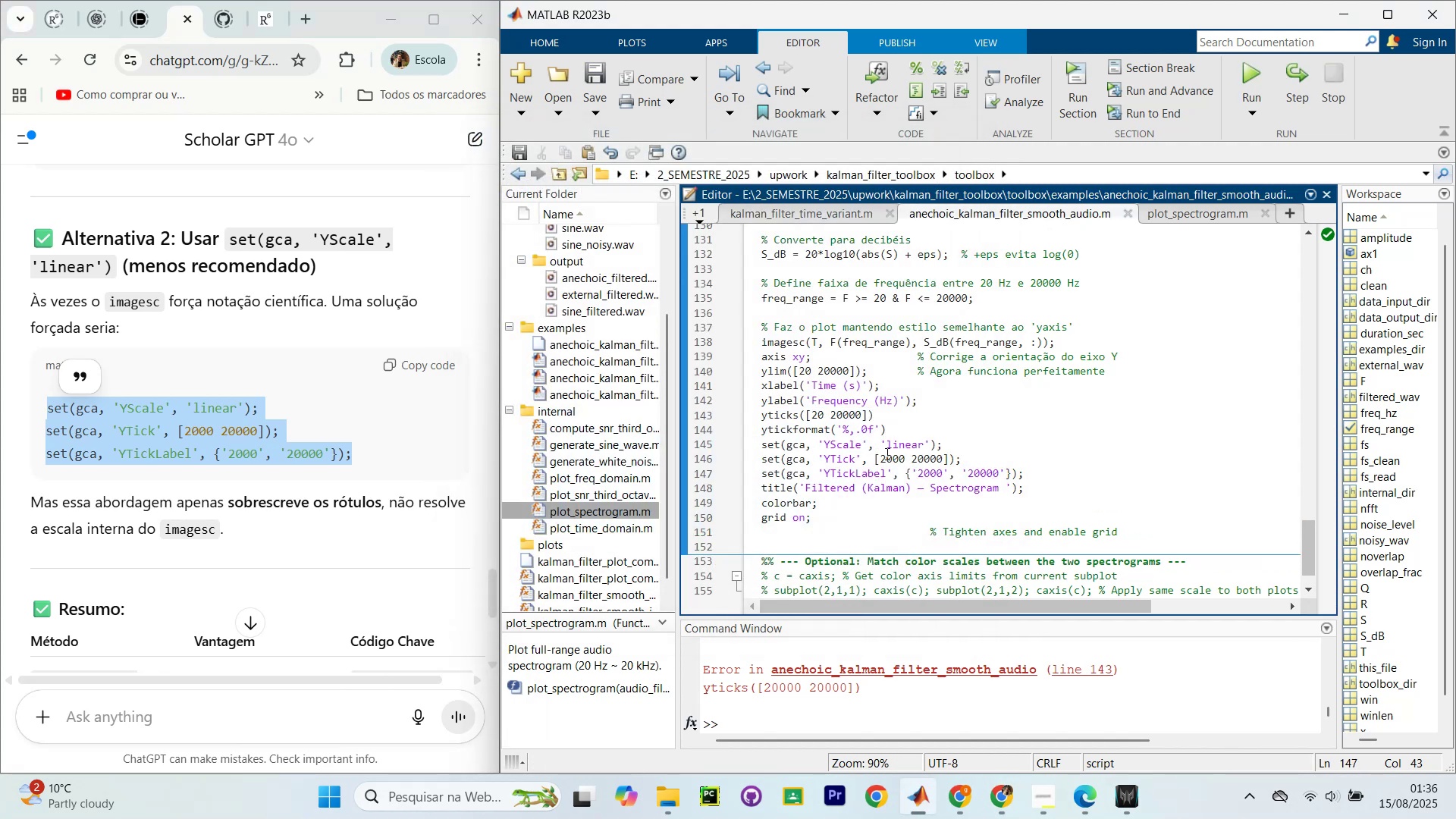 
wait(6.71)
 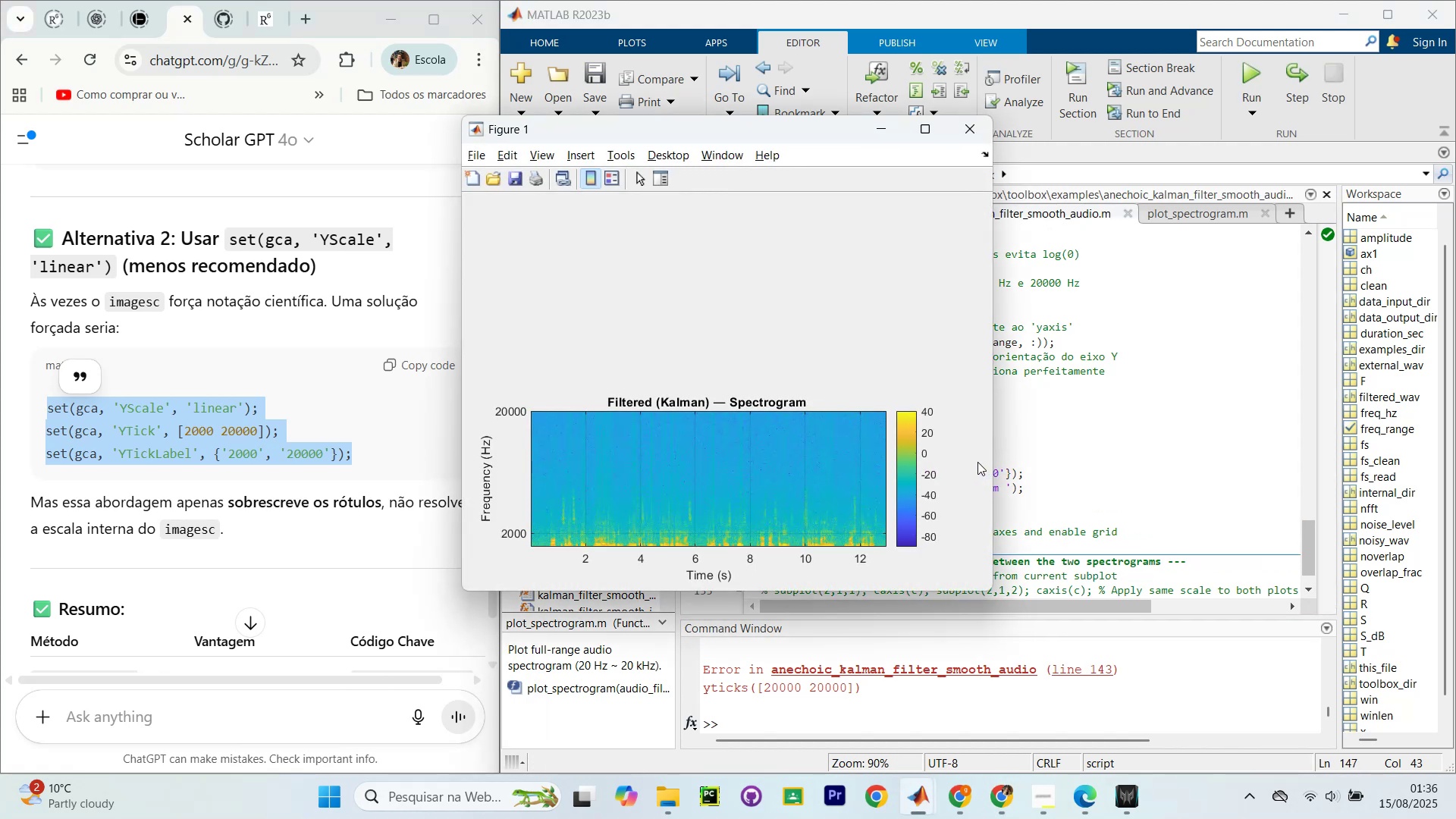 
key(Backspace)
 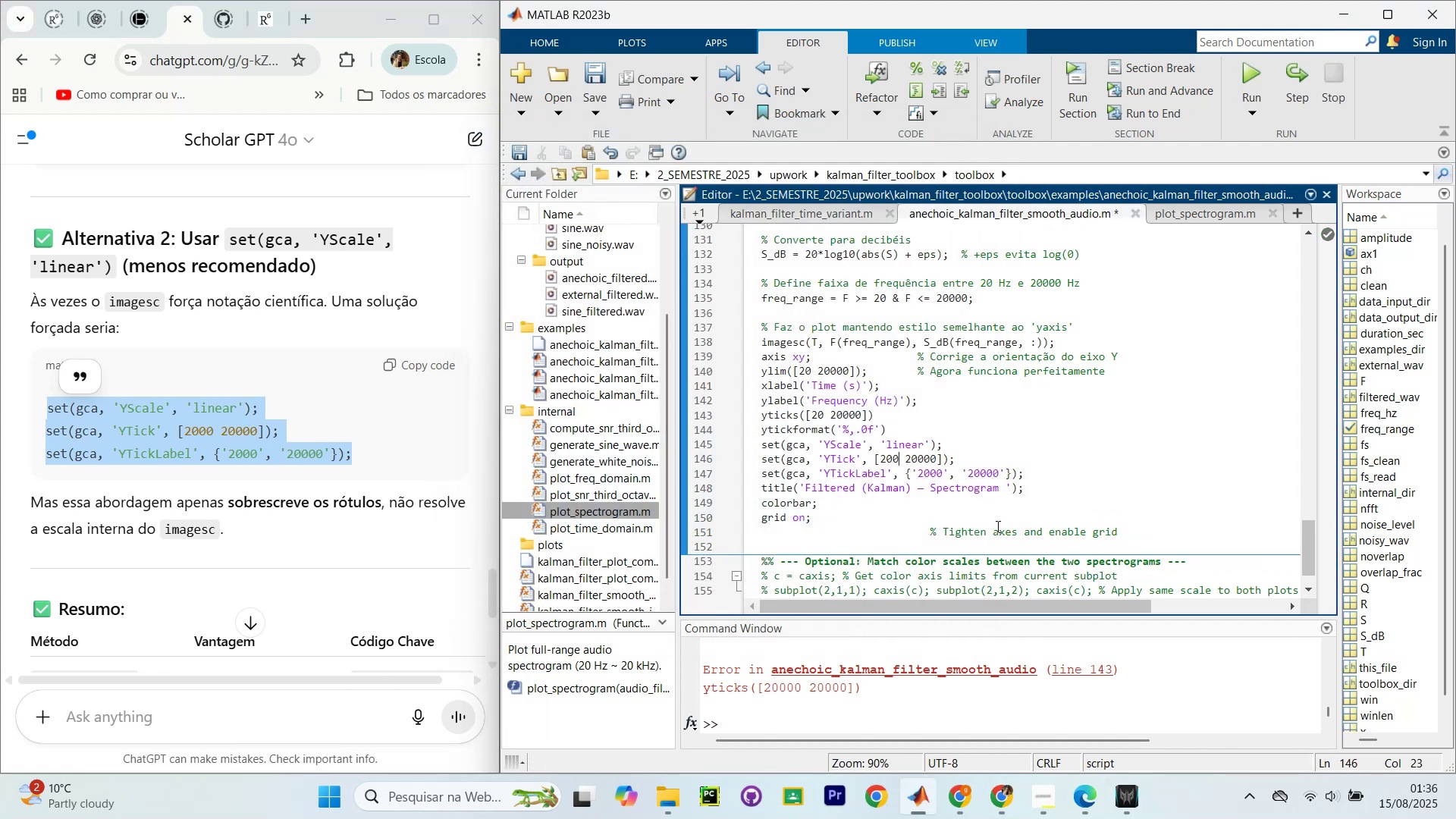 
key(Backspace)
 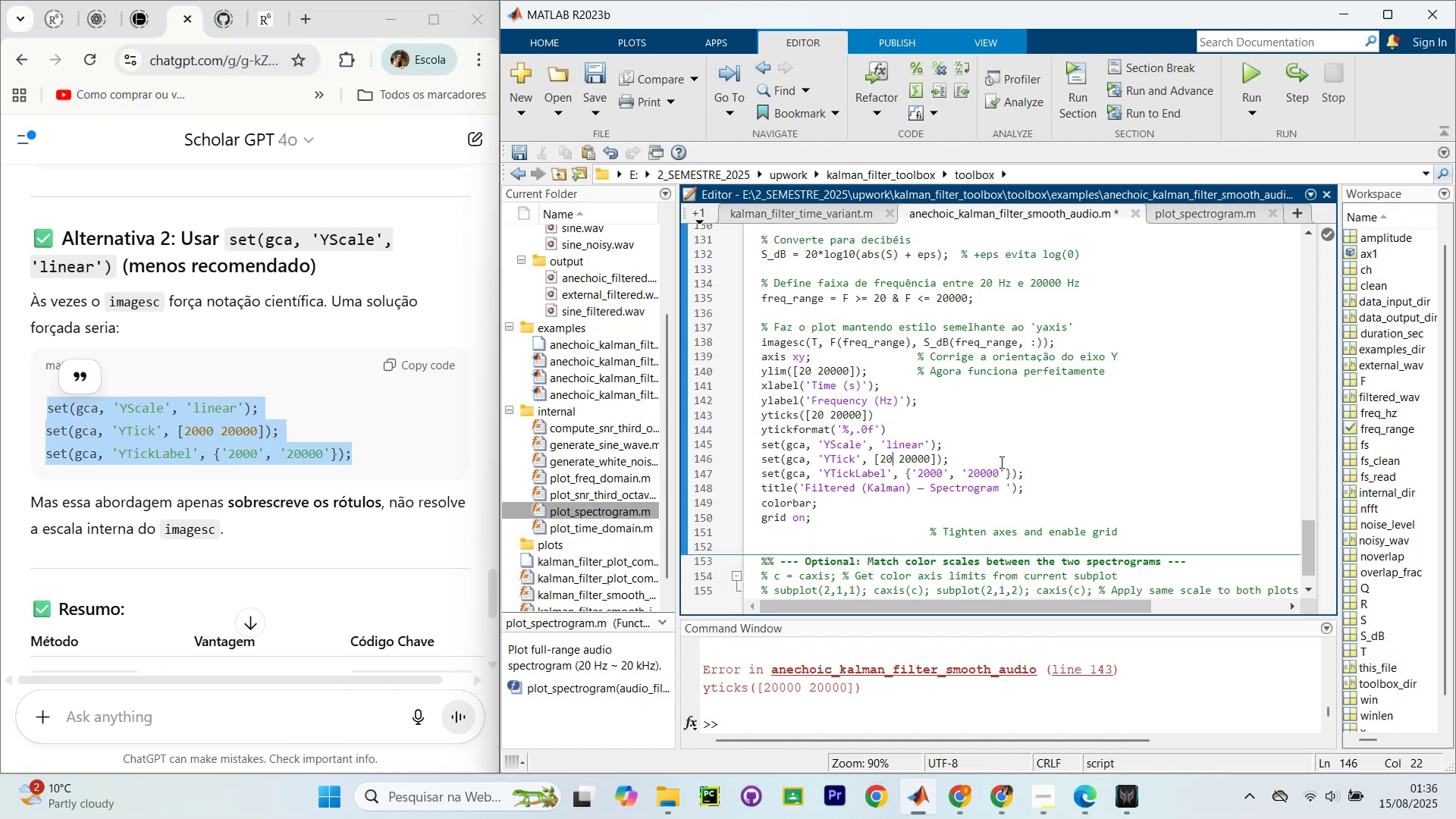 
key(Control+NumpadEnter)
 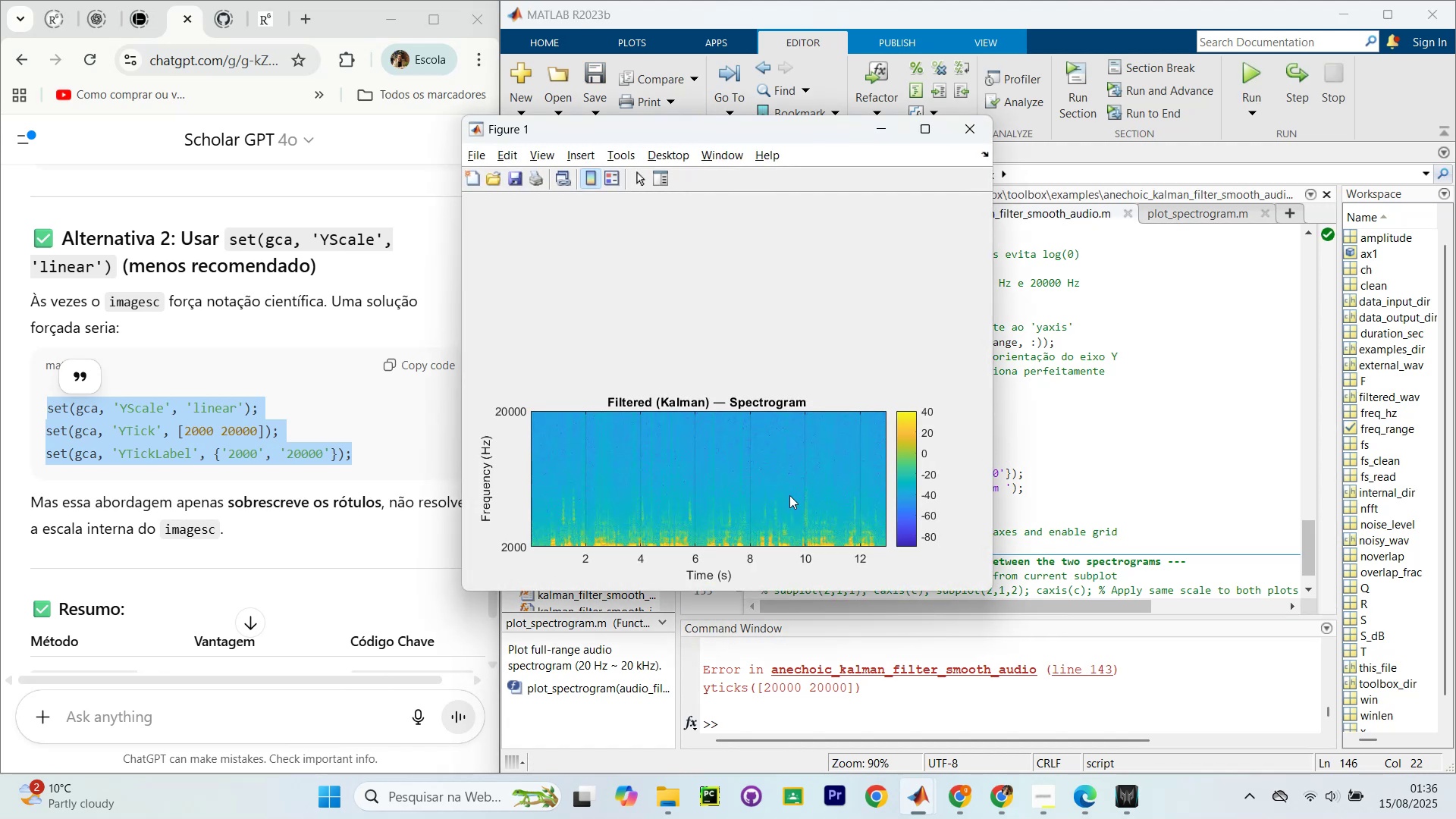 
left_click([1078, 486])
 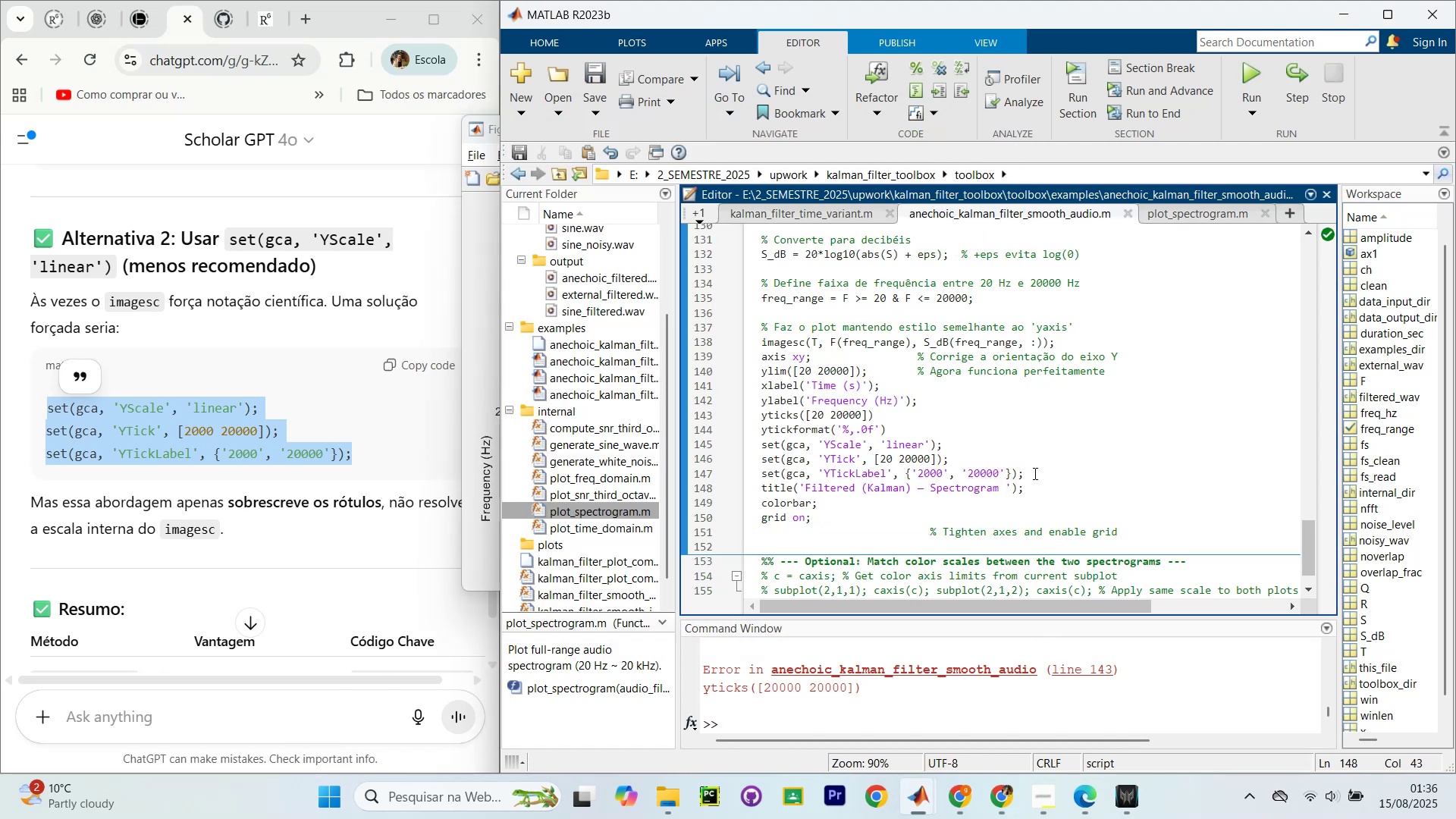 
scroll: coordinate [1018, 469], scroll_direction: down, amount: 3.0
 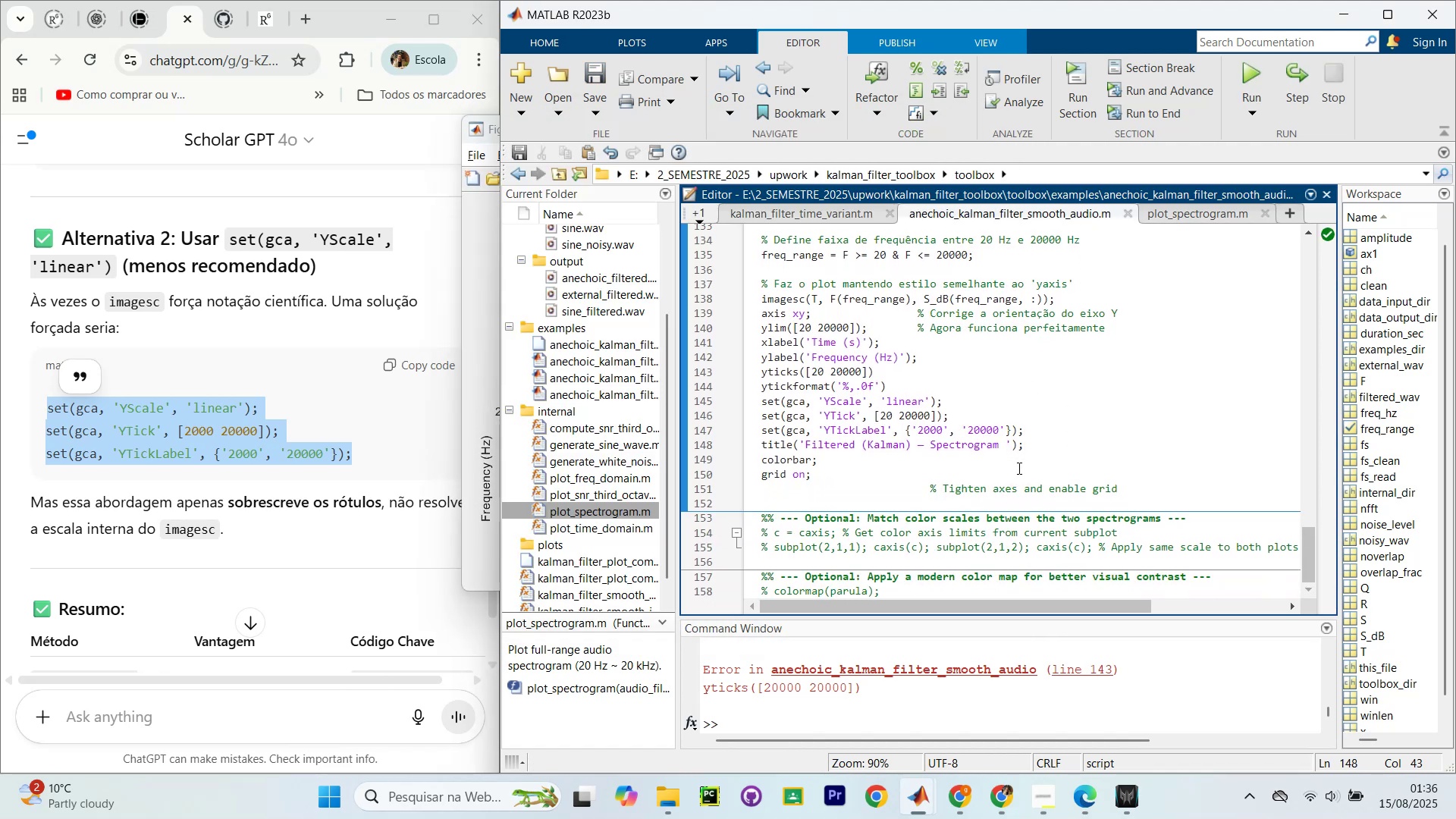 
scroll: coordinate [951, 377], scroll_direction: up, amount: 2.0
 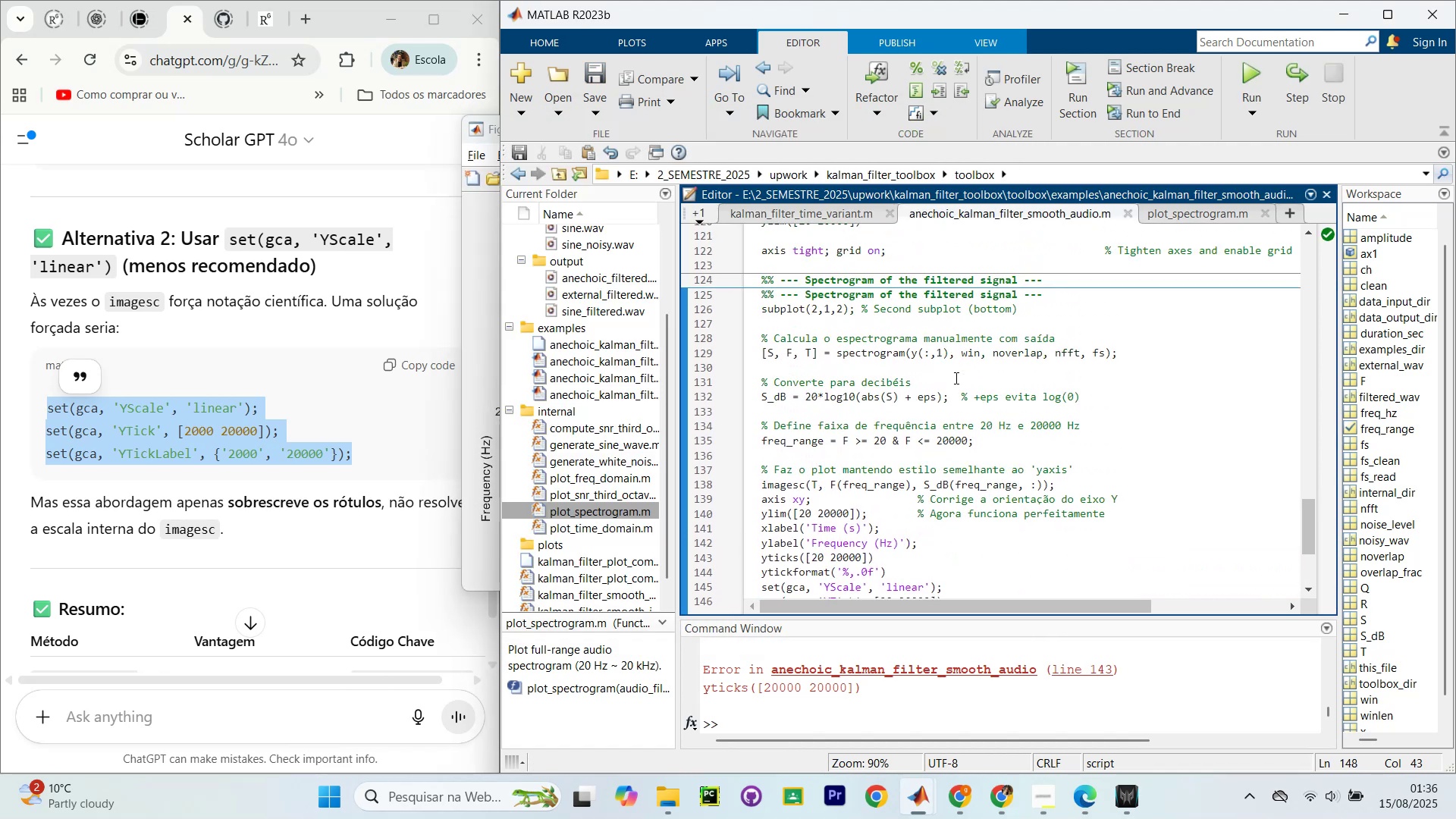 
scroll: coordinate [953, 385], scroll_direction: down, amount: 1.0
 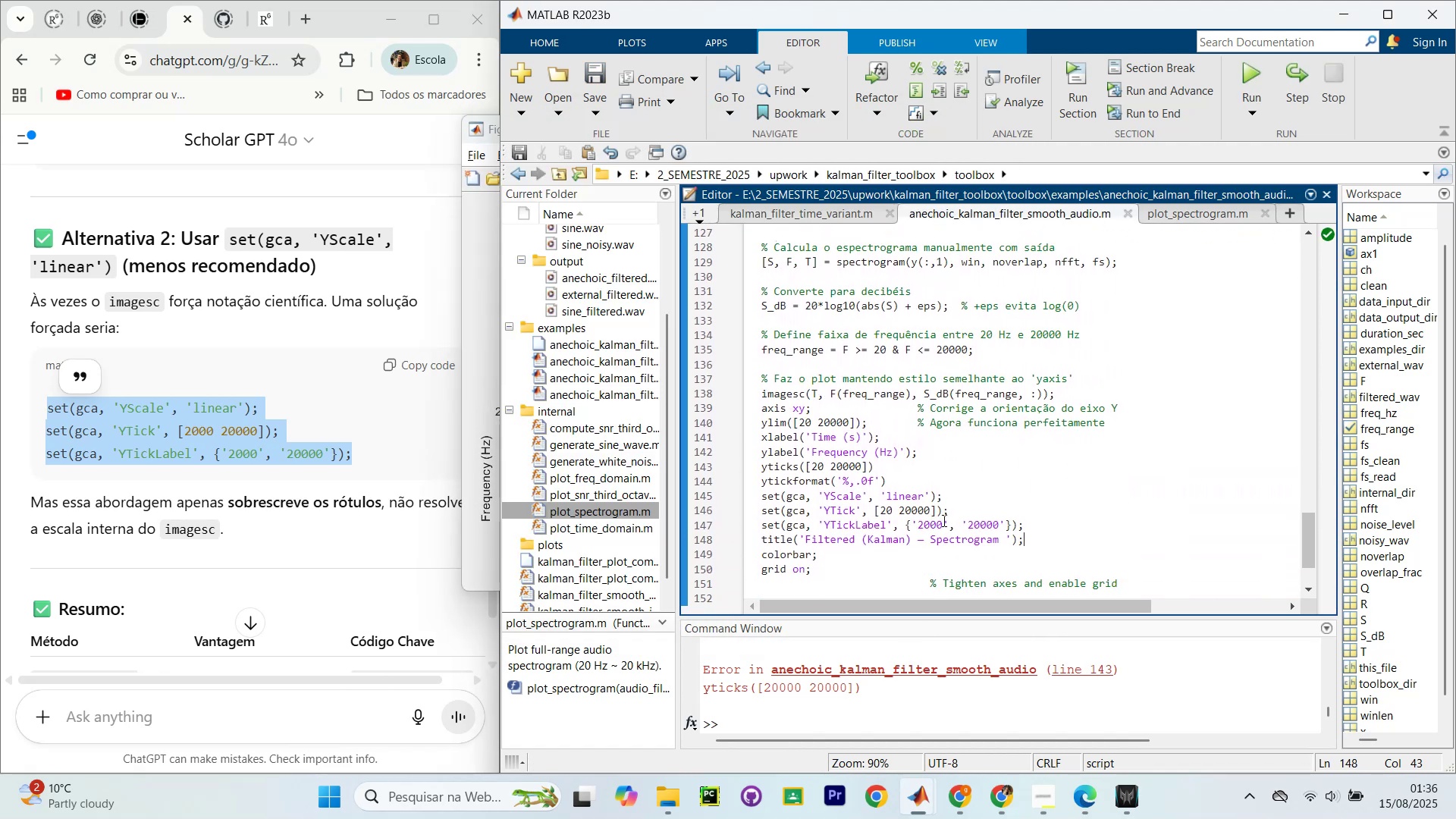 
scroll: coordinate [943, 500], scroll_direction: up, amount: 4.0
 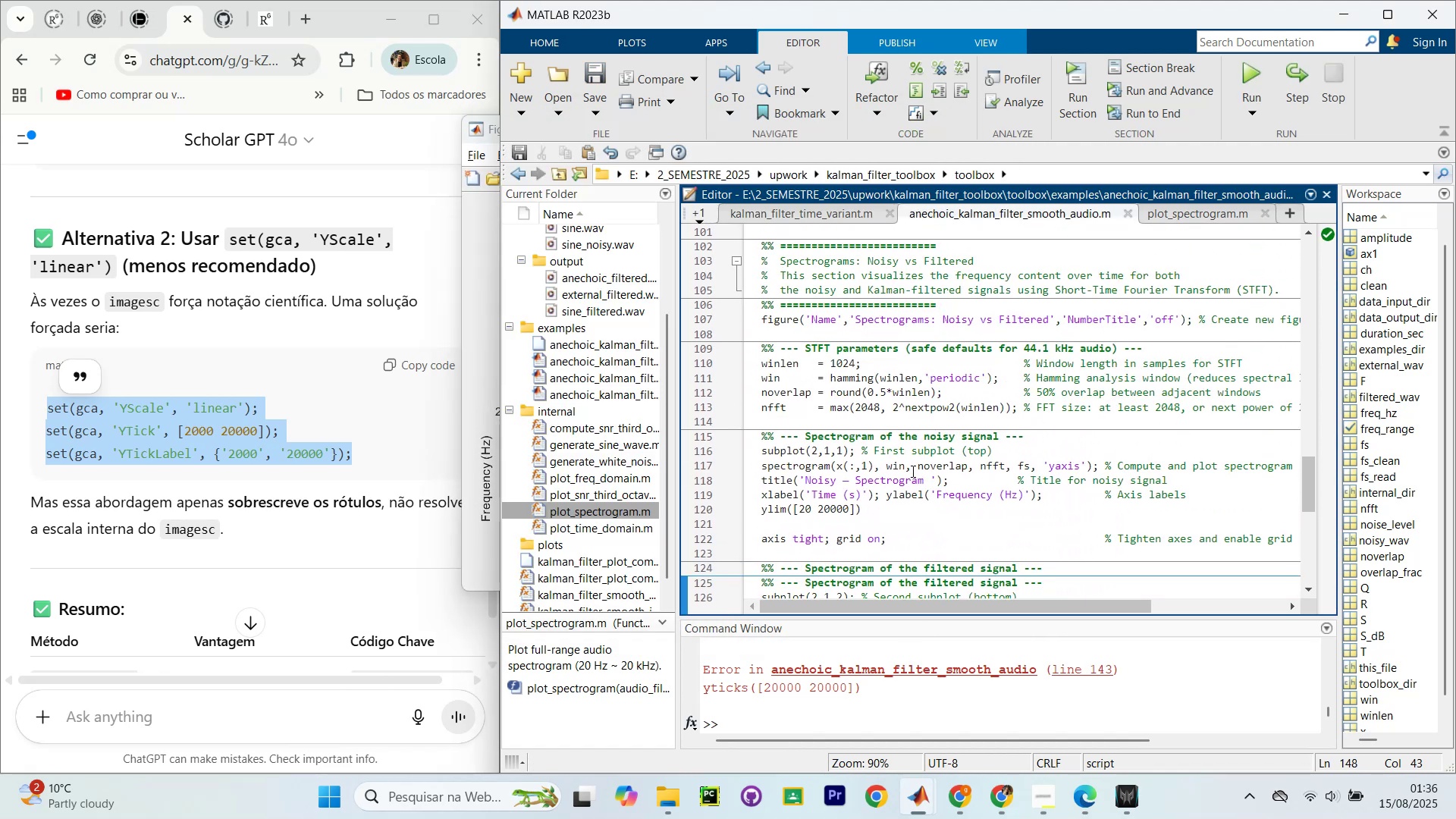 
left_click([893, 516])
 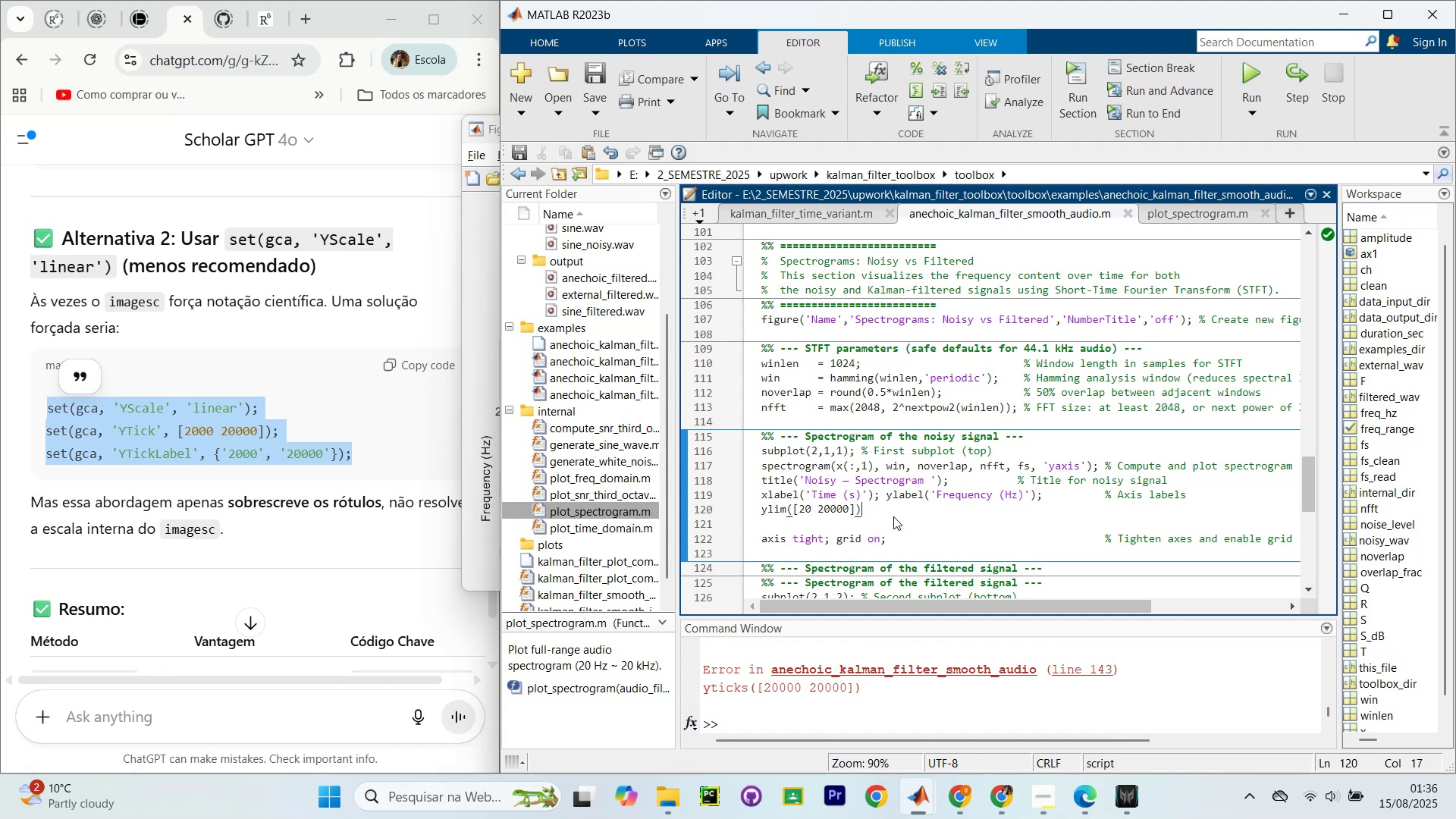 
key(NumpadEnter)
 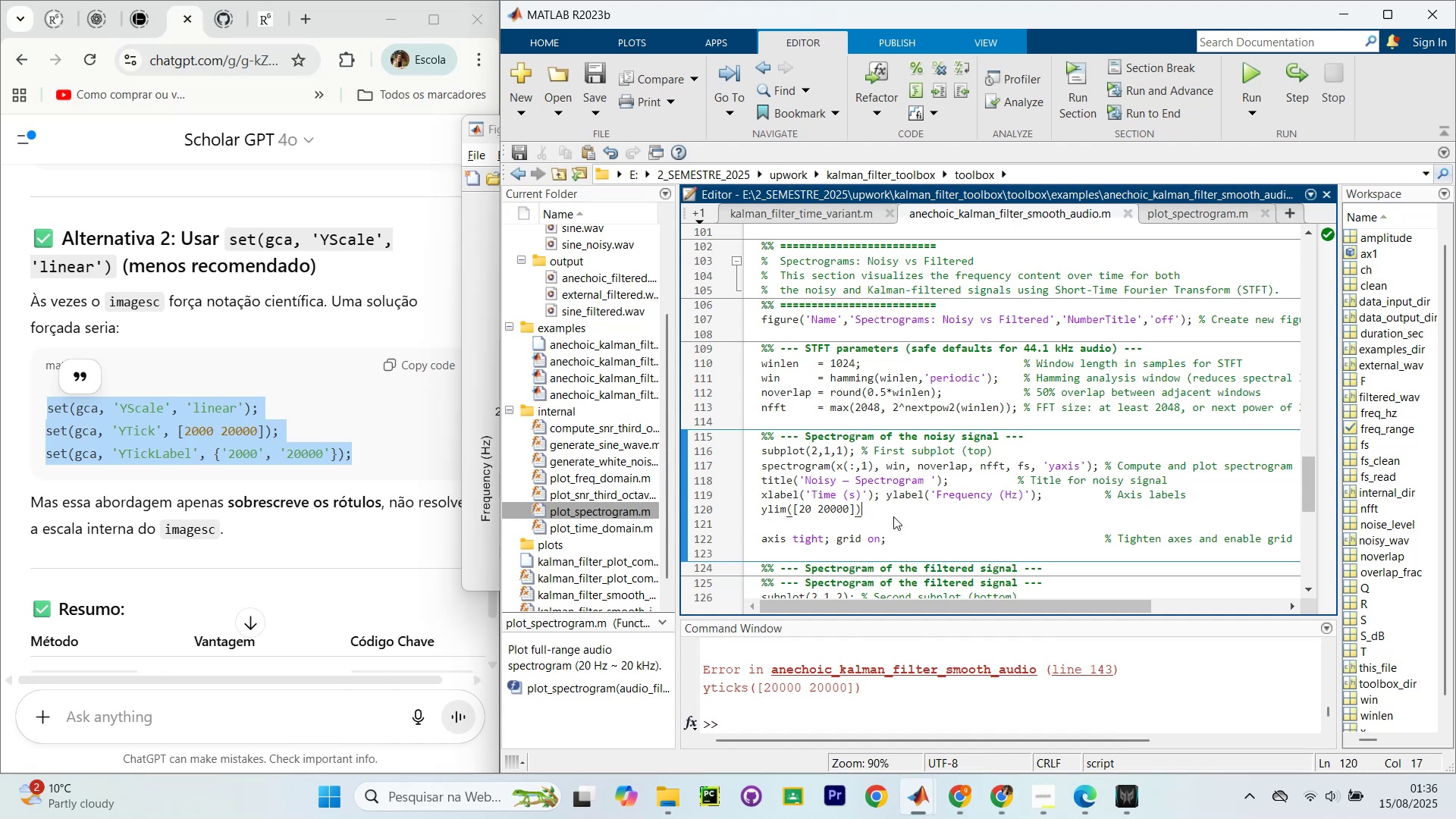 
key(Control+V)
 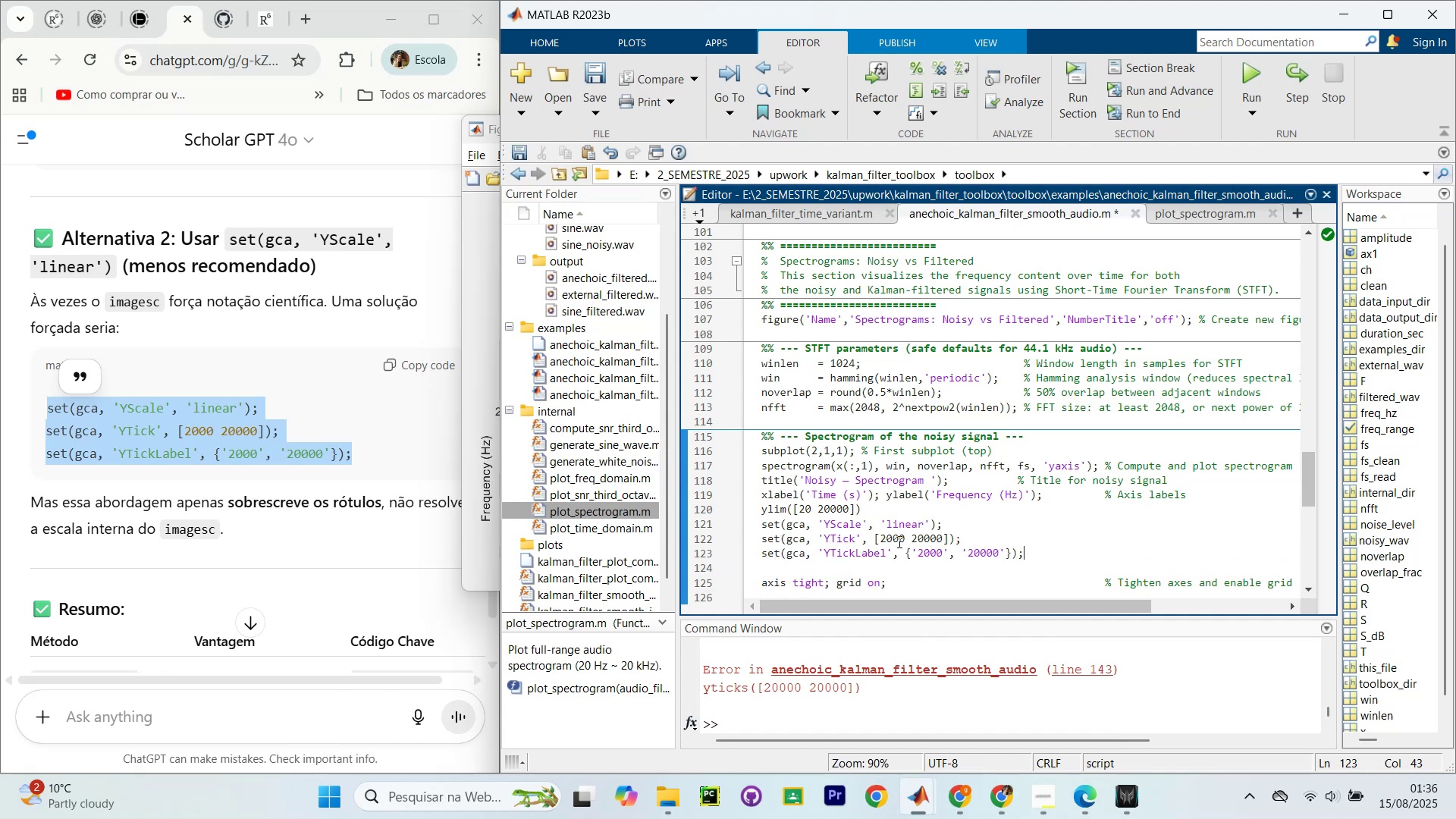 
left_click([908, 538])
 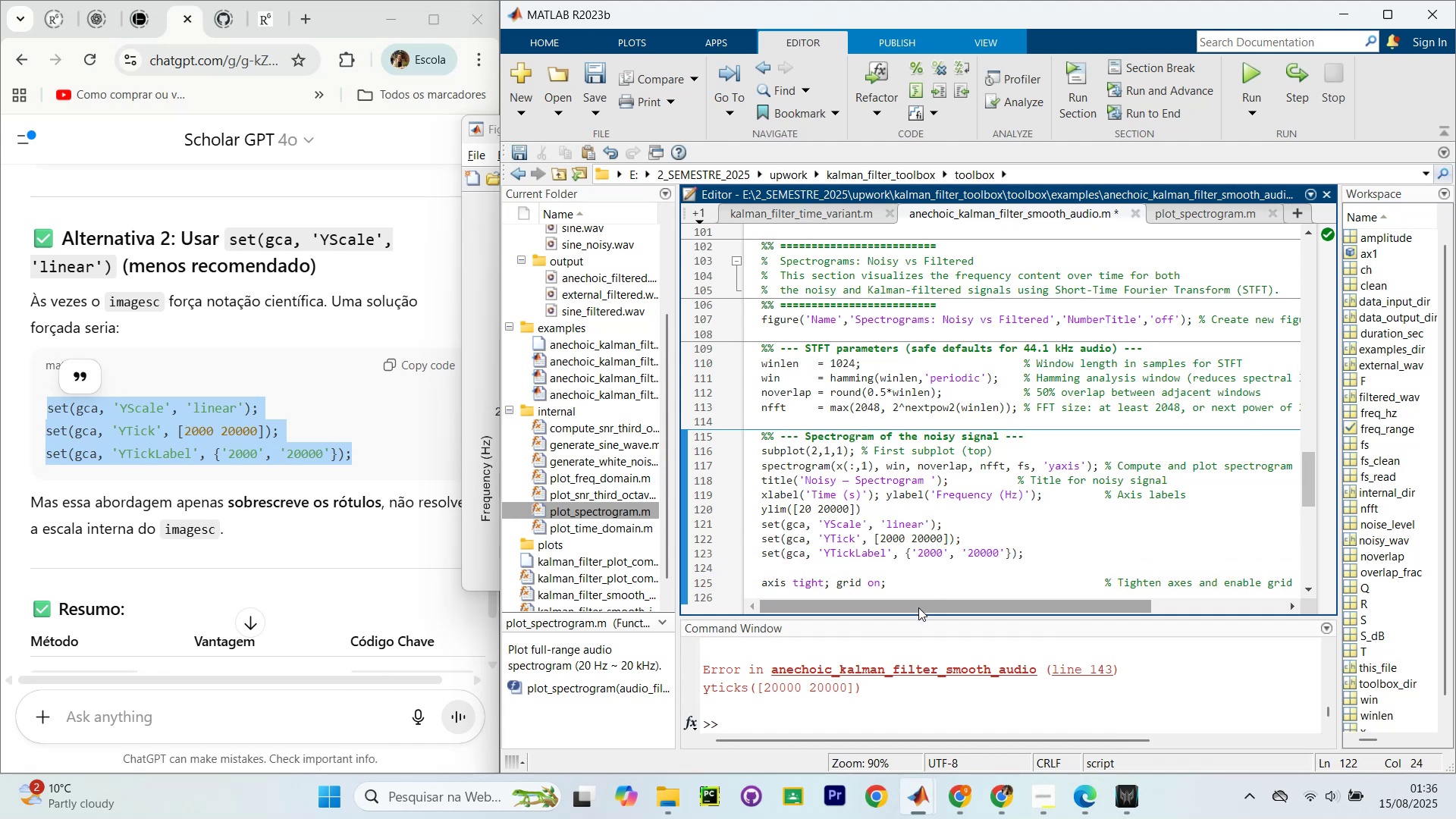 
key(Backspace)
 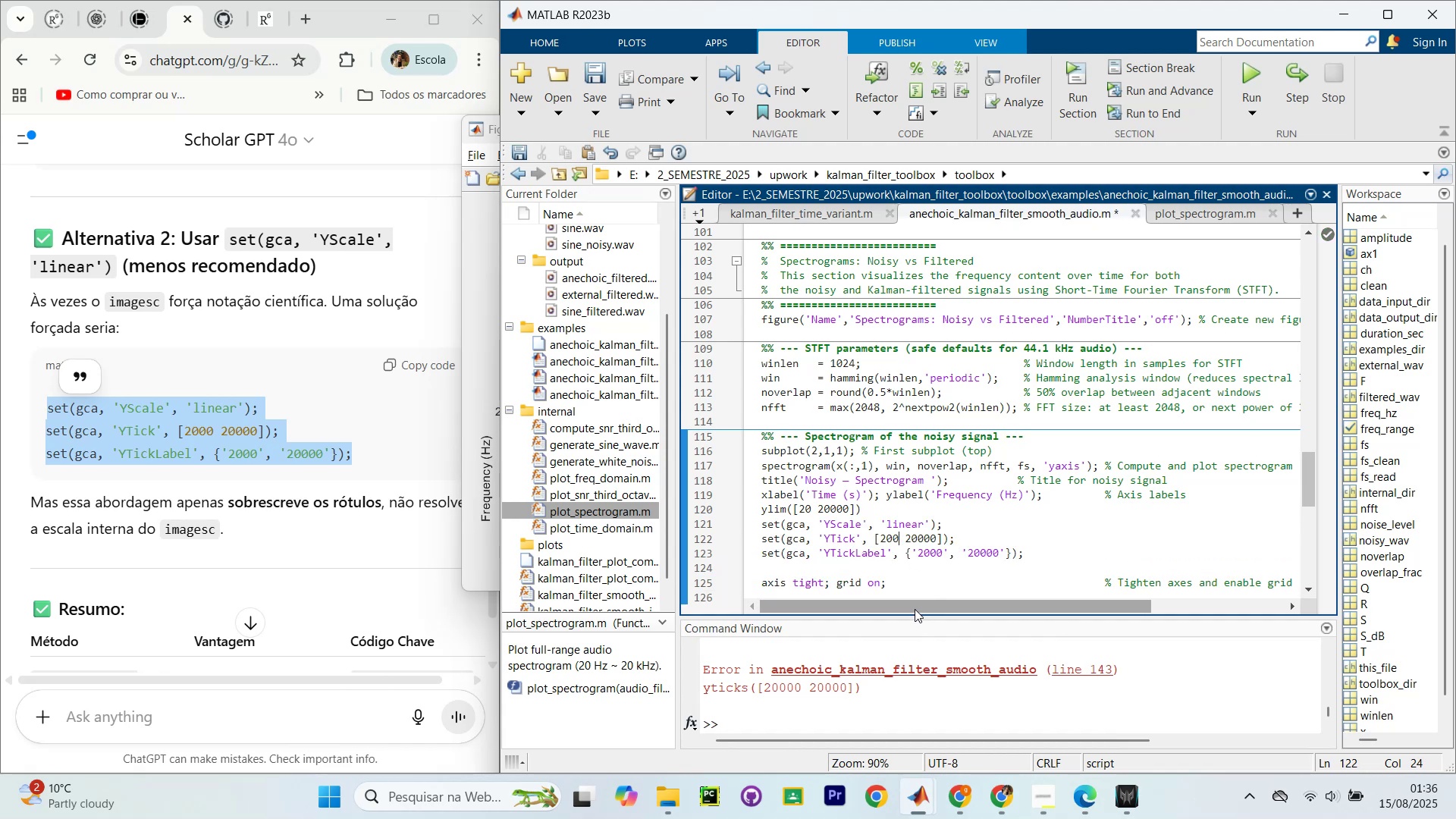 
key(Backspace)
 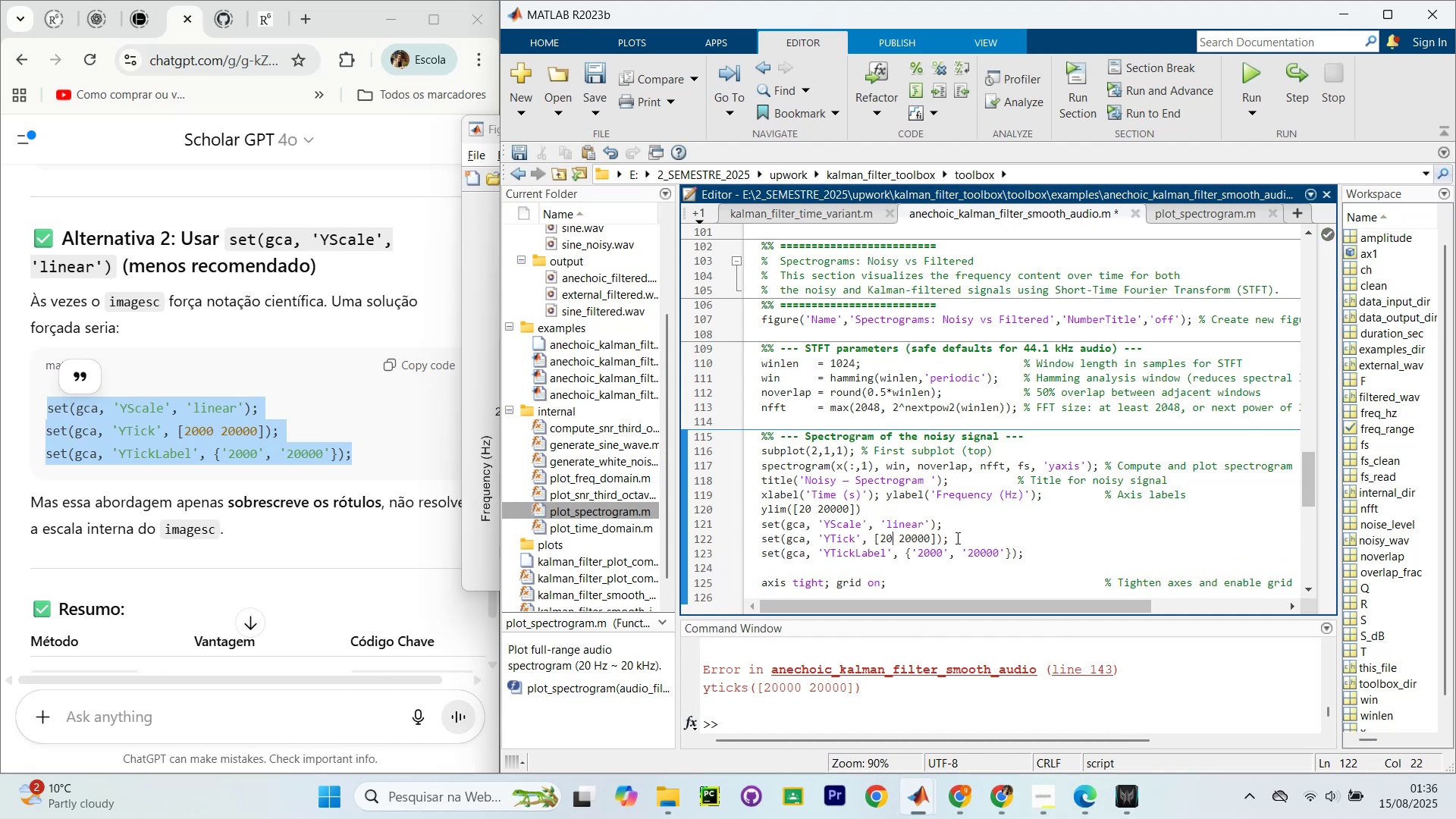 
scroll: coordinate [973, 377], scroll_direction: up, amount: 24.0
 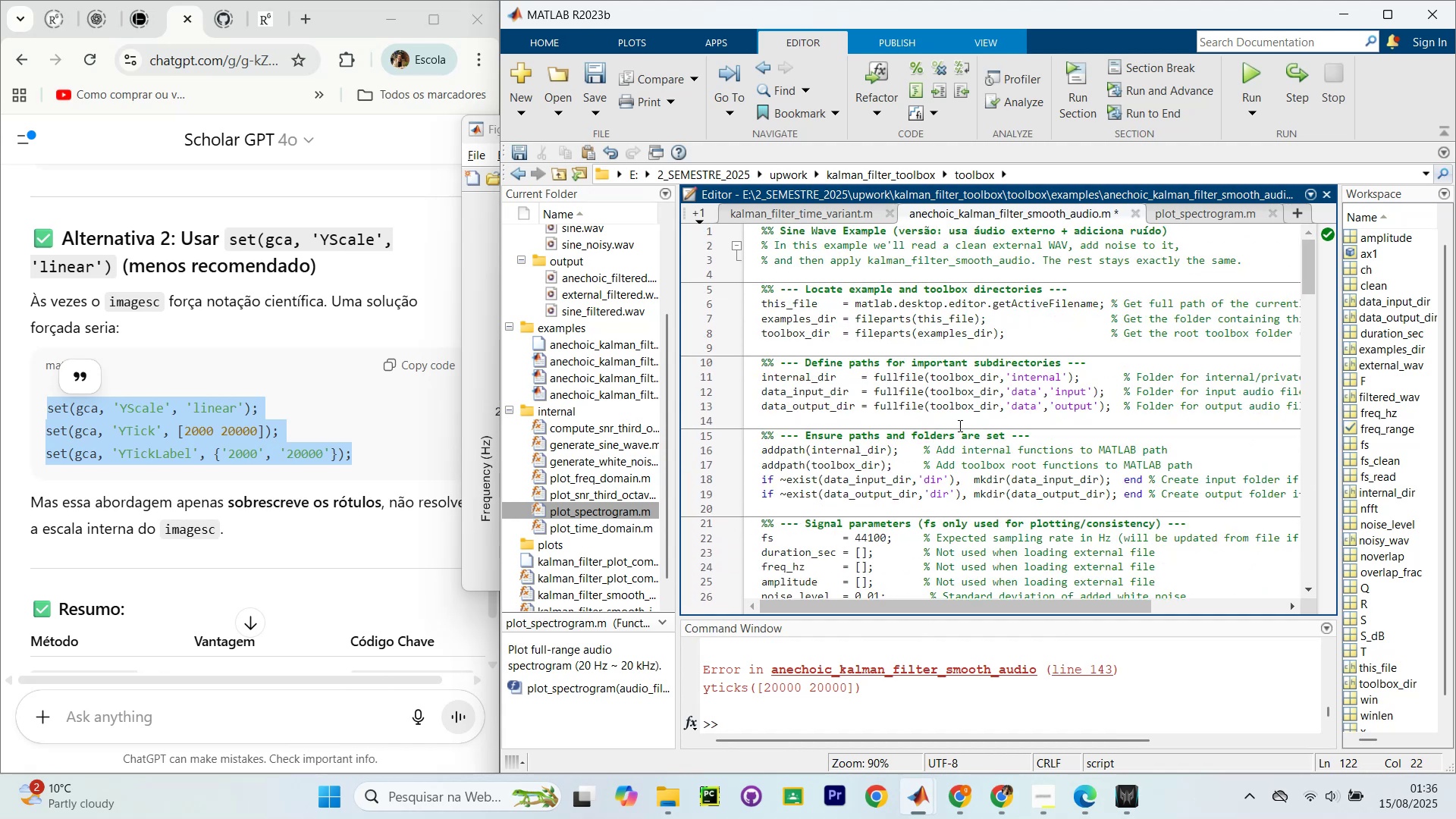 
left_click([869, 718])
 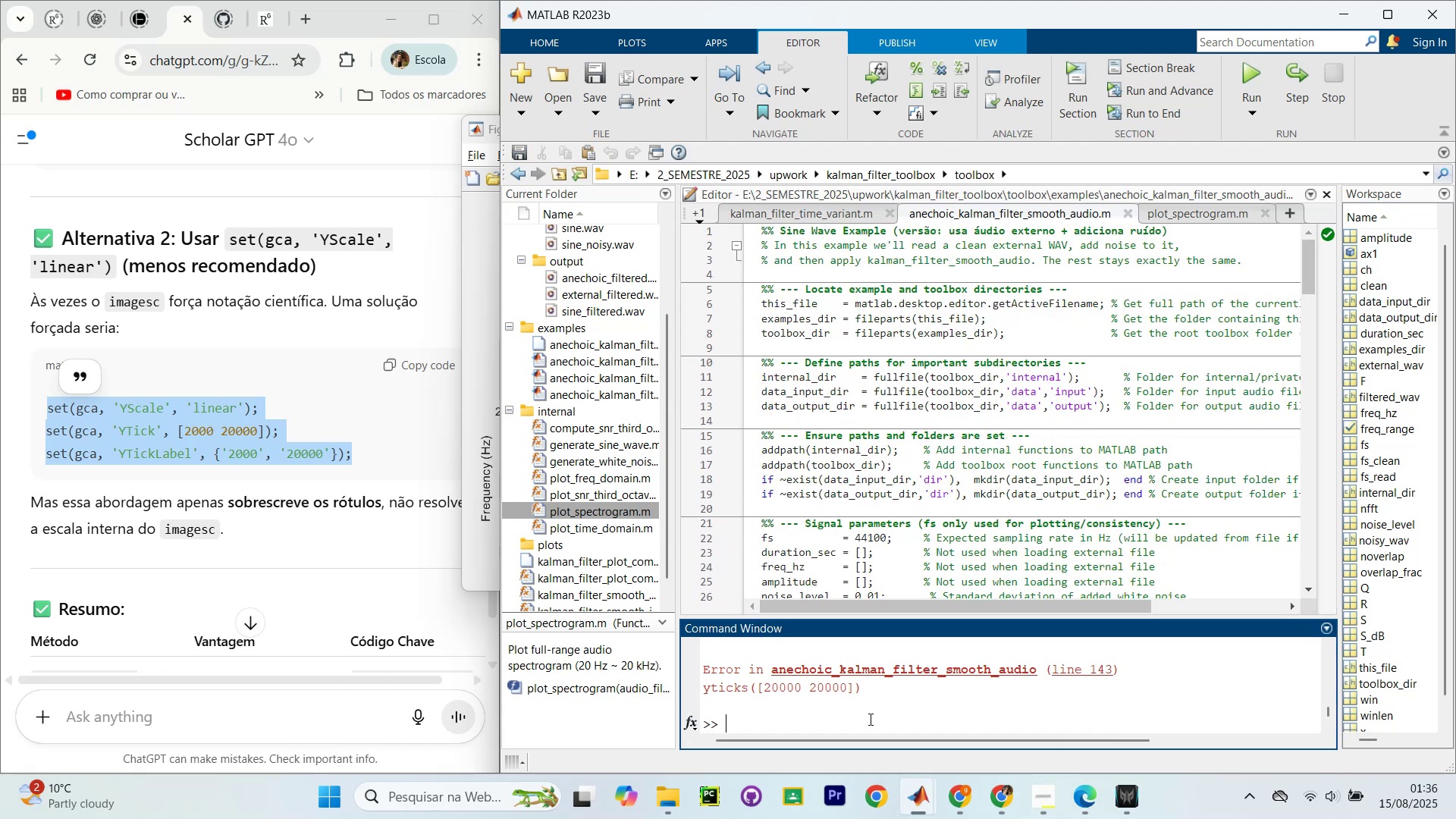 
type(clear)
 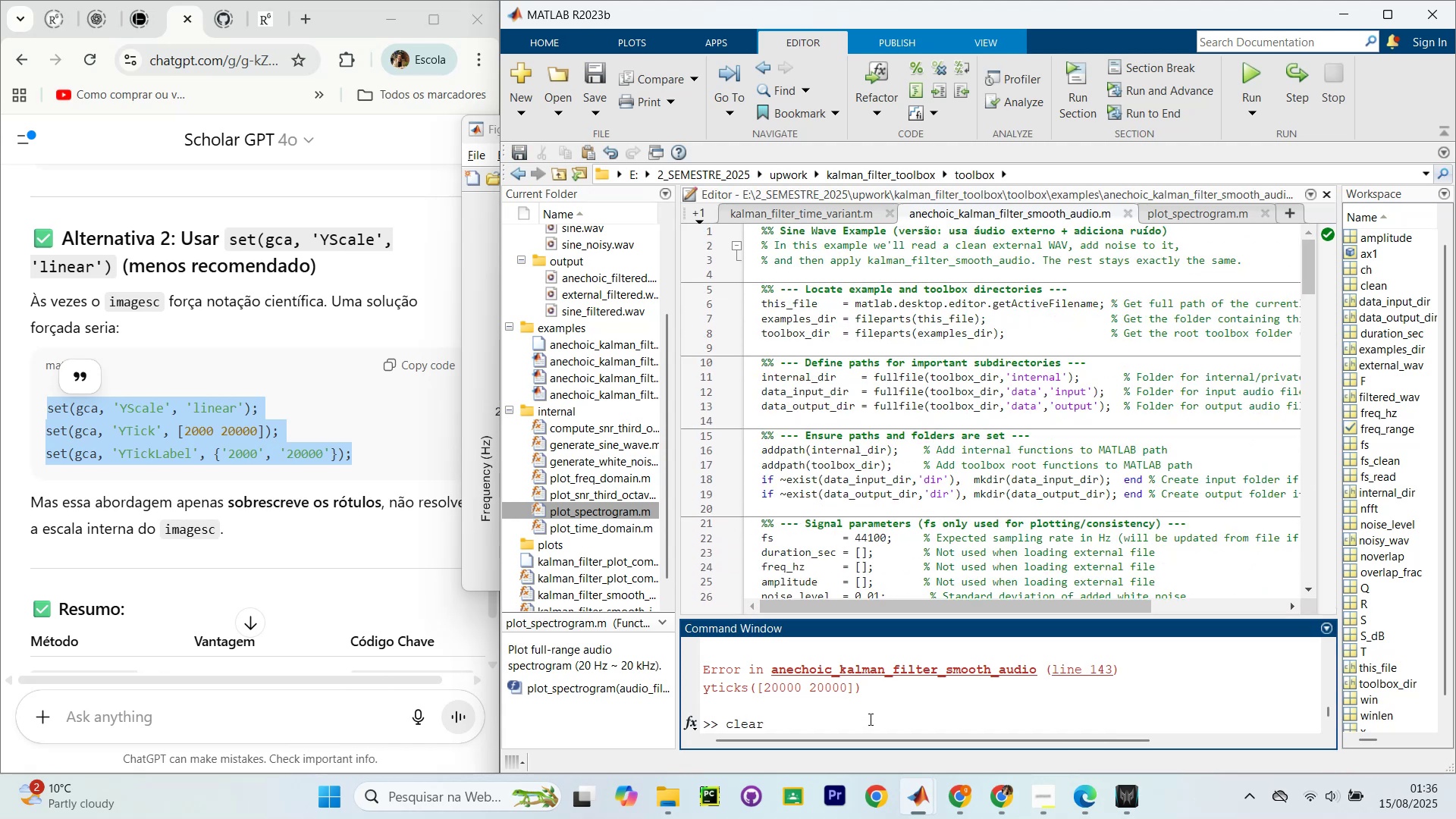 
key(Enter)
 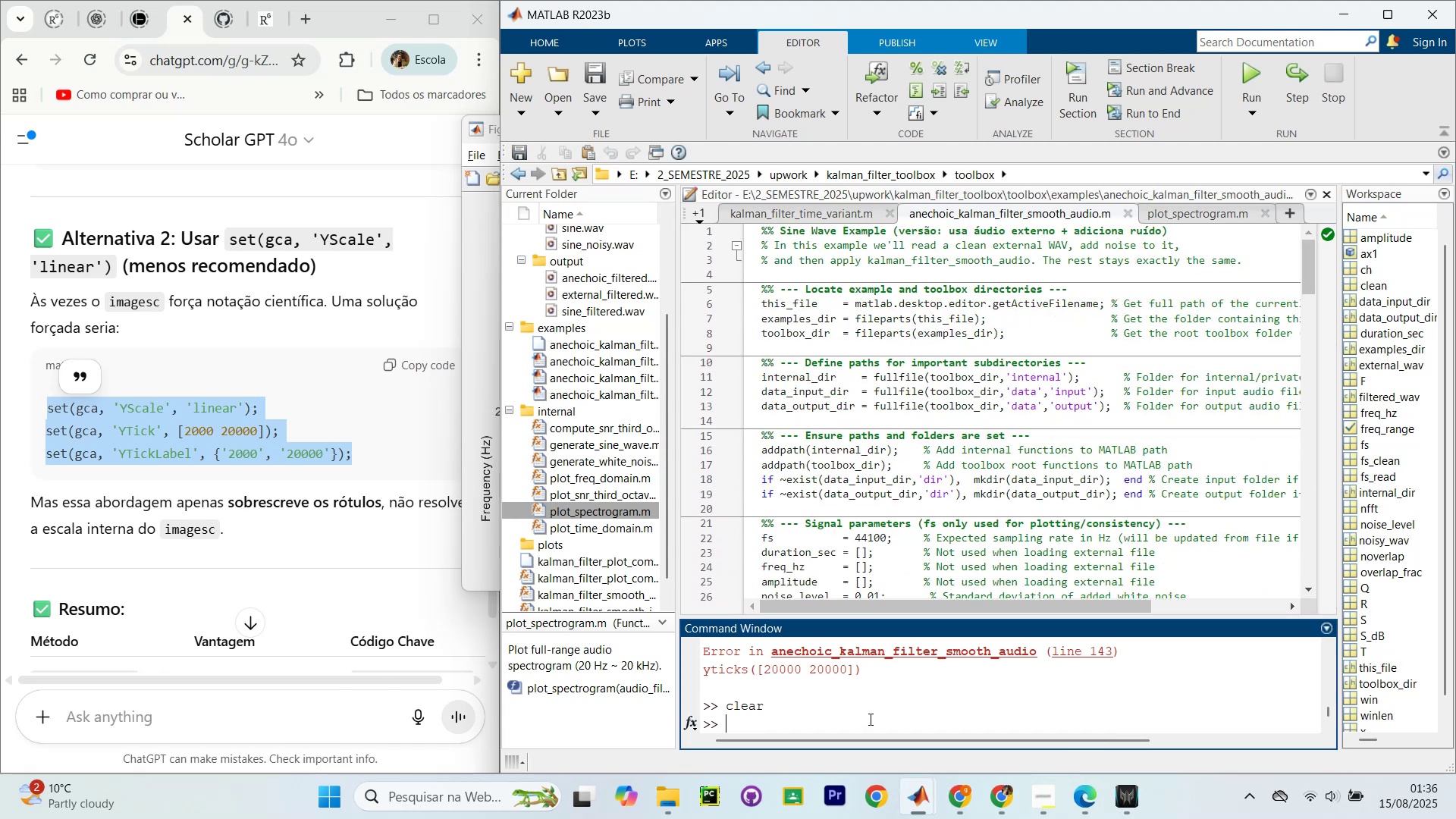 
type(clc)
 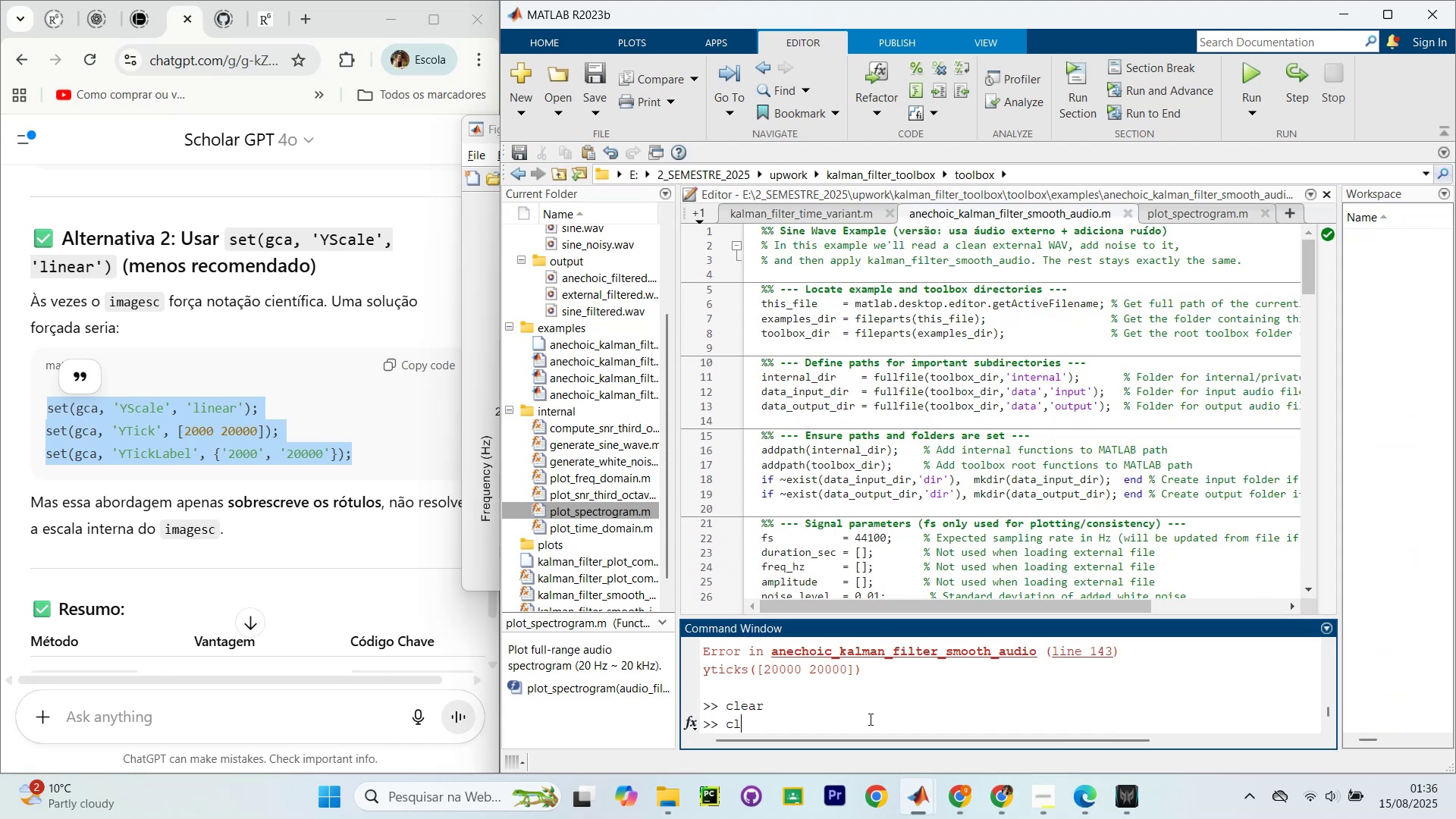 
key(Enter)
 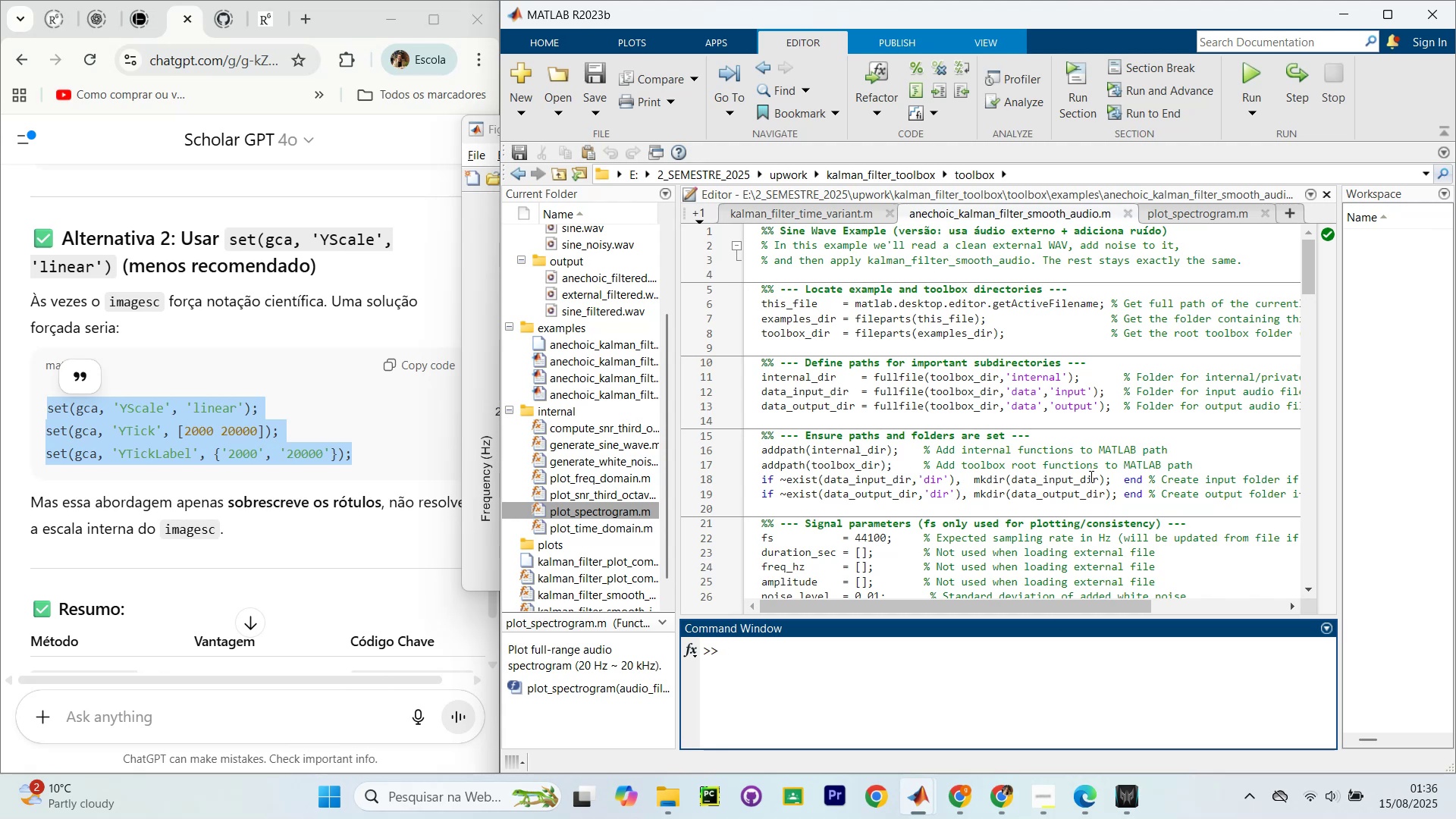 
left_click([1144, 249])
 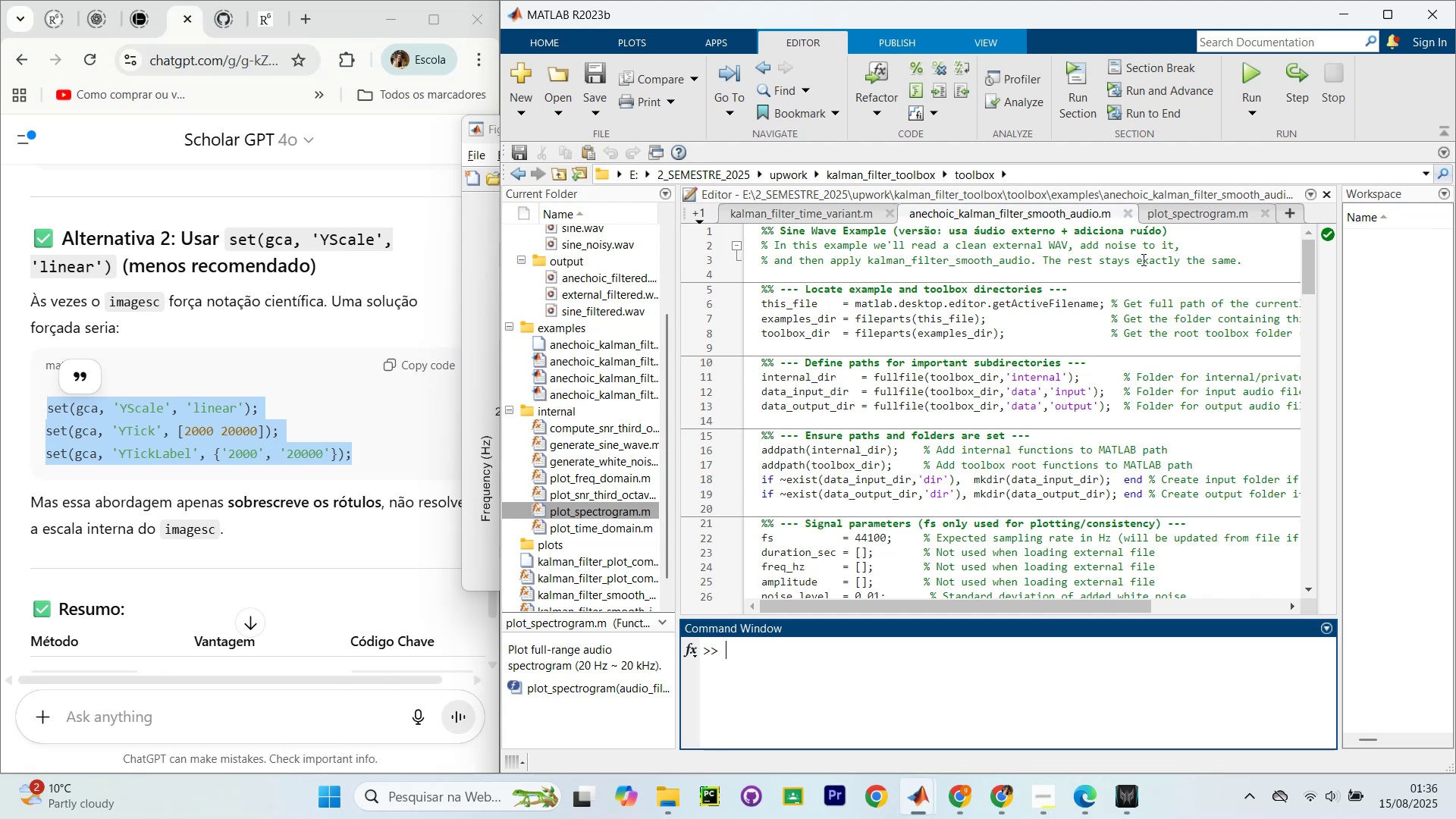 
key(Control+Shift+NumpadEnter)
 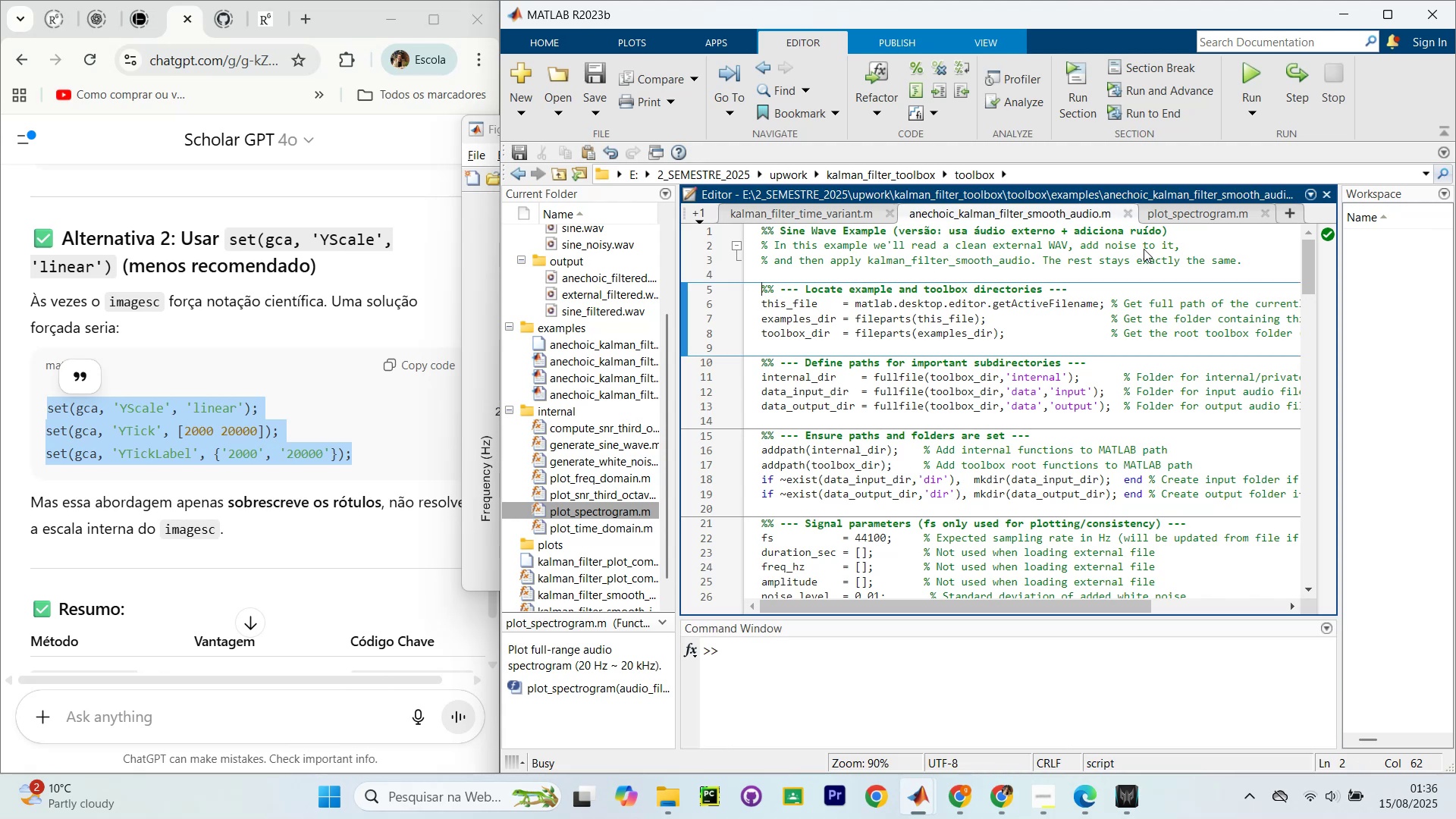 
key(Control+Shift+NumpadEnter)
 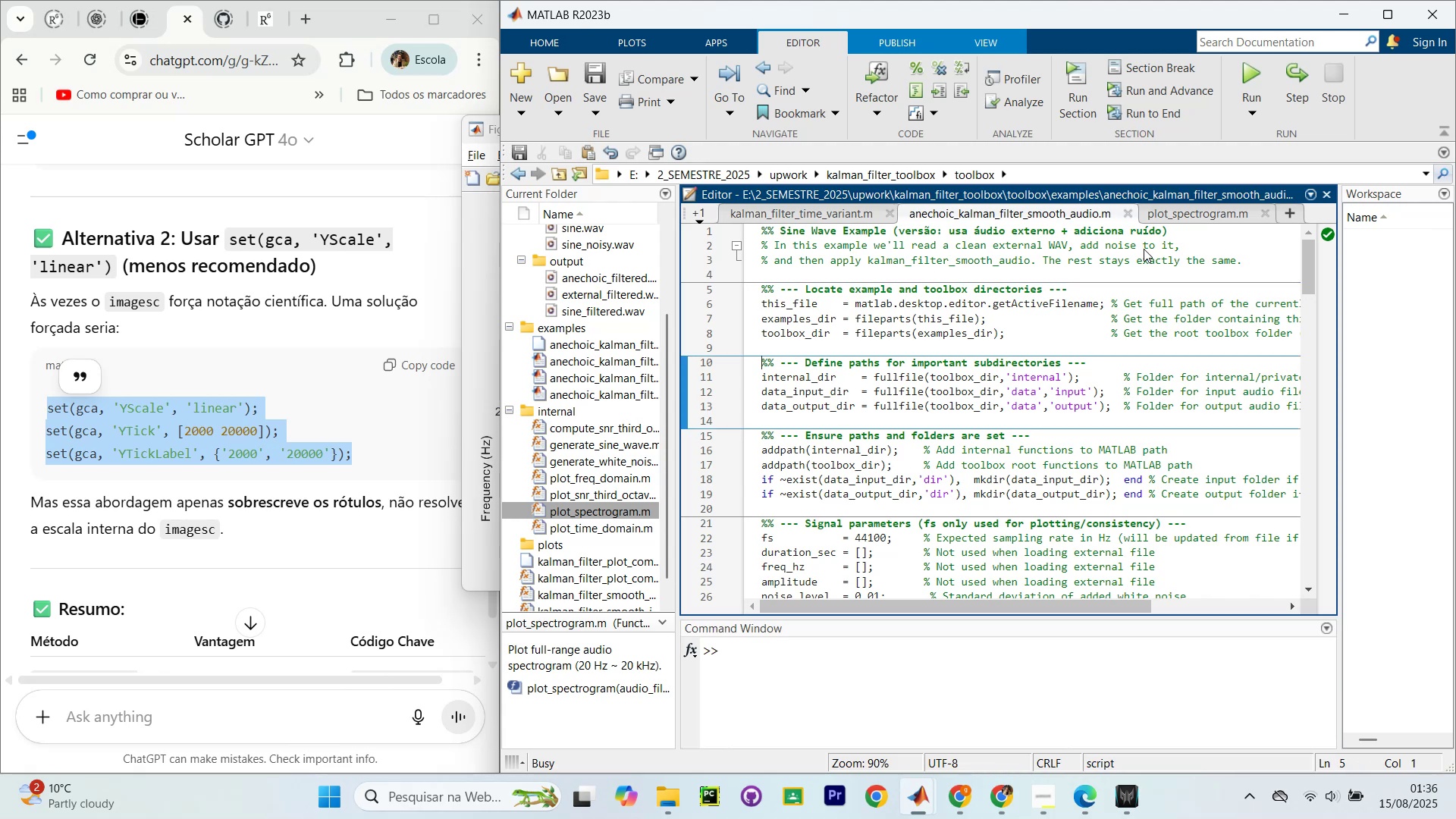 
key(Control+Shift+NumpadEnter)
 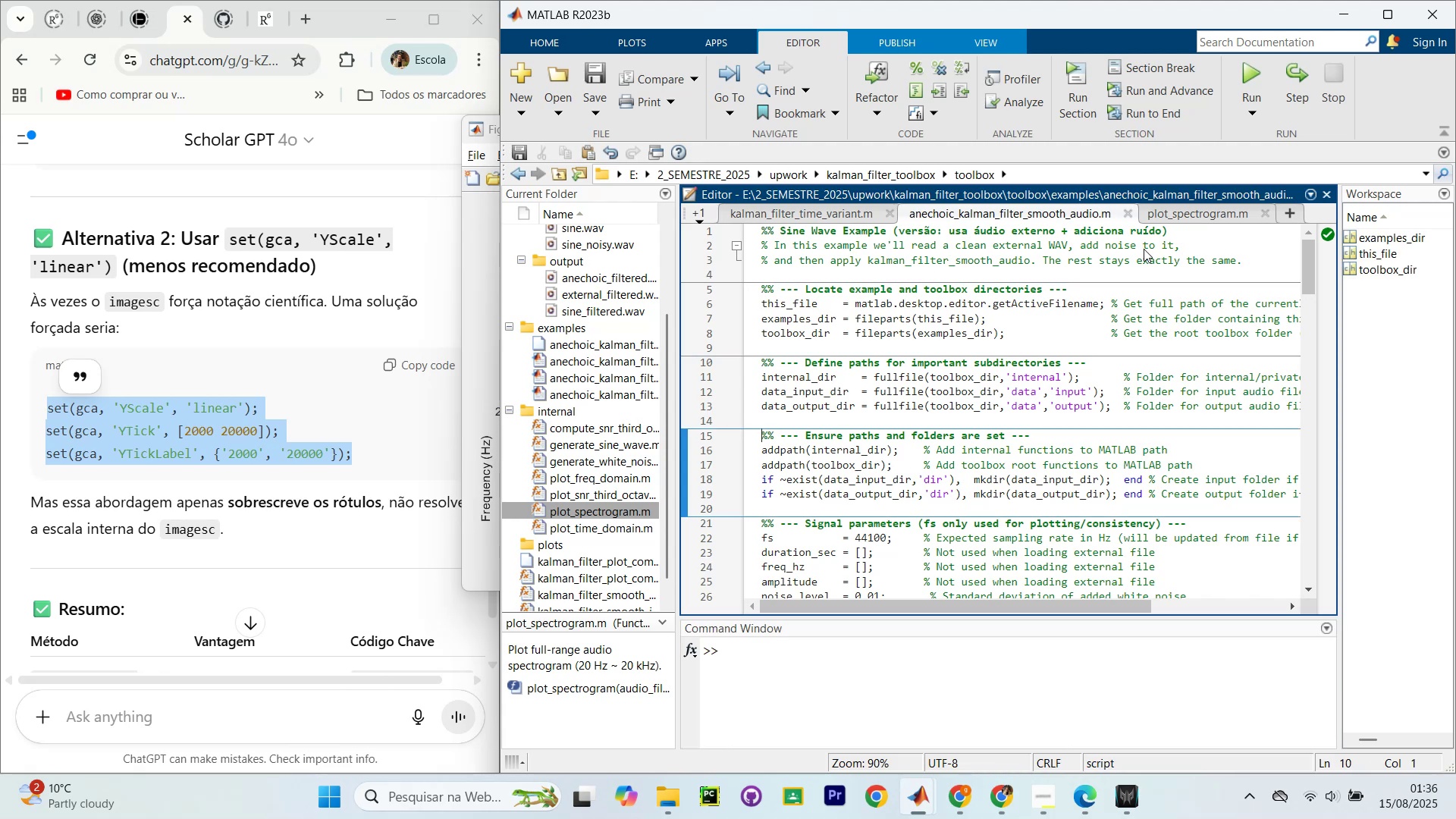 
key(Control+Shift+NumpadEnter)
 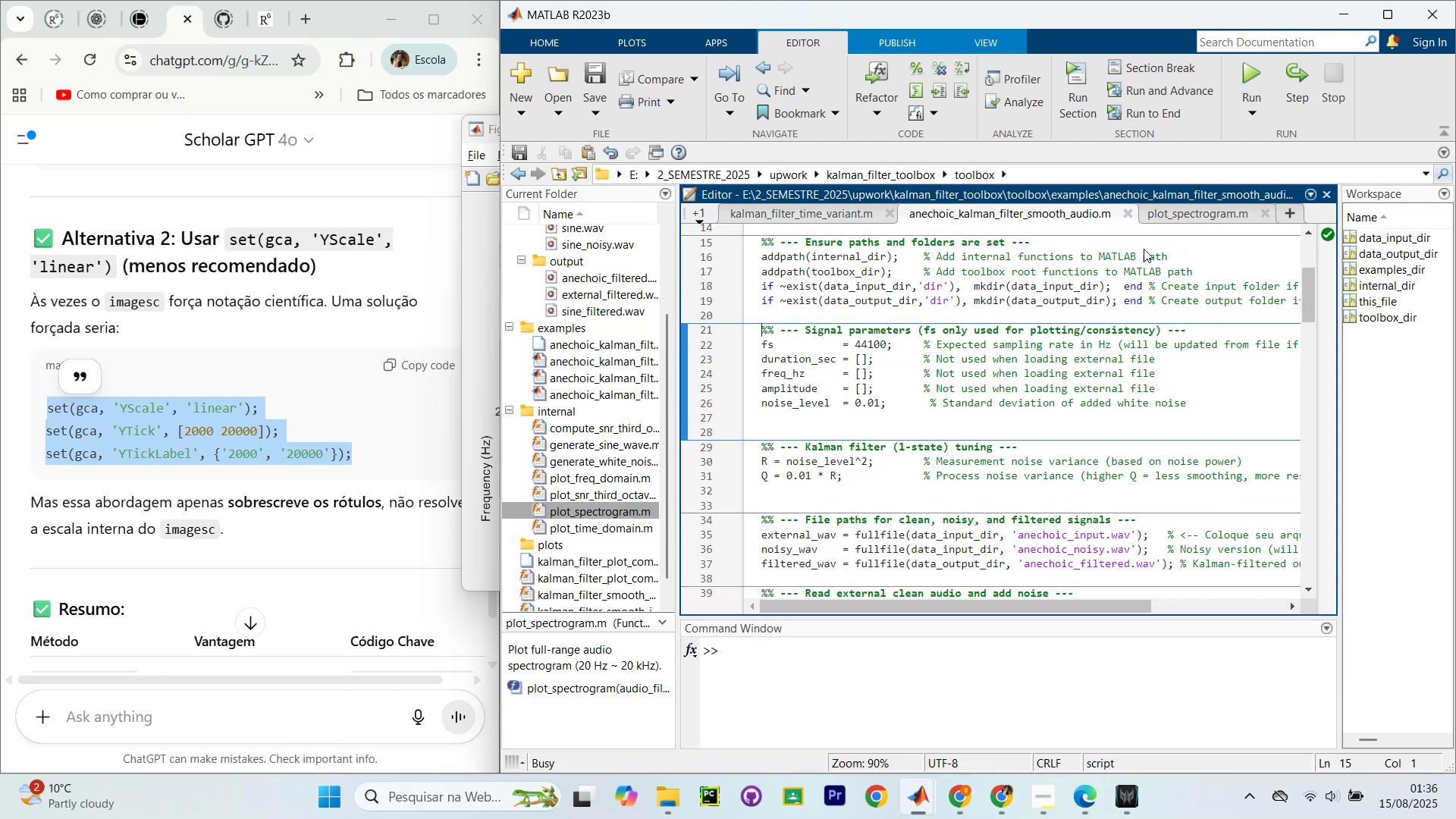 
key(Control+Shift+NumpadEnter)
 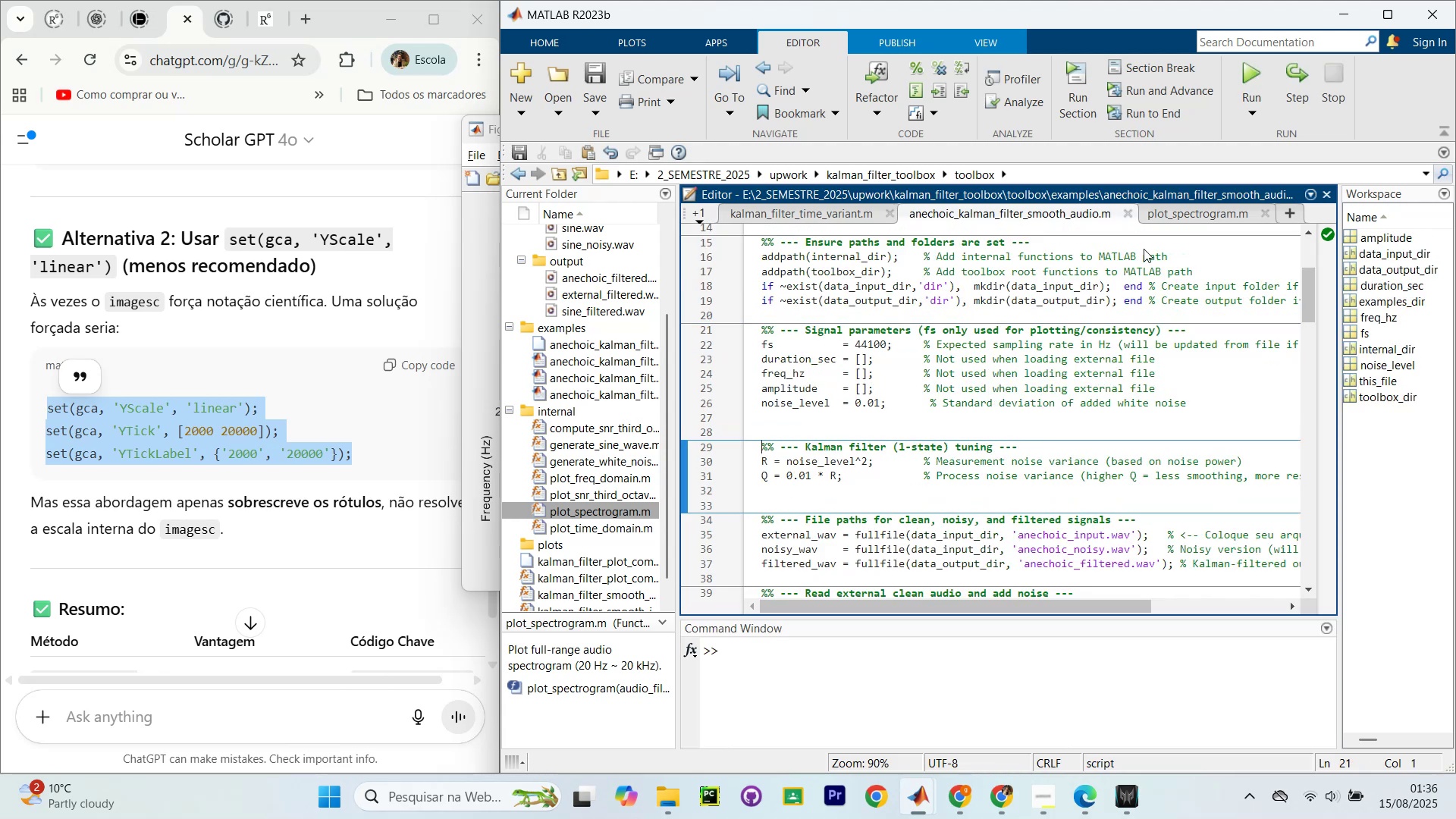 
key(Control+Shift+NumpadEnter)
 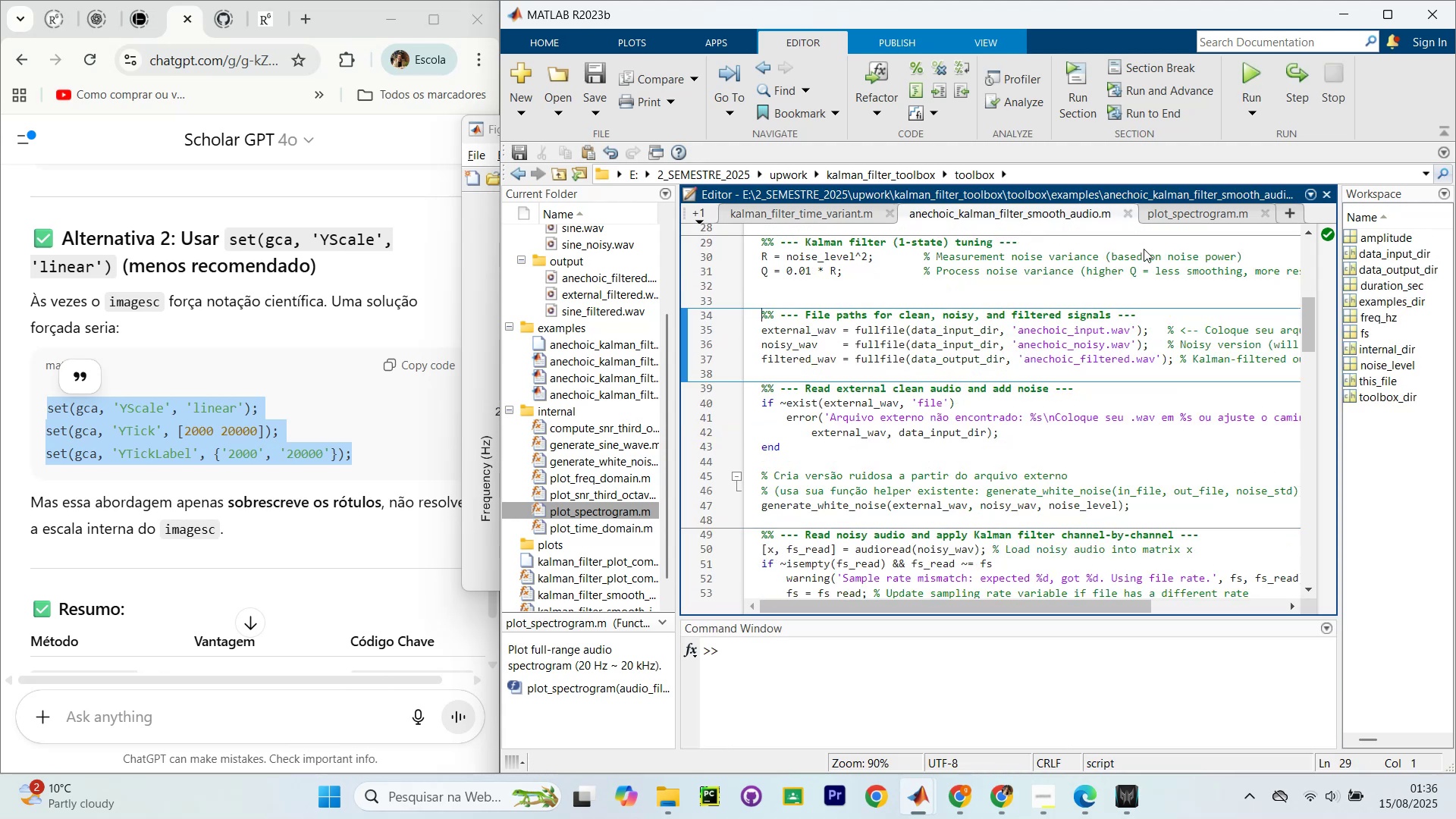 
key(Control+Shift+NumpadEnter)
 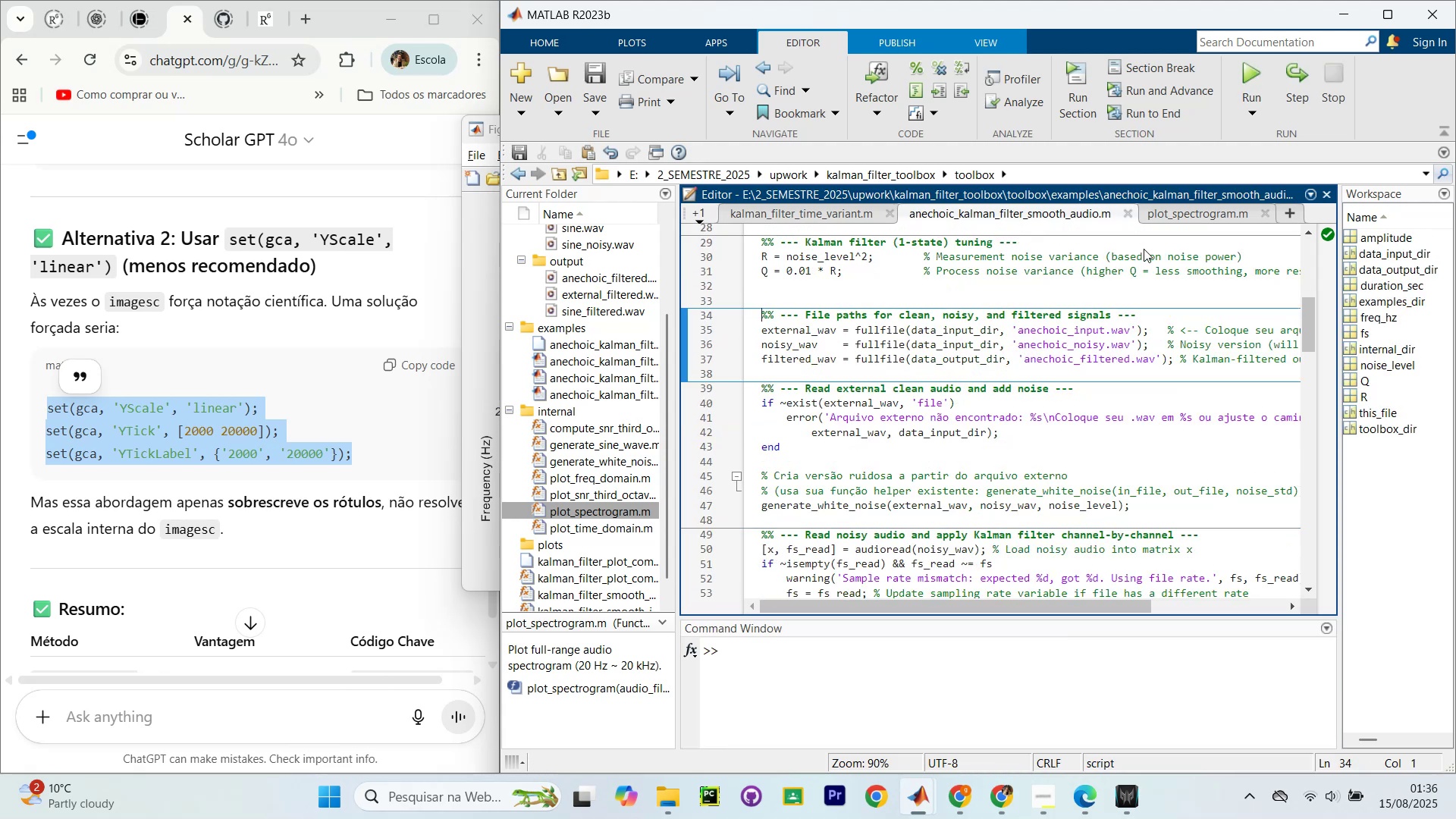 
key(Control+Shift+NumpadEnter)
 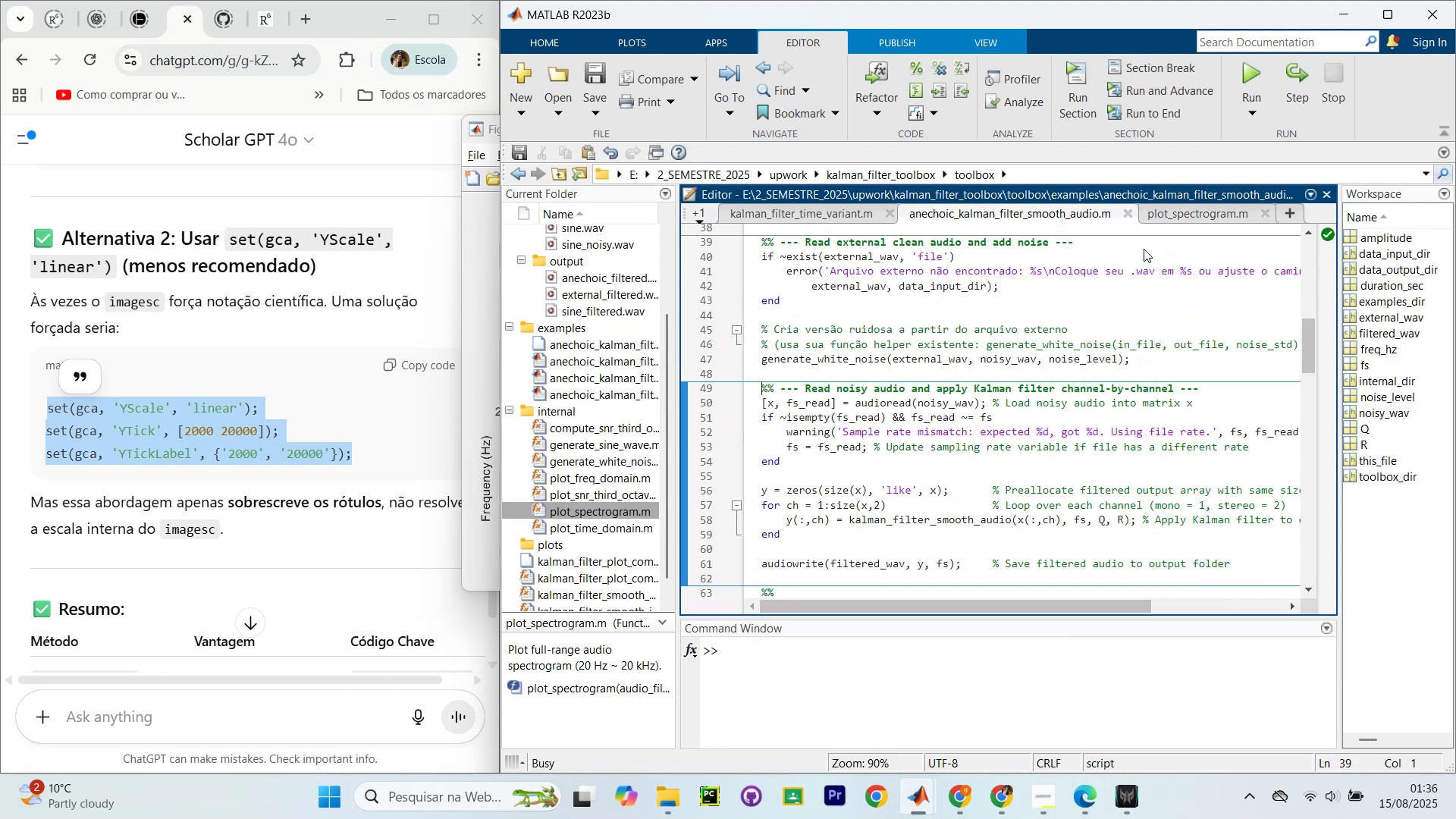 
key(Control+Shift+NumpadEnter)
 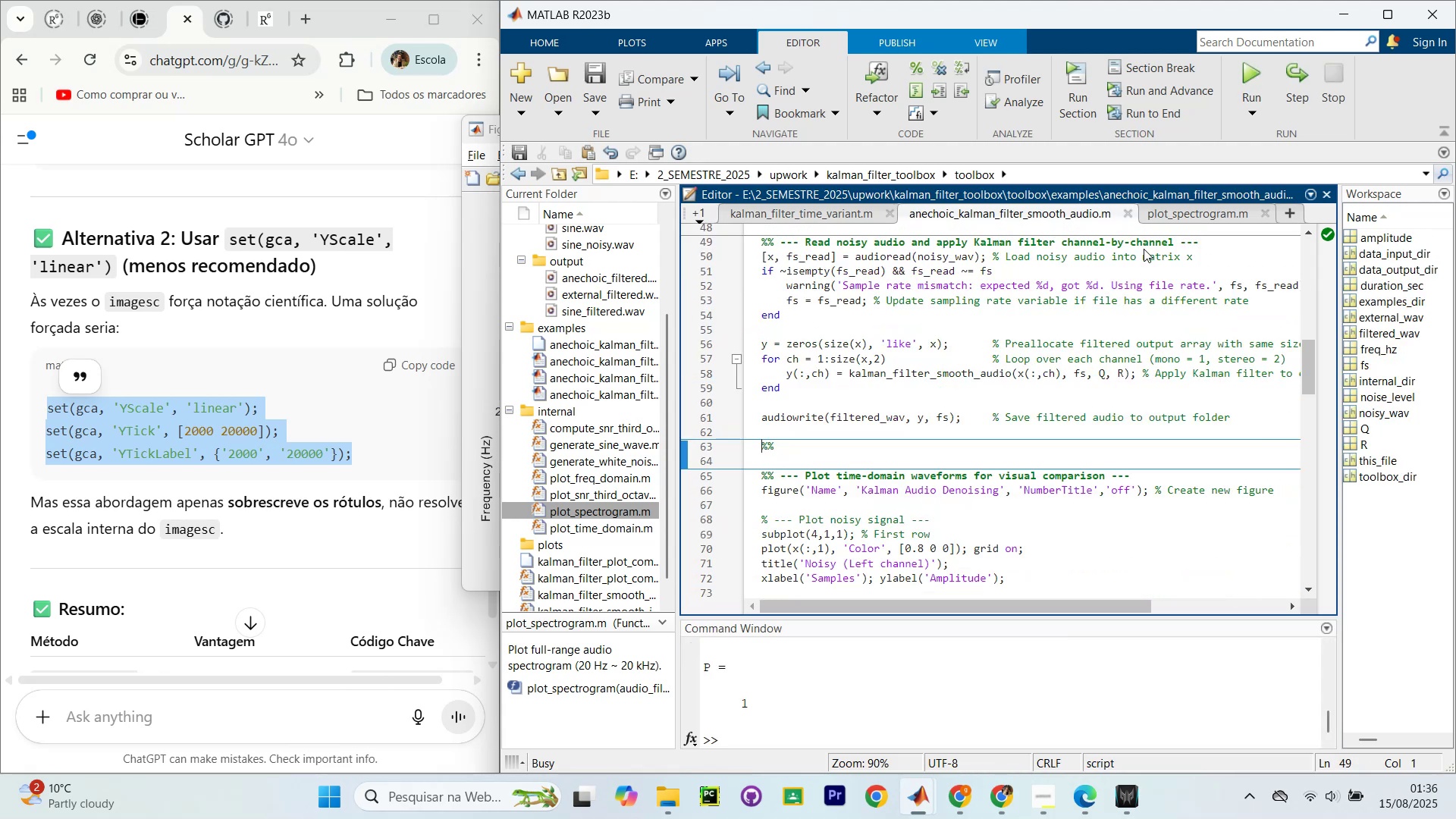 
key(Control+Shift+NumpadEnter)
 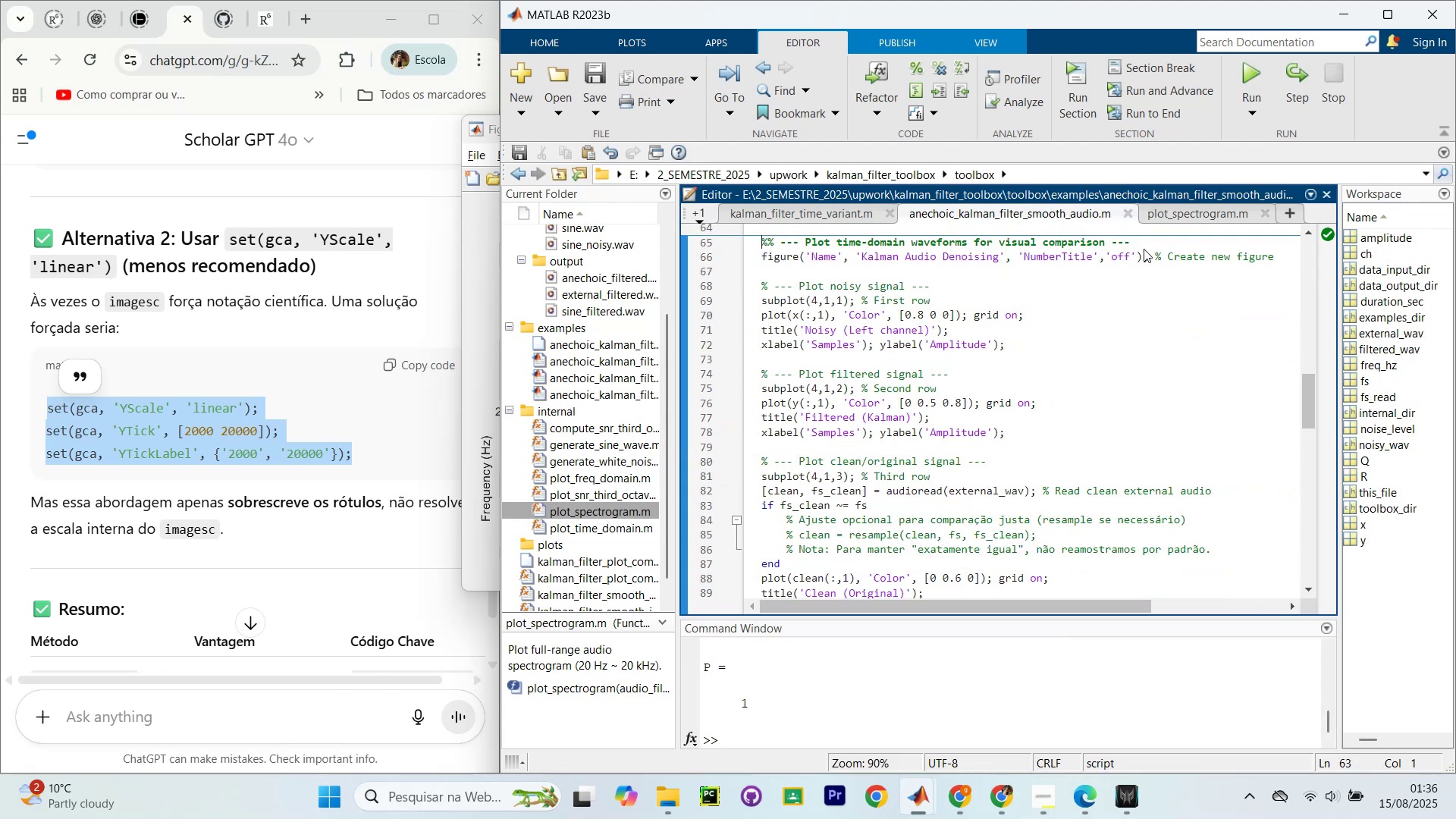 
key(Control+Shift+NumpadEnter)
 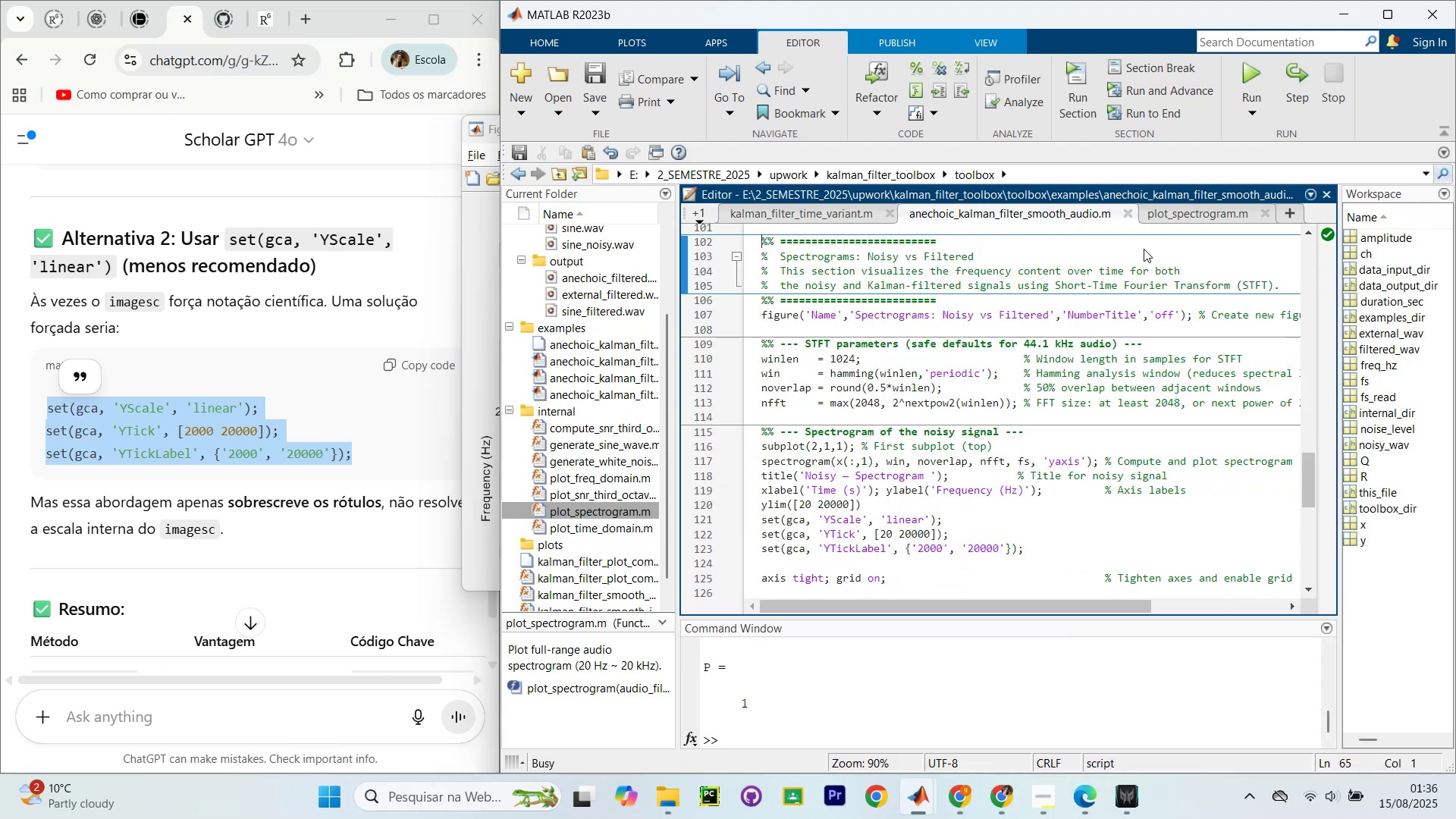 
key(Control+Shift+NumpadEnter)
 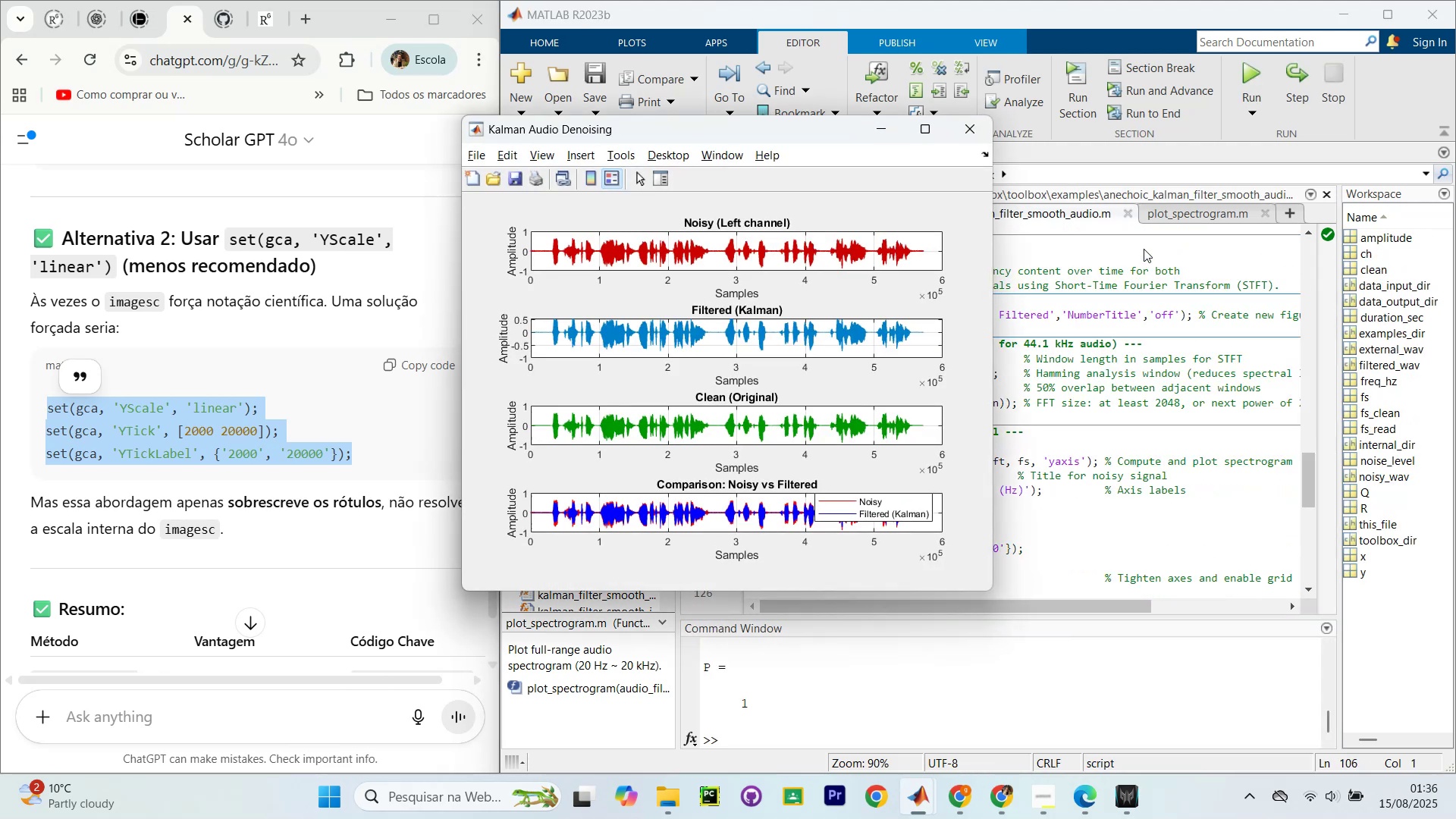 
key(Control+Shift+NumpadEnter)
 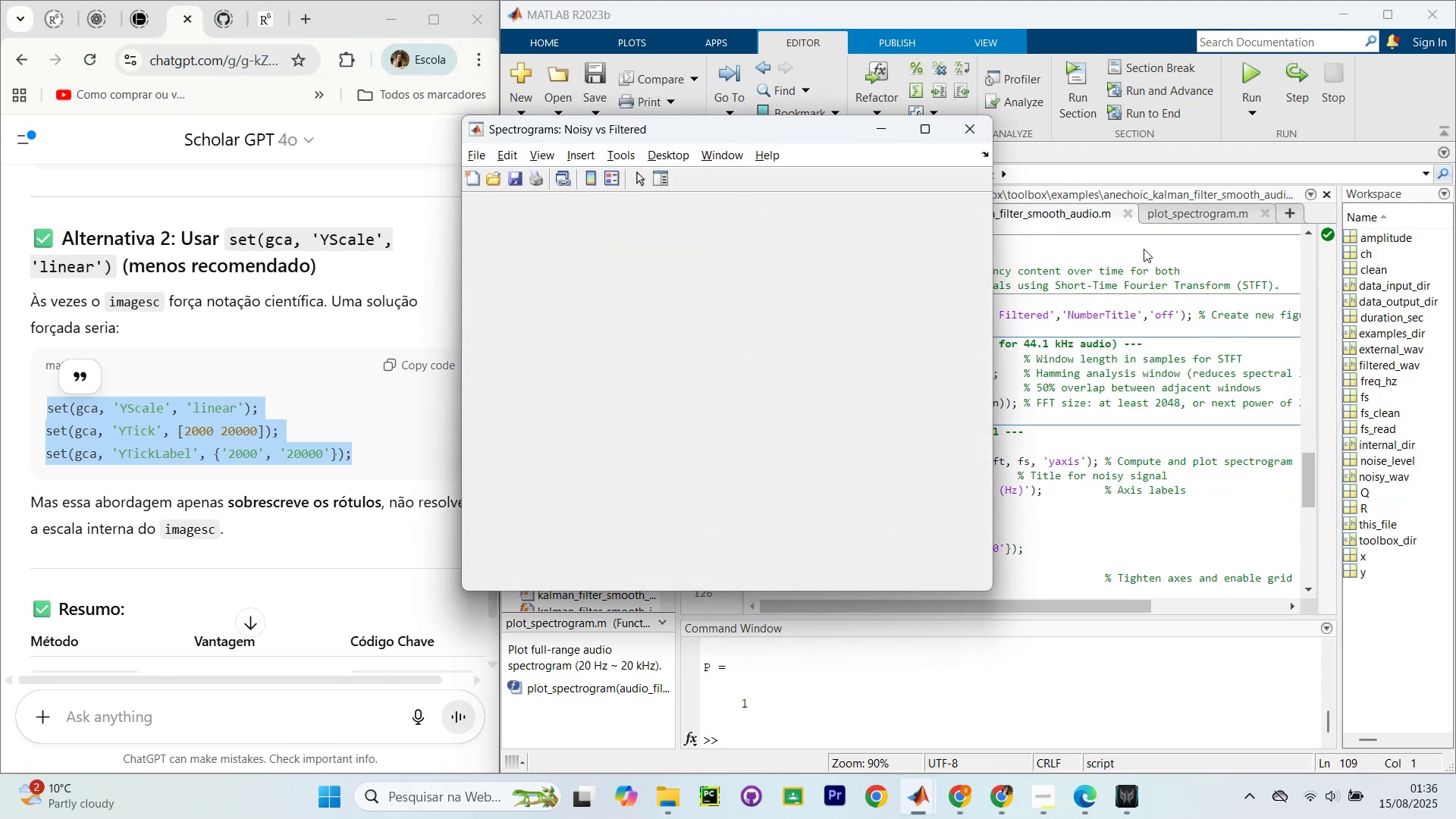 
key(Control+Shift+NumpadEnter)
 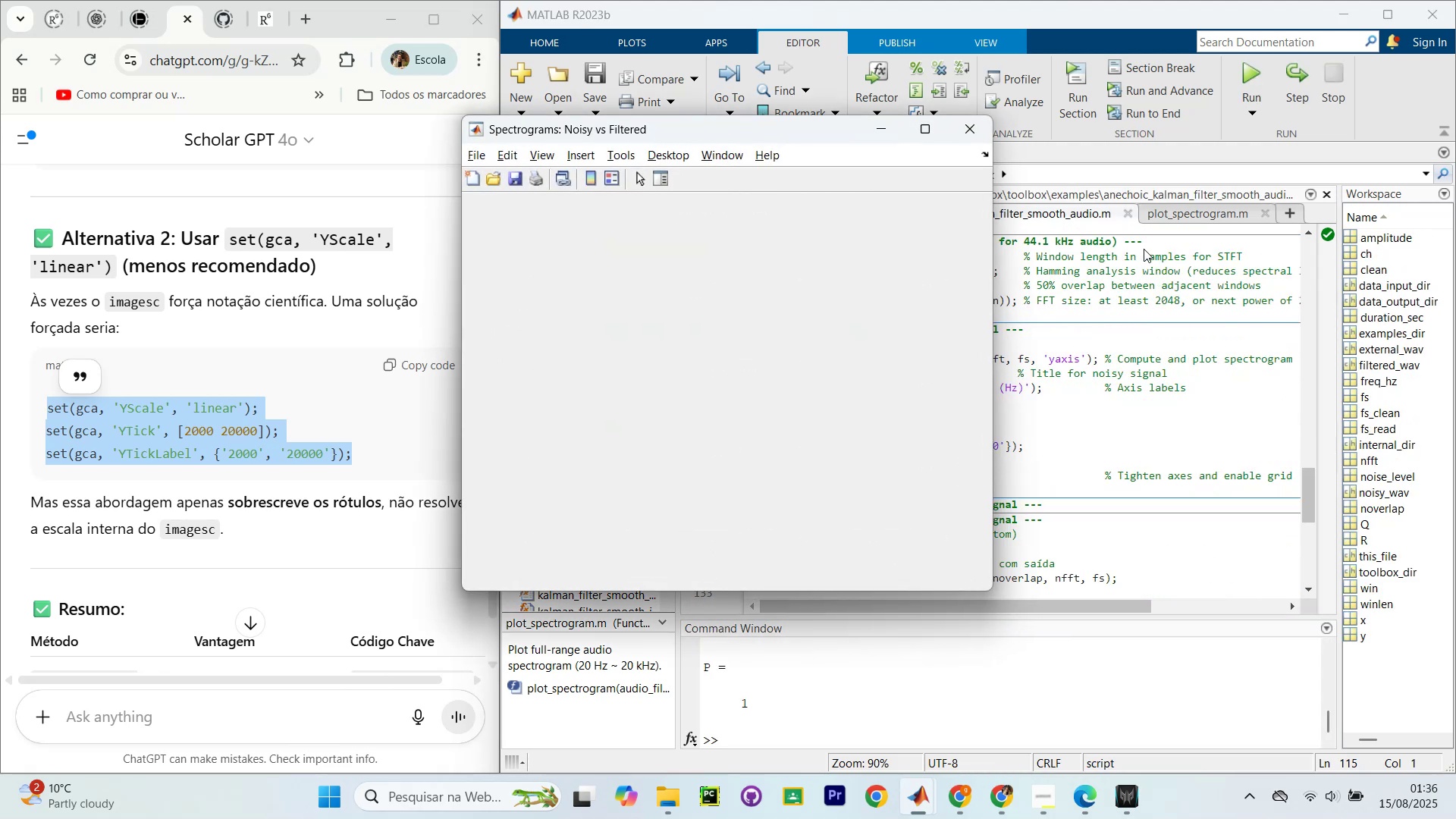 
key(Control+Shift+NumpadEnter)
 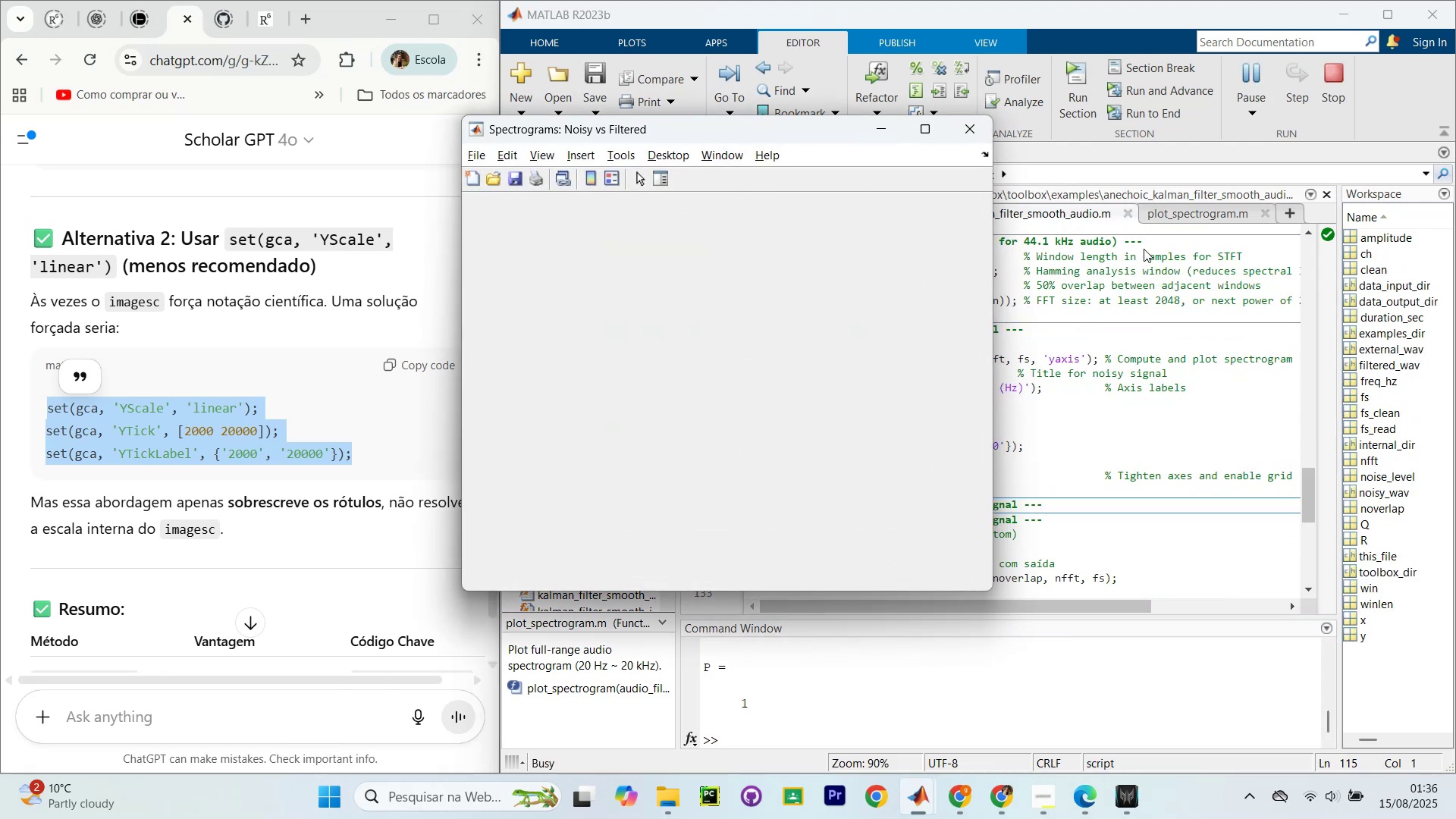 
key(Control+Shift+NumpadEnter)
 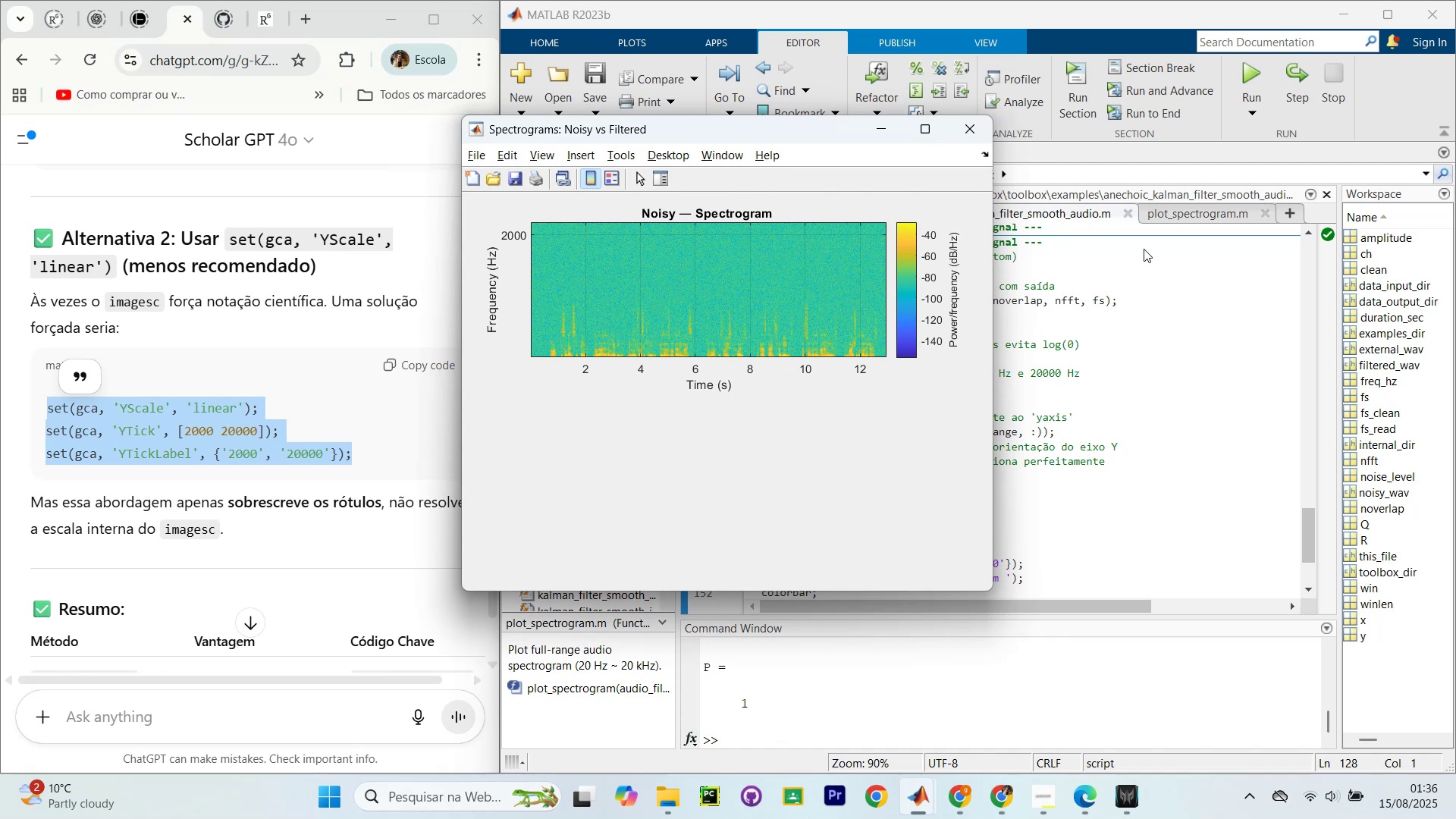 
key(Control+Shift+NumpadEnter)
 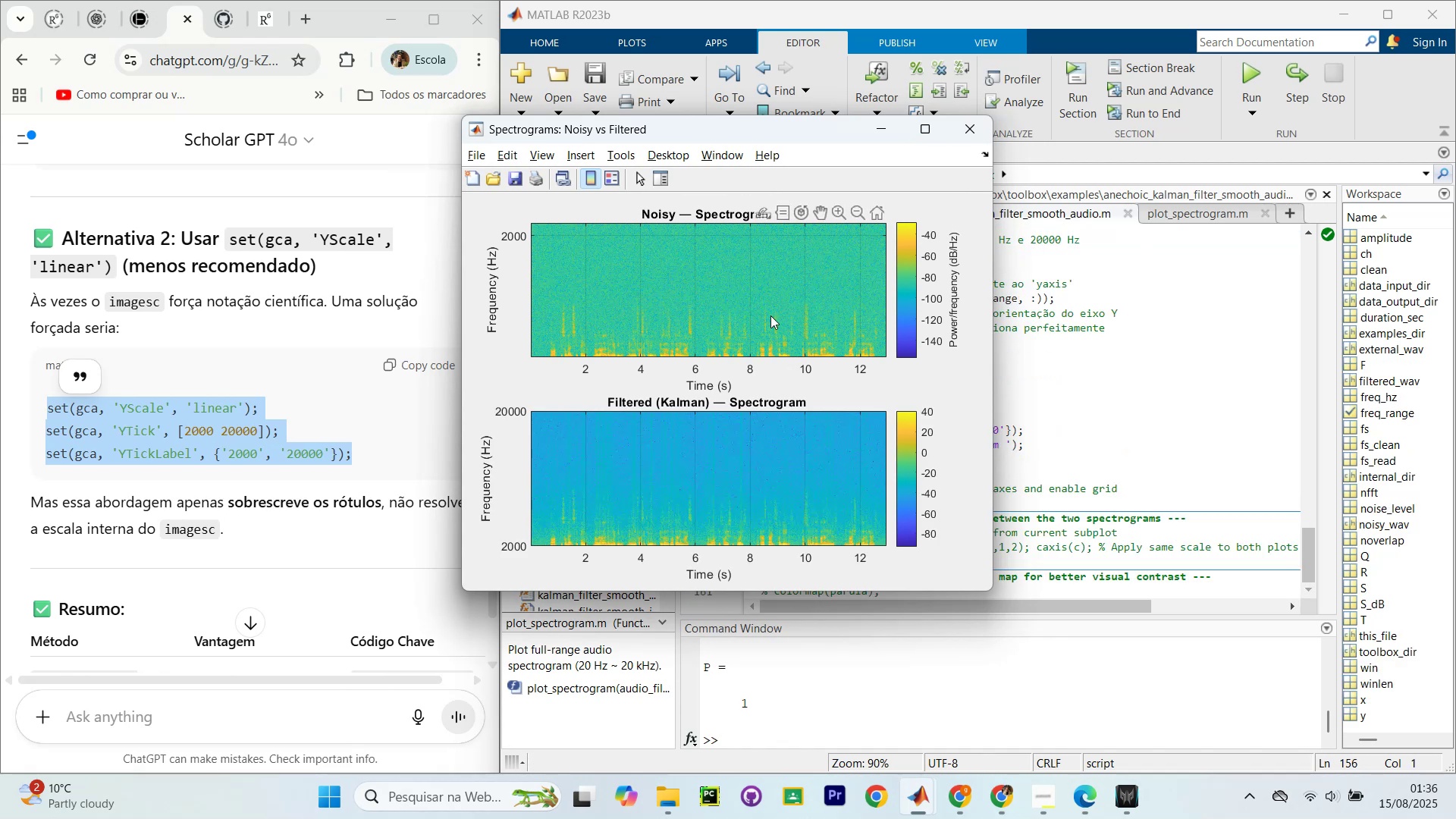 
left_click_drag(start_coordinate=[564, 132], to_coordinate=[463, 220])
 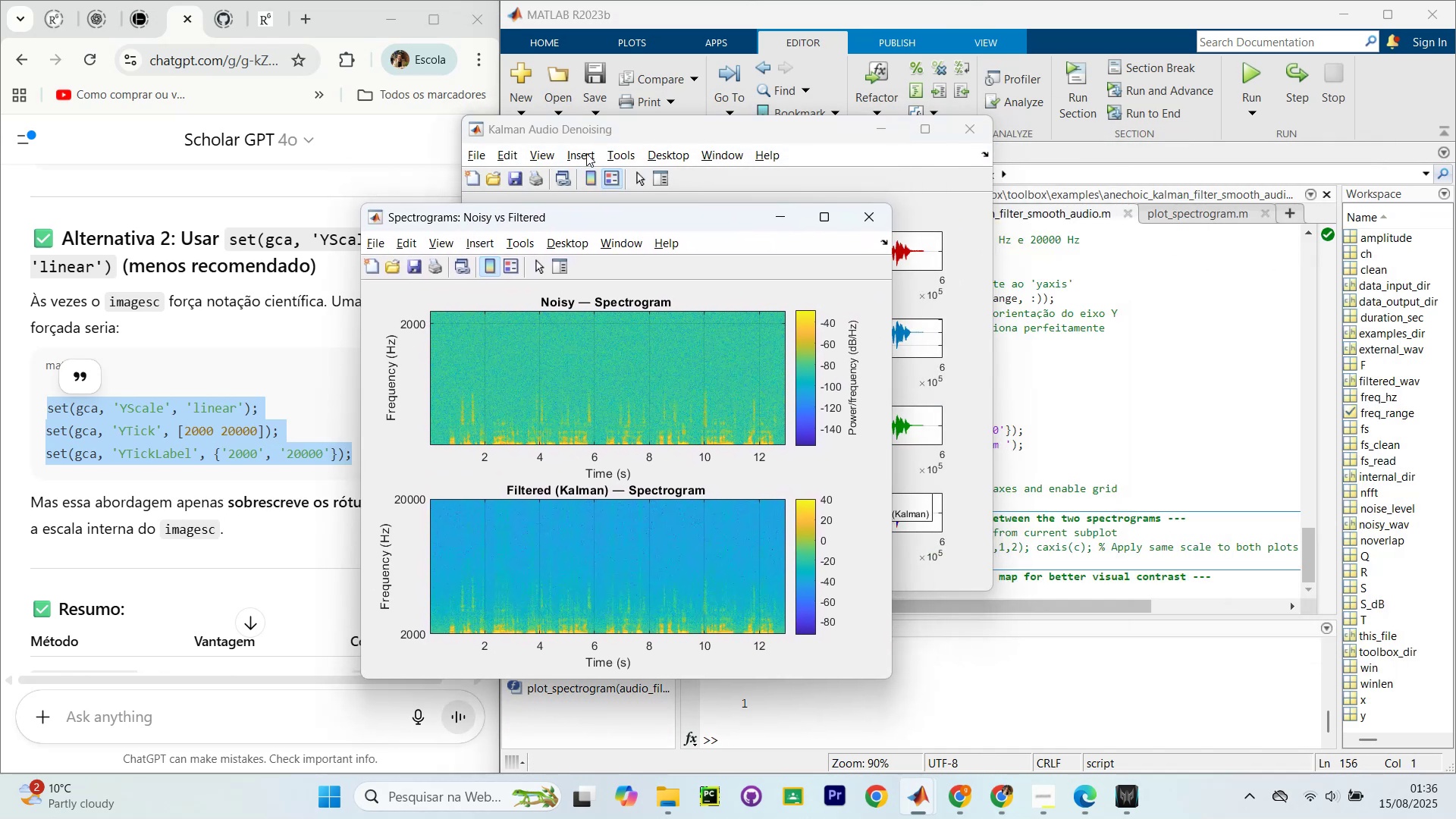 
left_click([635, 128])
 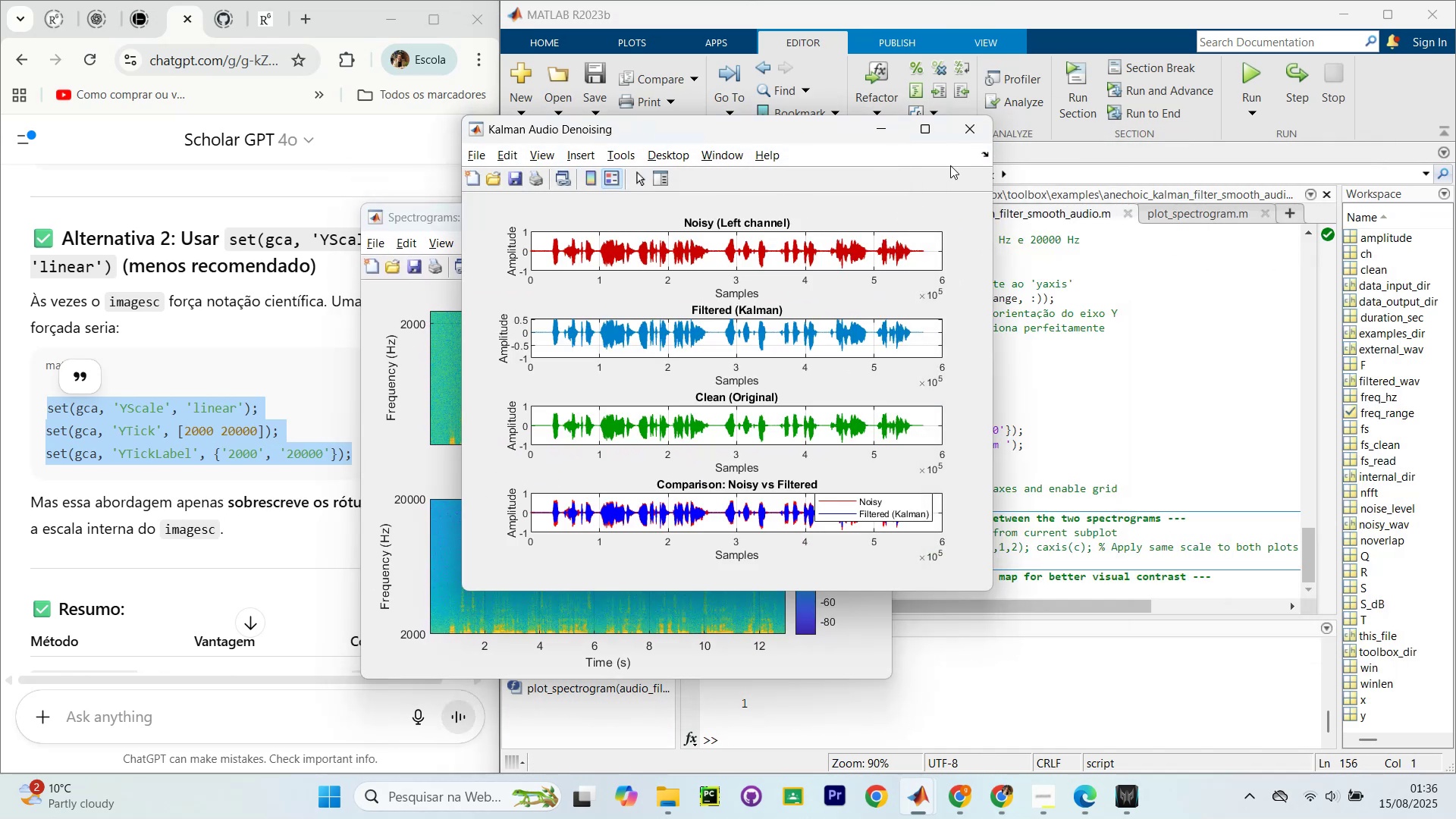 
left_click([979, 124])
 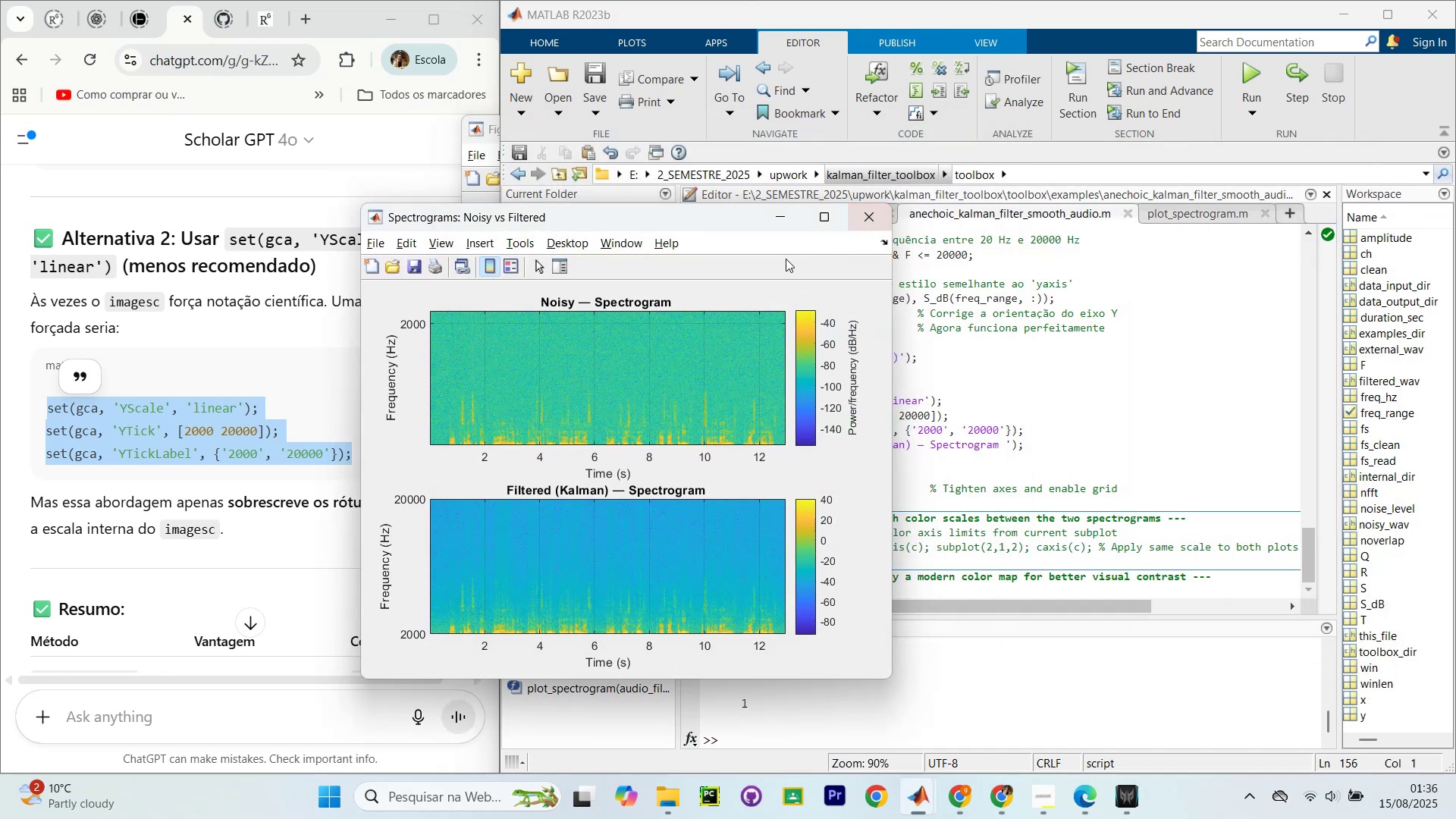 
left_click_drag(start_coordinate=[716, 215], to_coordinate=[816, 92])
 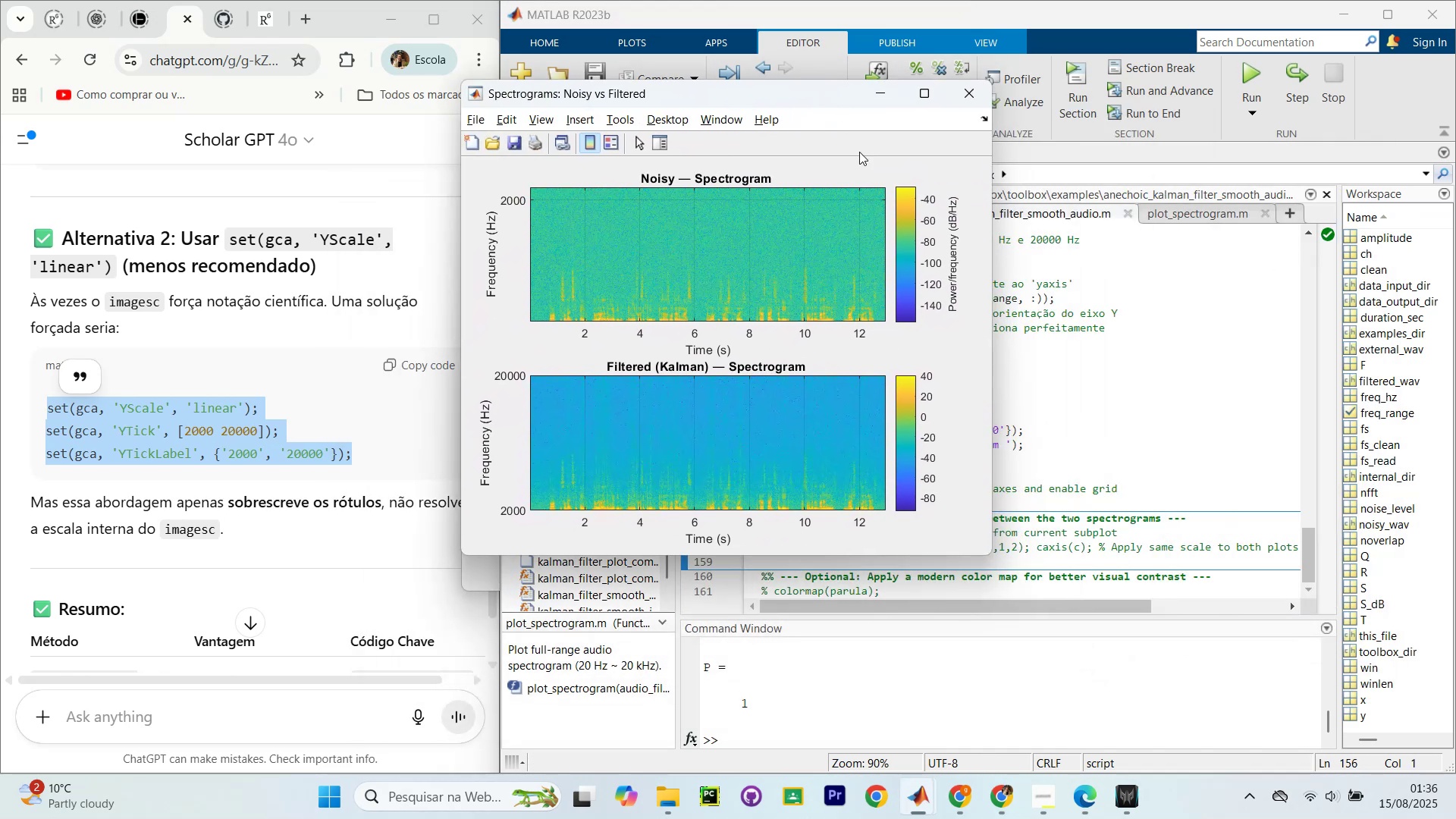 
scroll: coordinate [493, 269], scroll_direction: down, amount: 27.0
 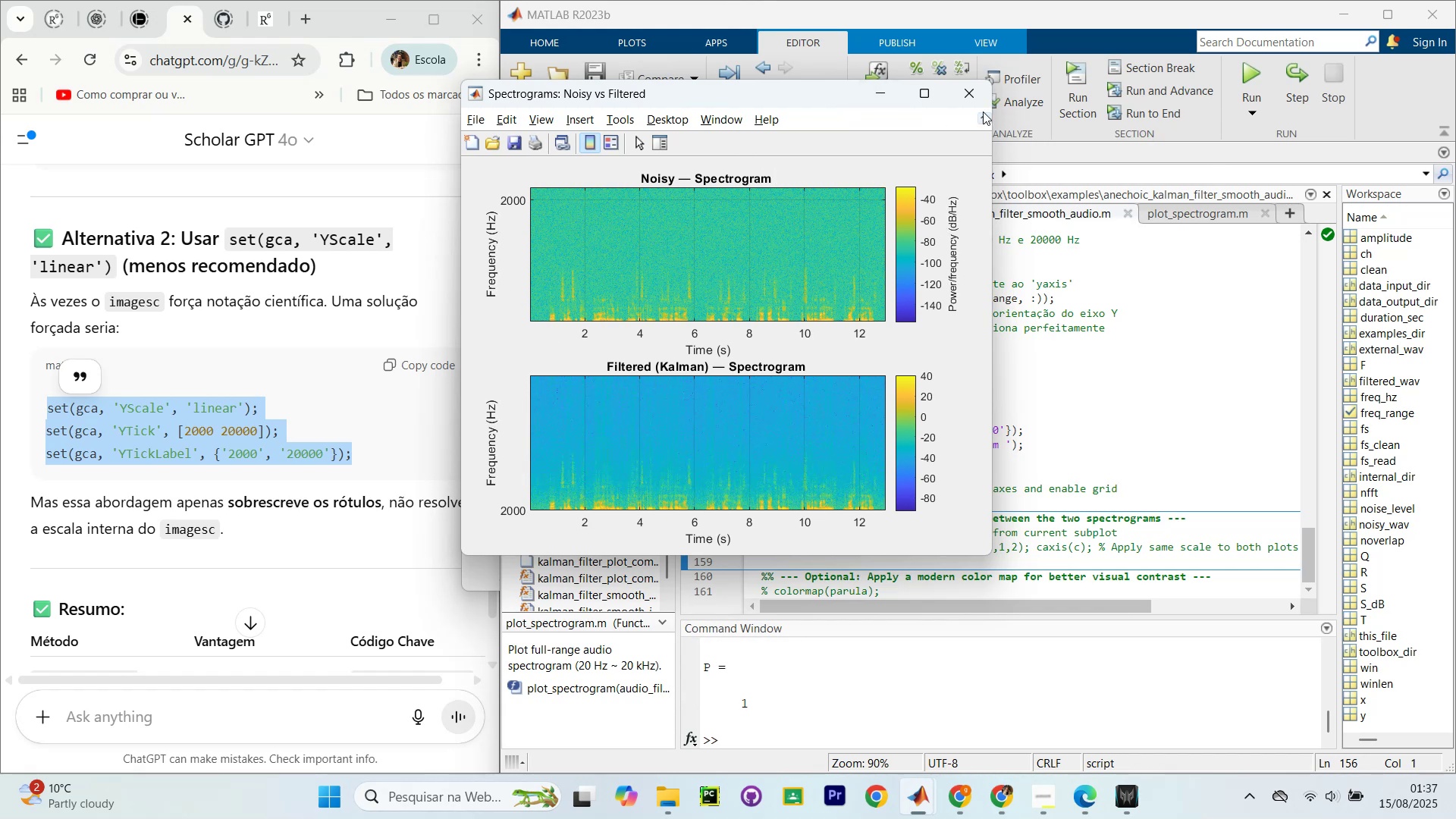 
left_click([975, 96])
 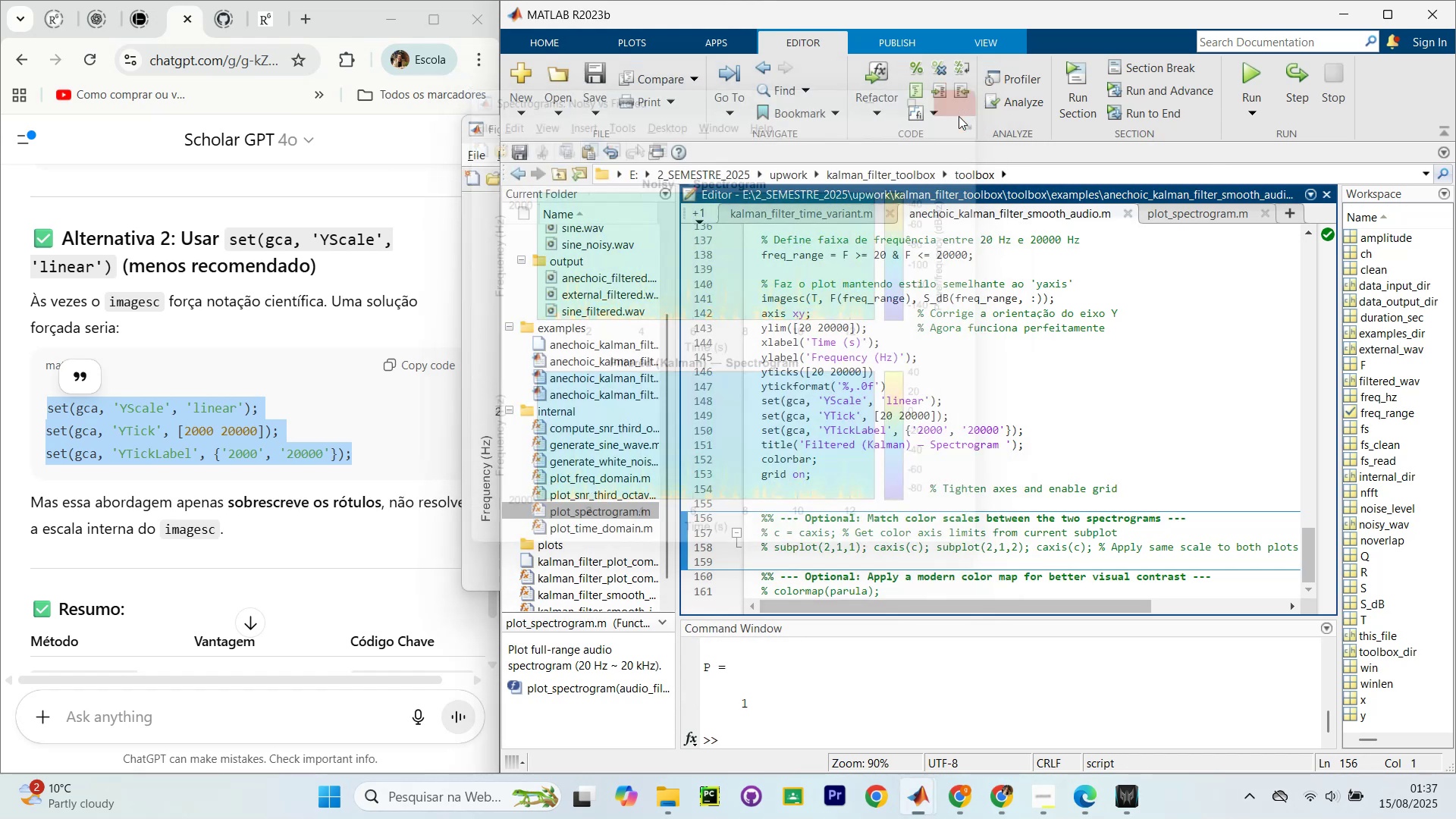 
scroll: coordinate [942, 414], scroll_direction: down, amount: 1.0
 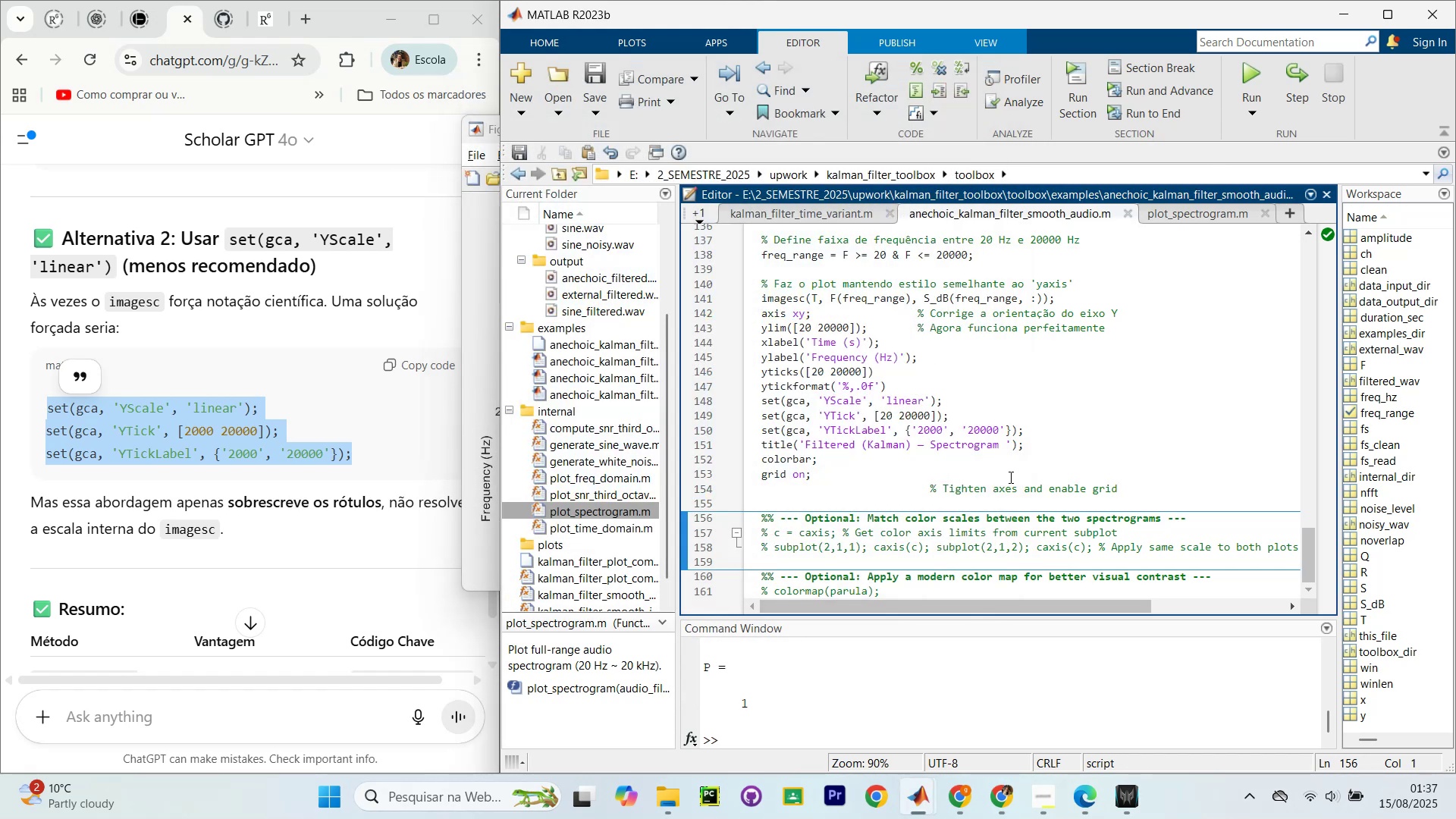 
scroll: coordinate [1003, 473], scroll_direction: up, amount: 1.0
 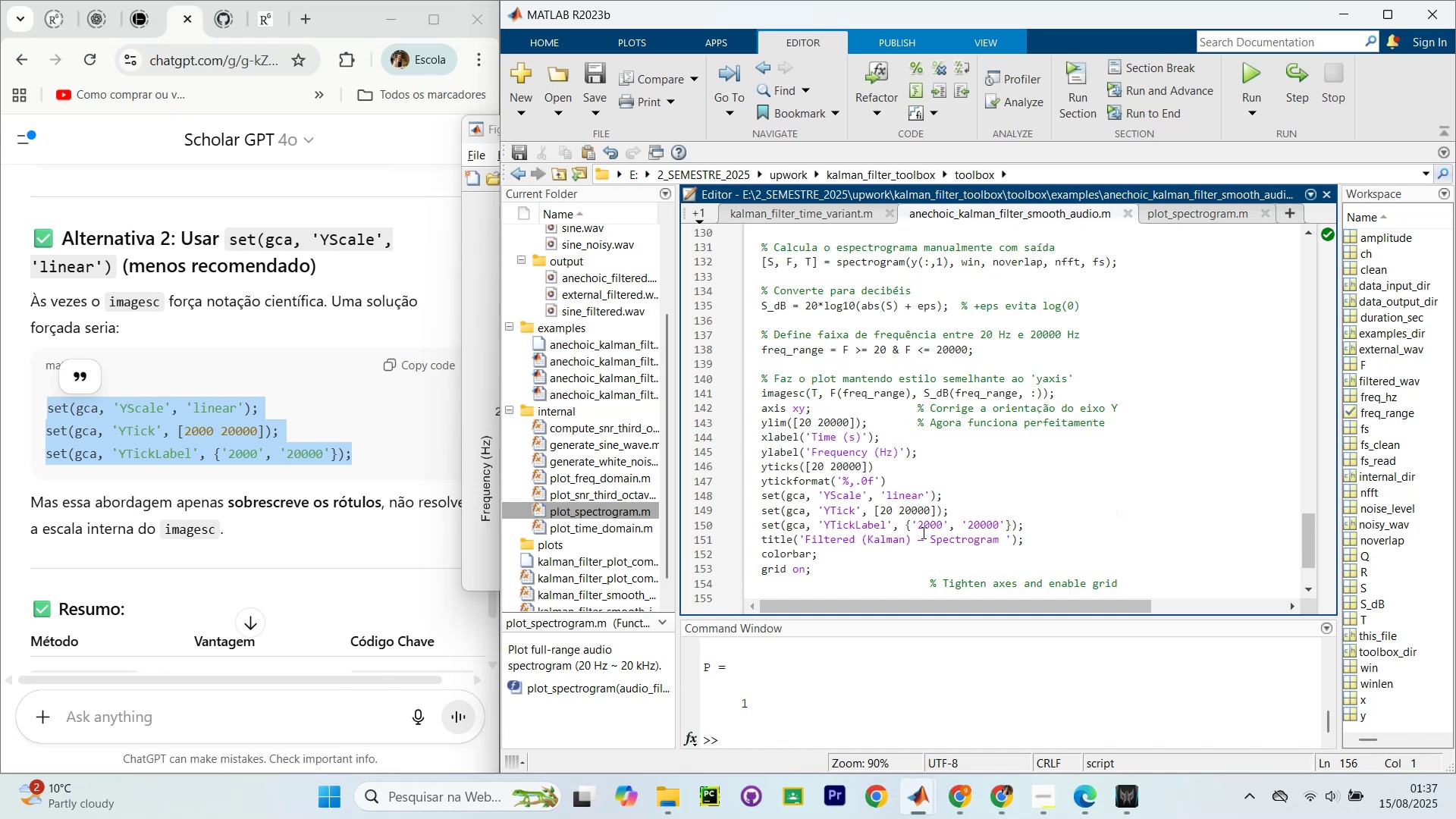 
left_click([927, 522])
 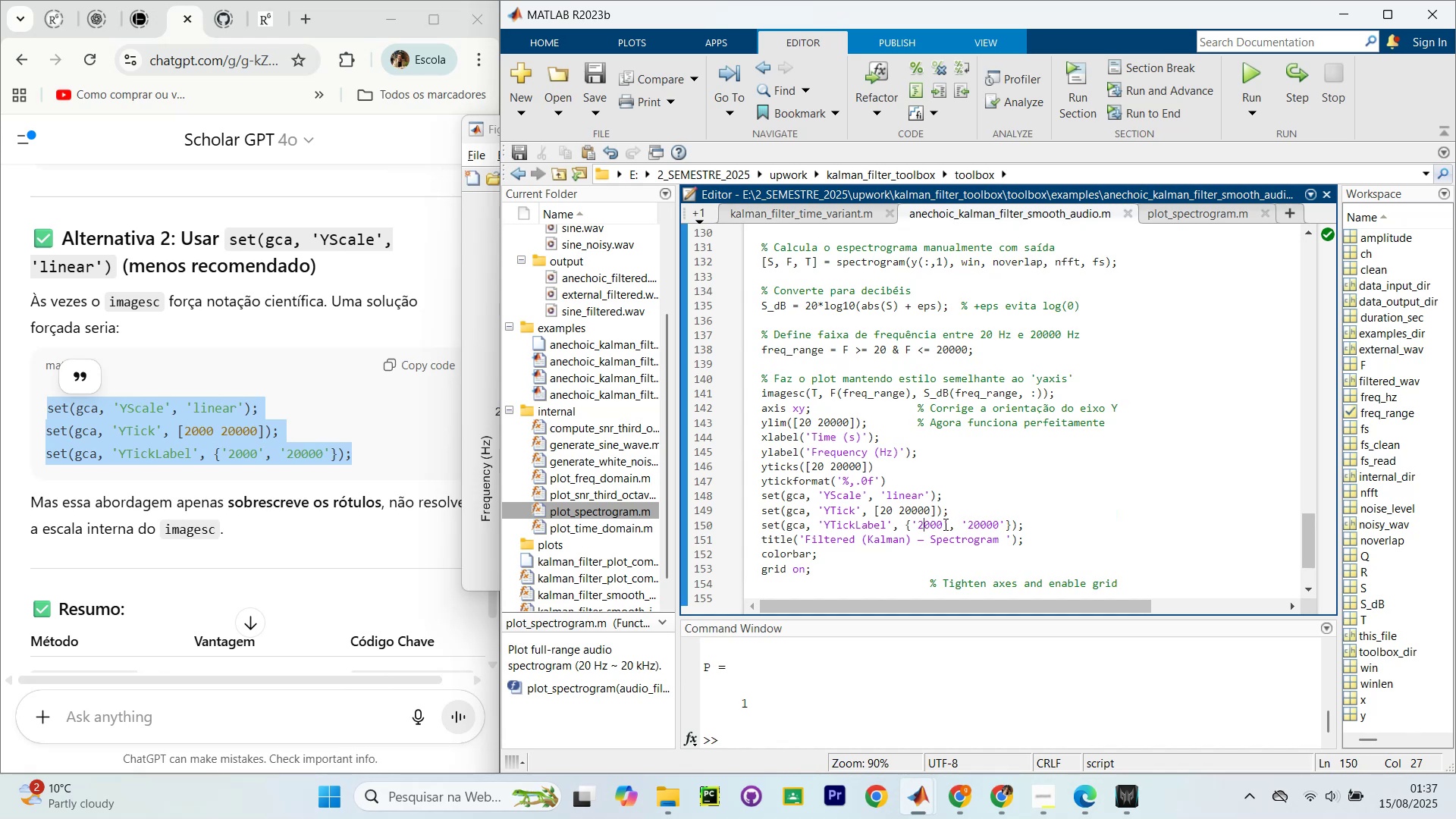 
left_click([940, 526])
 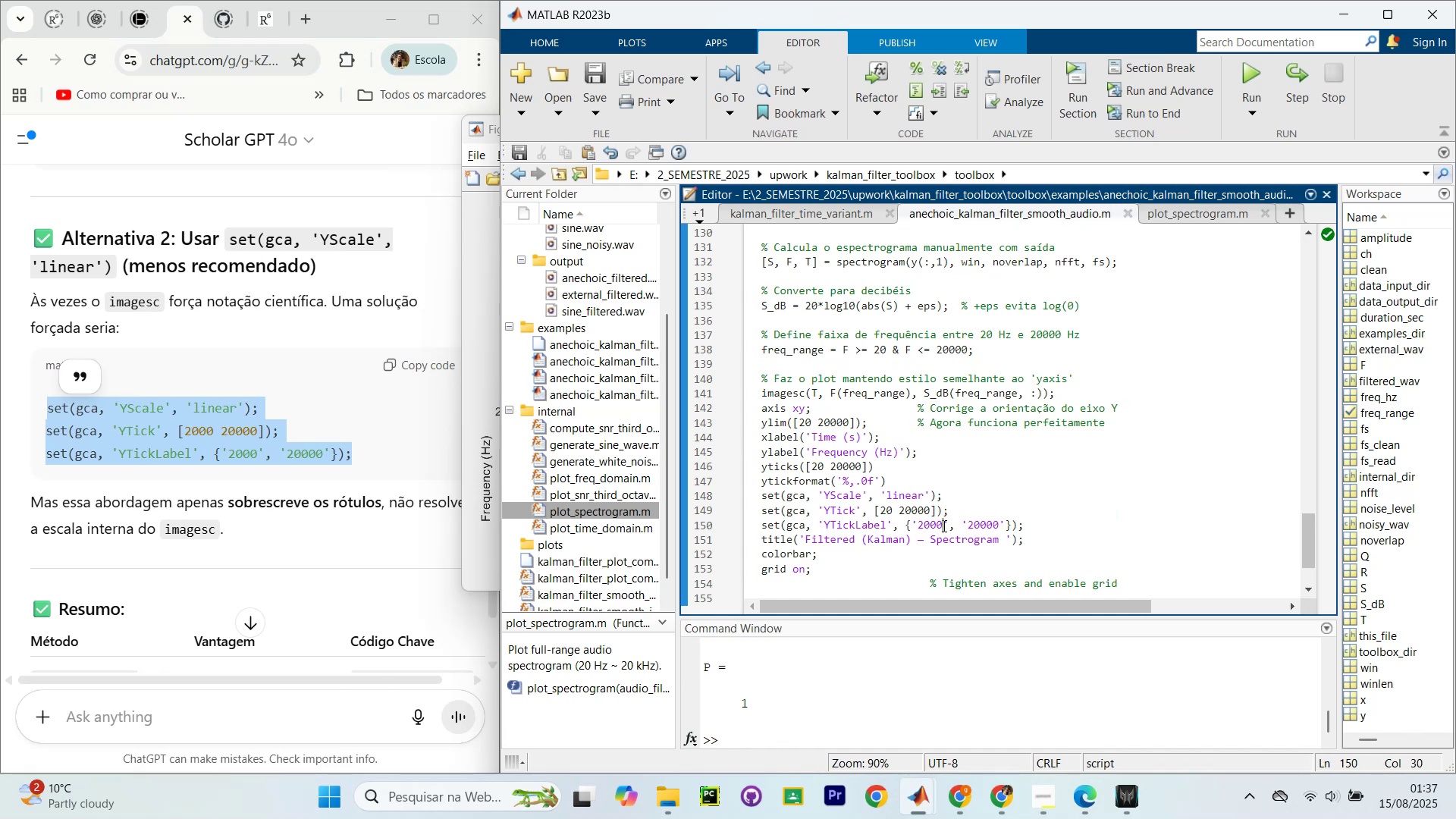 
key(Backspace)
 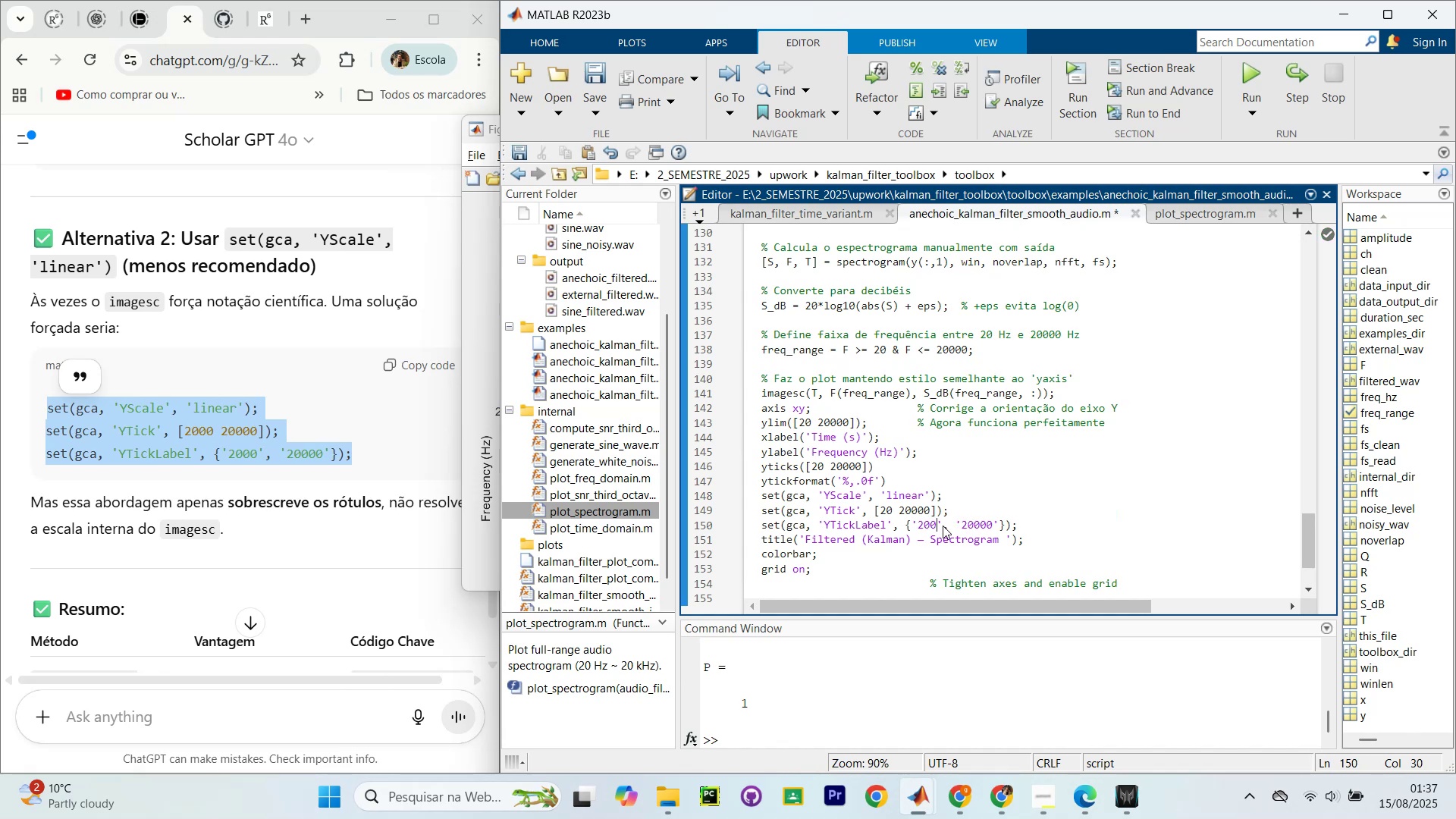 
key(Backspace)
 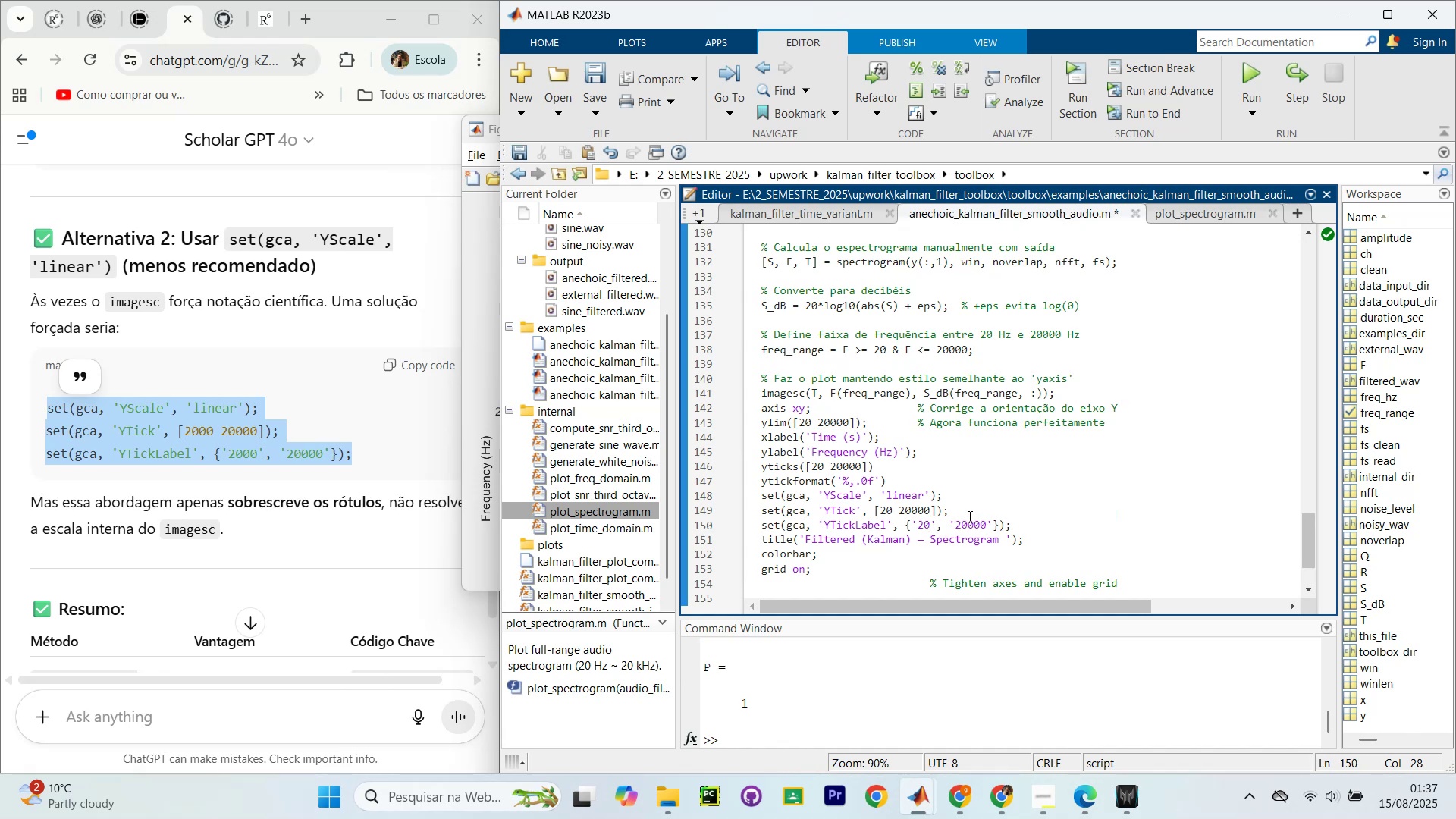 
key(Control+NumpadEnter)
 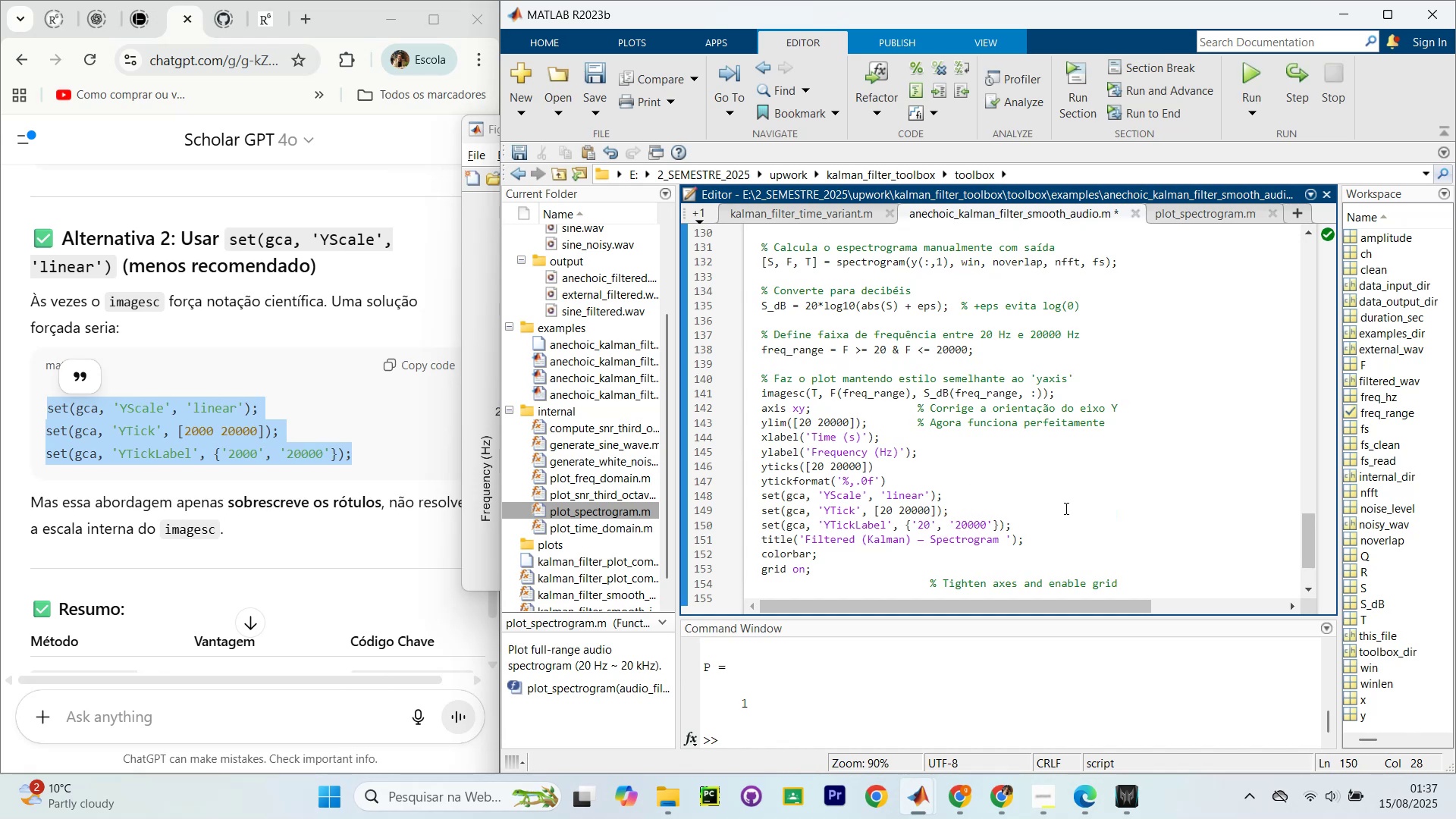 
left_click([1037, 484])
 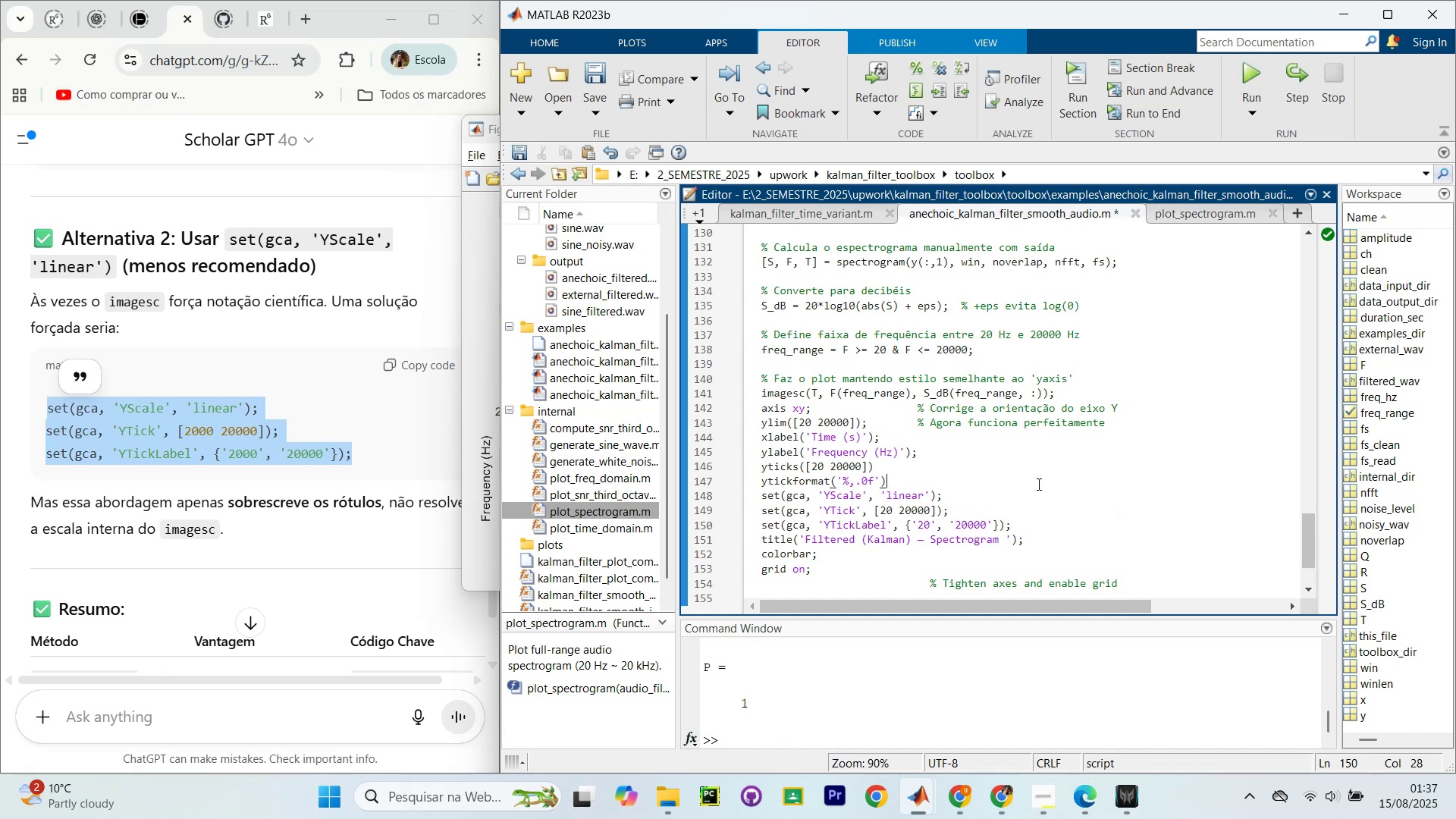 
key(Control+Shift+NumpadEnter)
 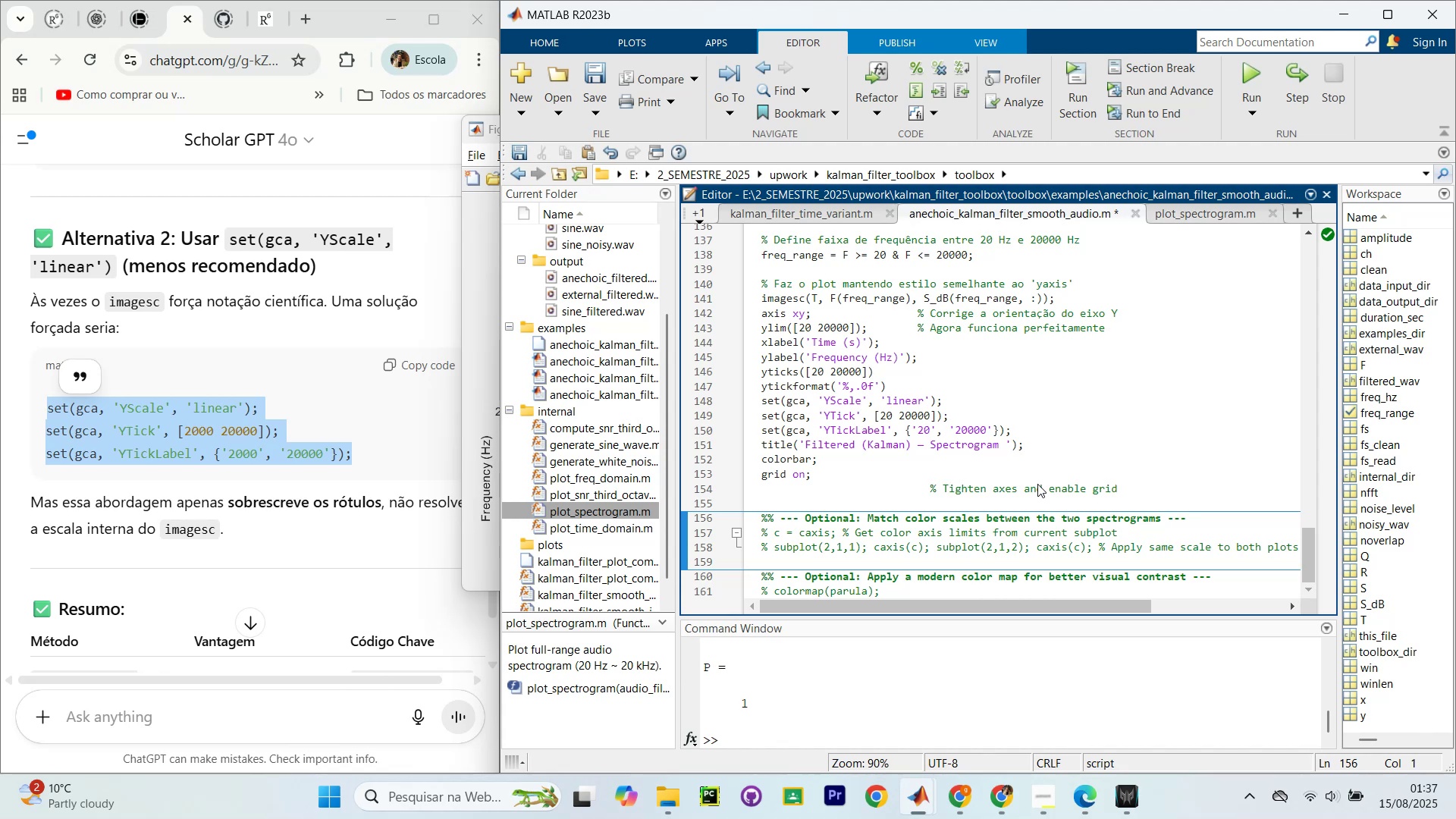 
scroll: coordinate [1003, 451], scroll_direction: up, amount: 5.0
 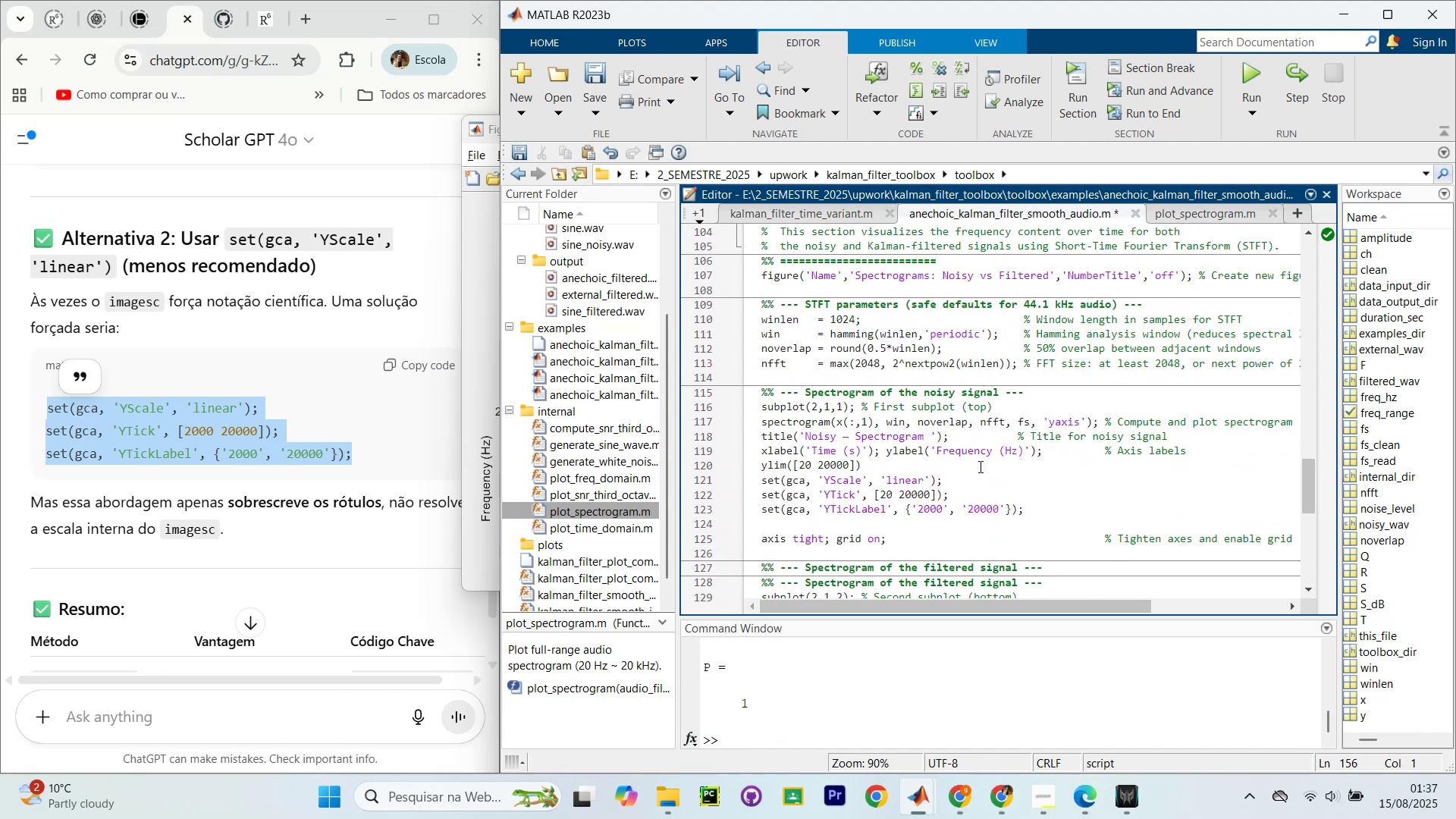 
left_click([977, 497])
 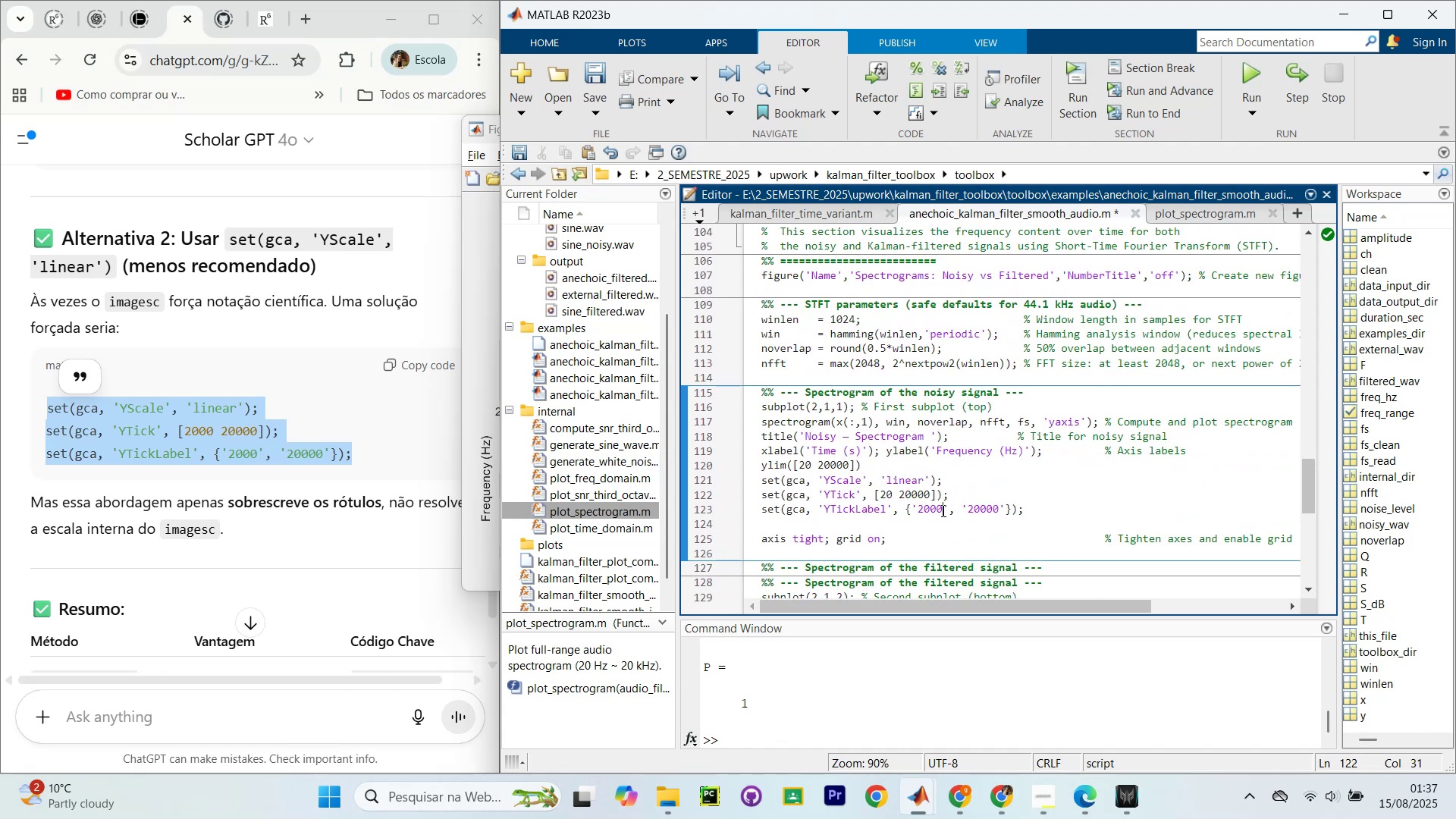 
key(Backspace)
 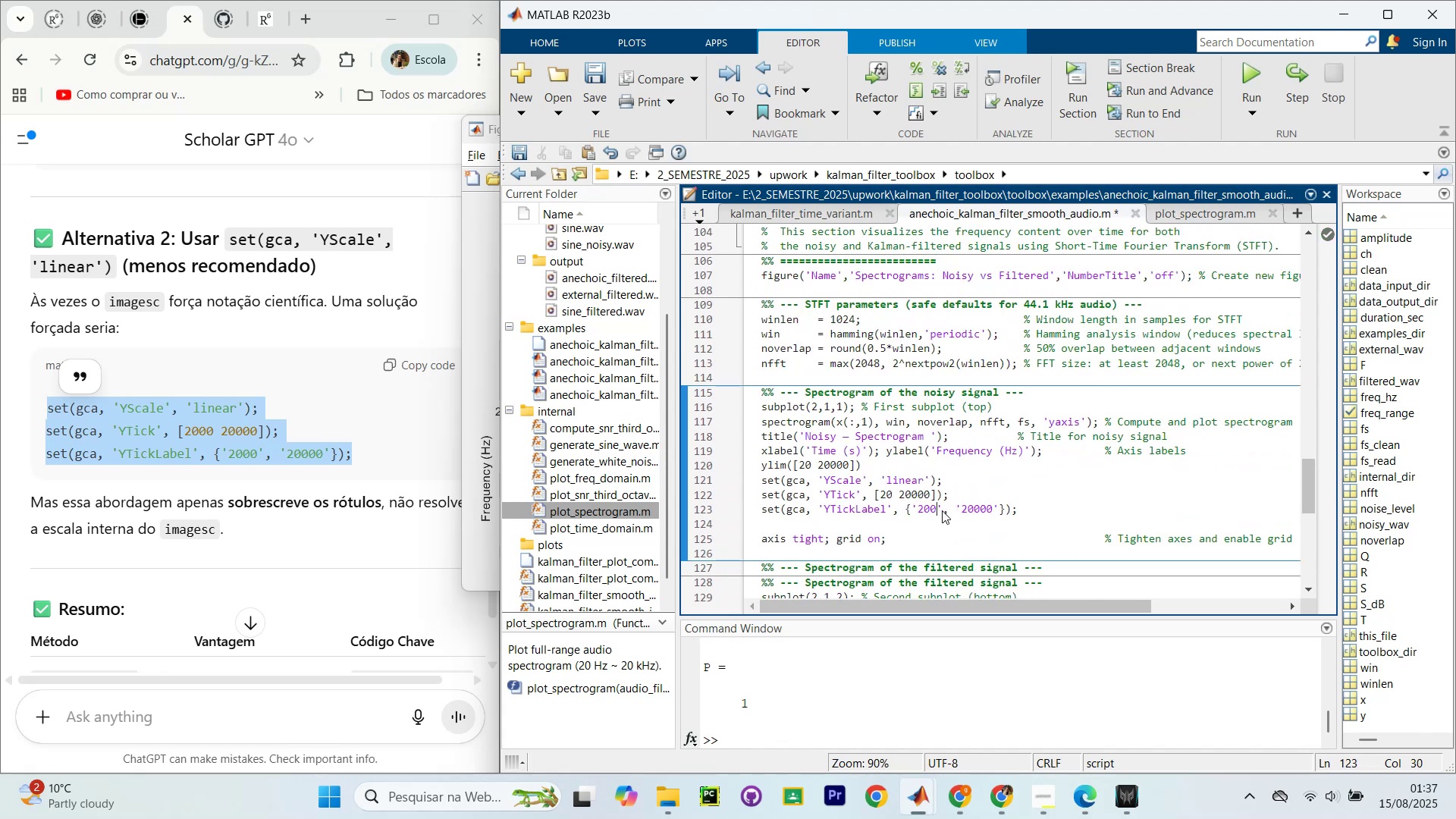 
key(Backspace)
 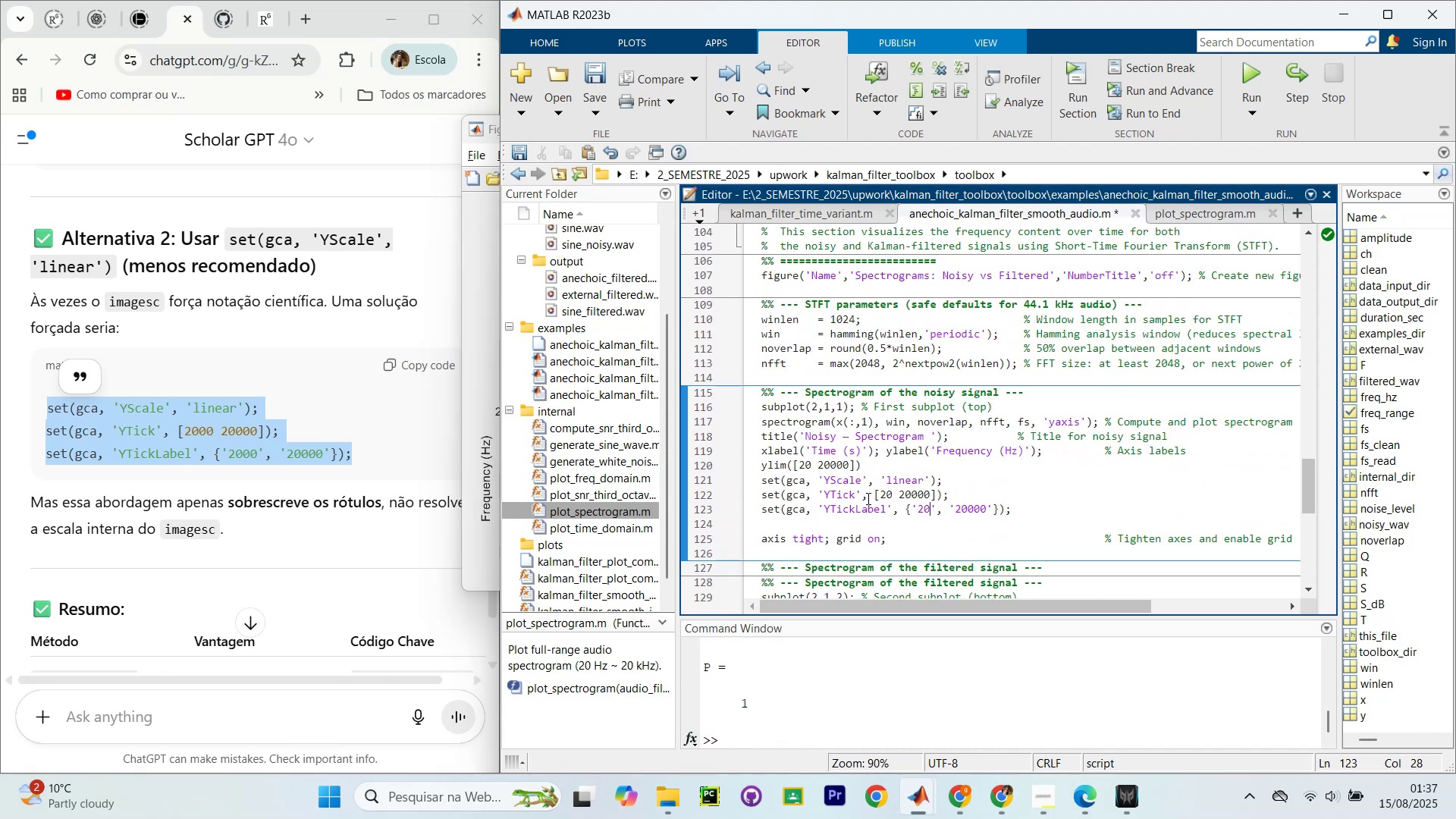 
left_click([984, 500])
 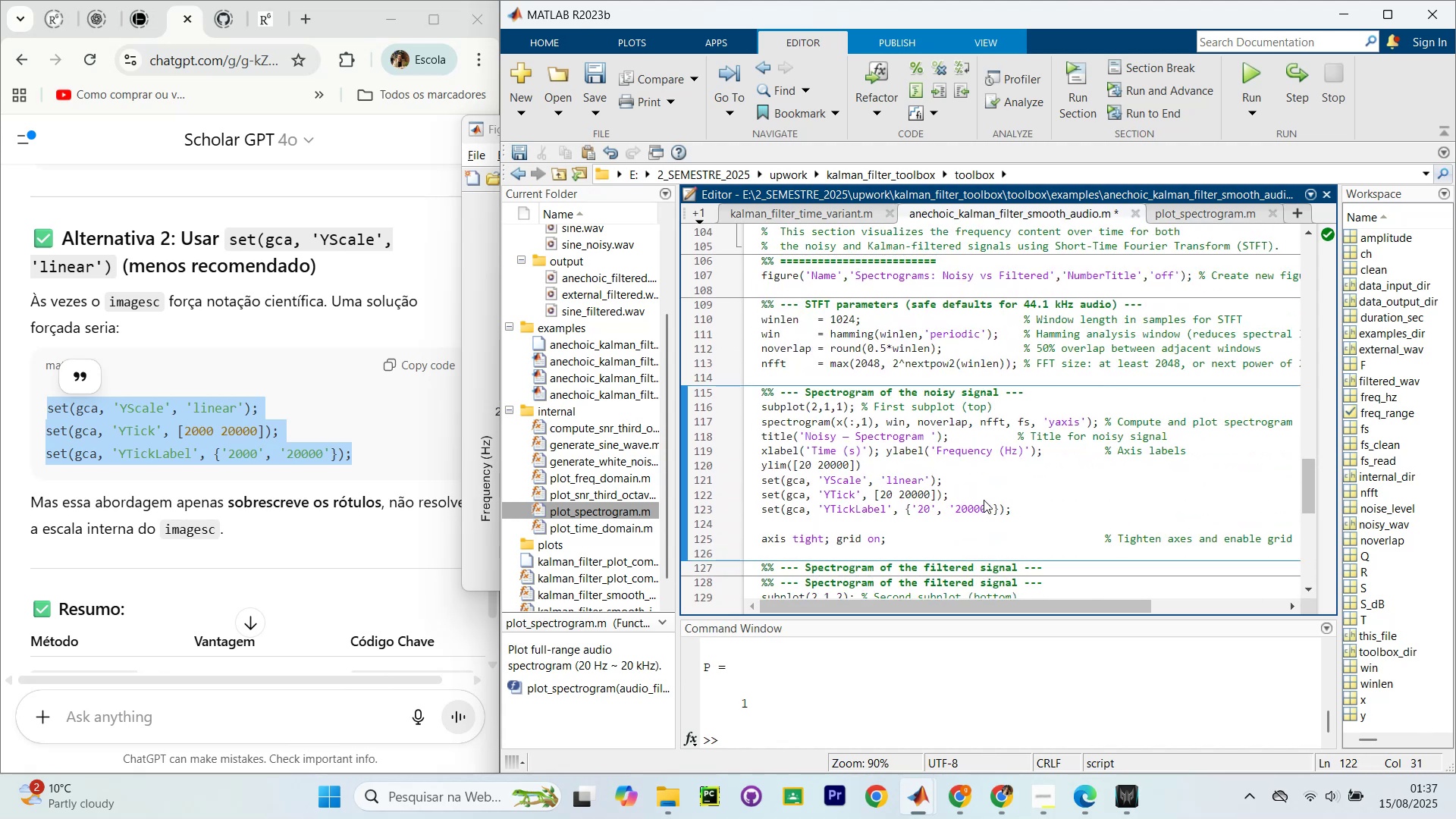 
scroll: coordinate [972, 297], scroll_direction: up, amount: 26.0
 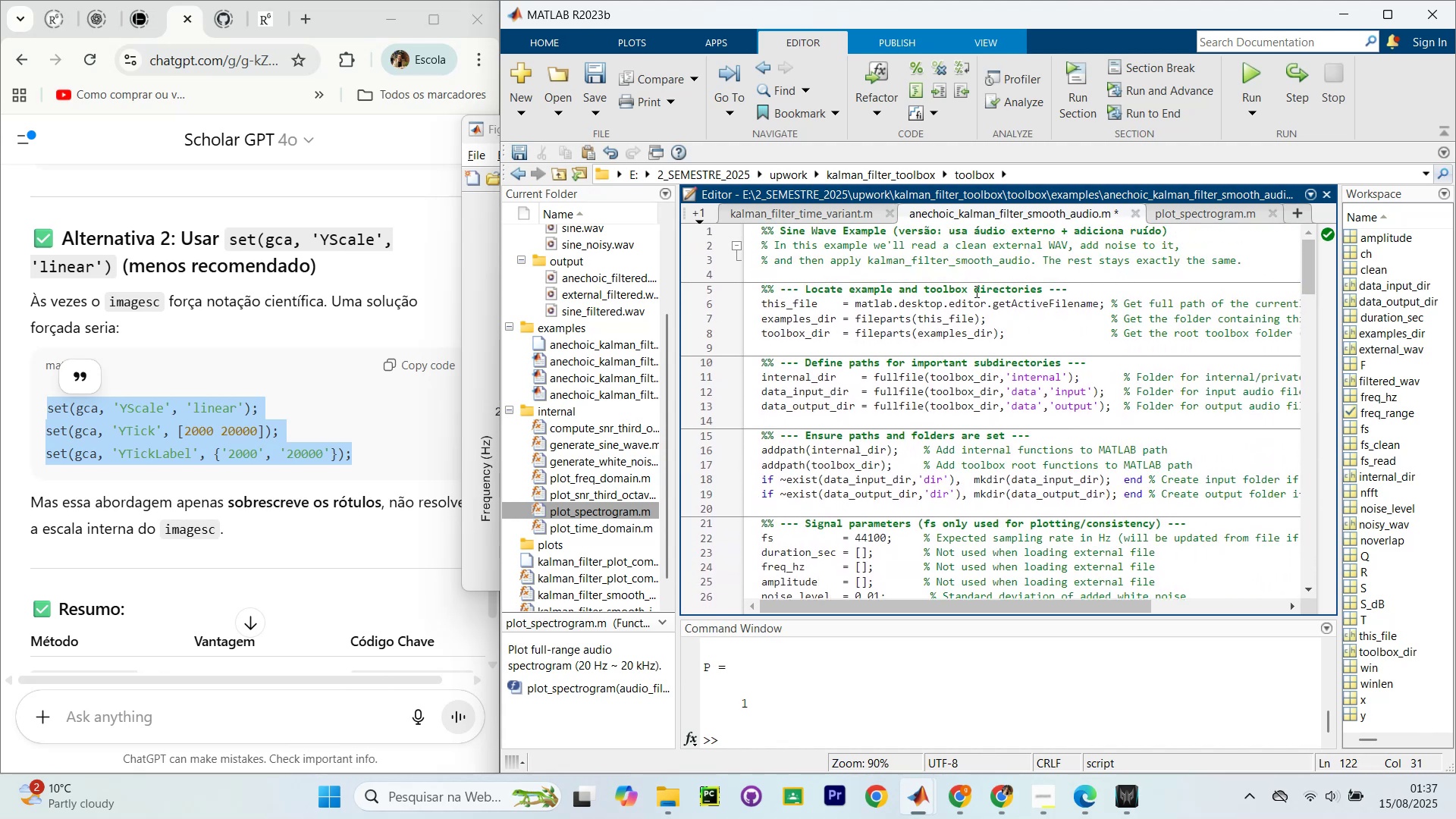 
left_click([979, 256])
 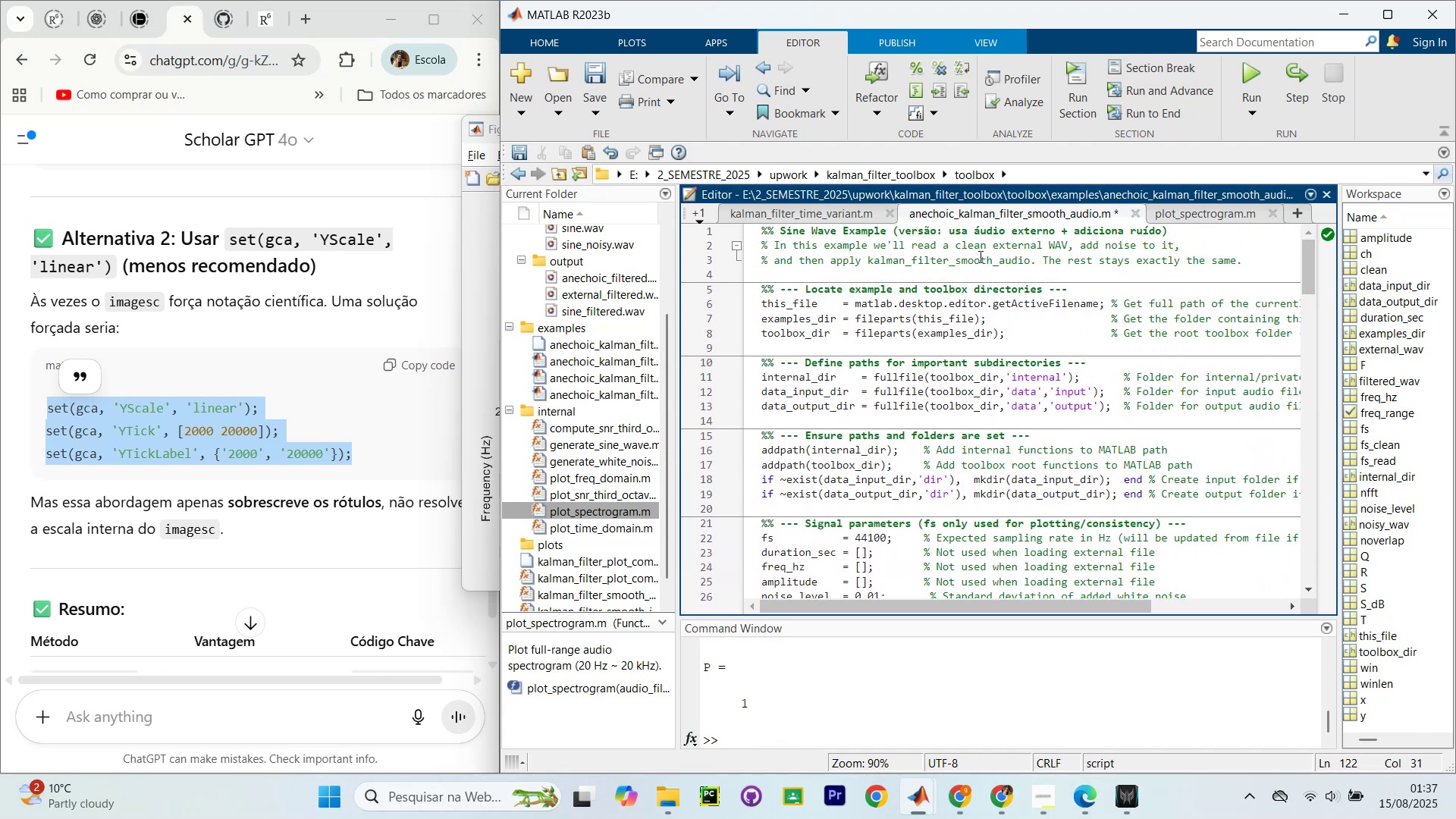 
key(Control+Shift+NumpadEnter)
 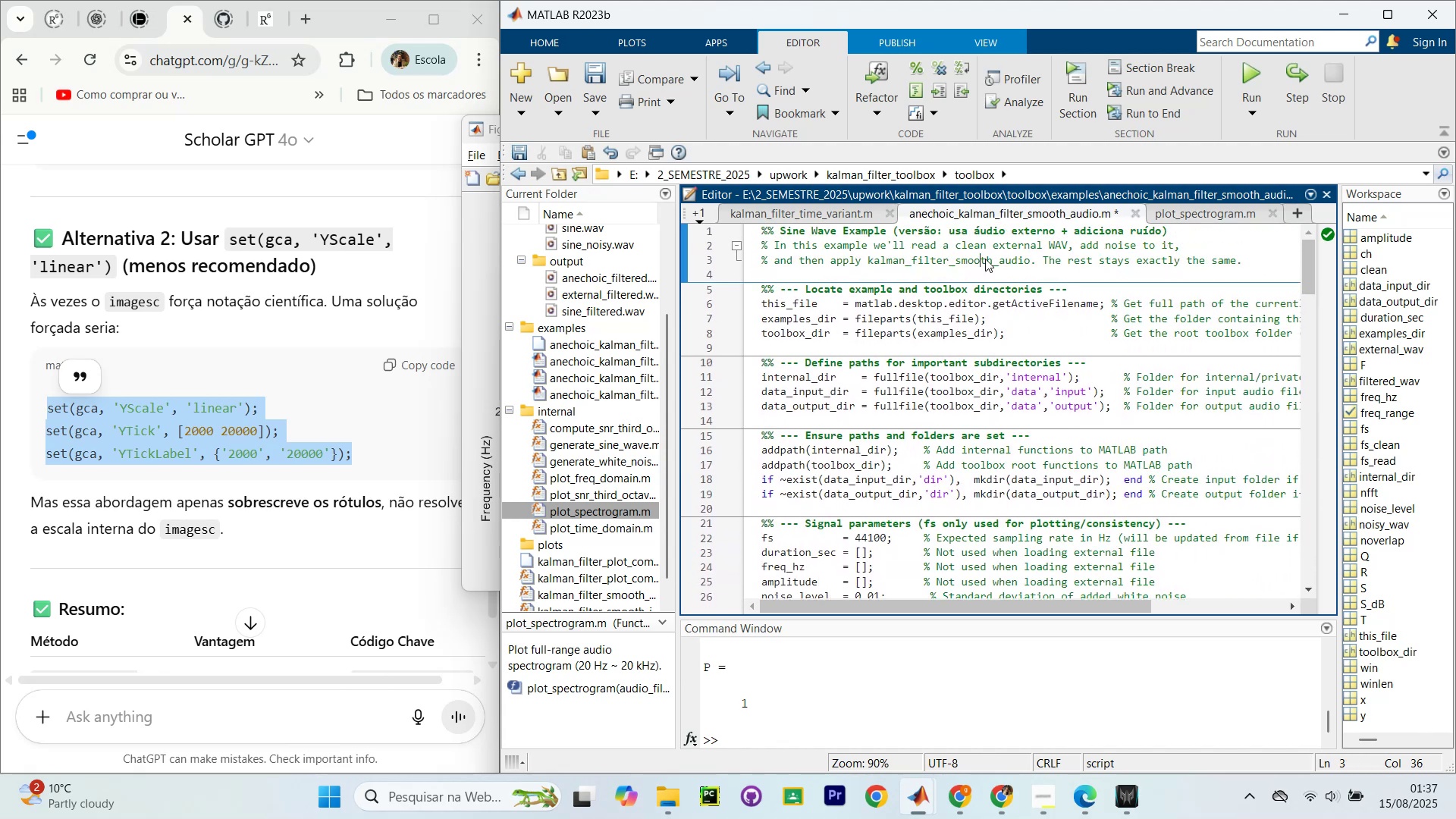 
key(Control+Shift+NumpadEnter)
 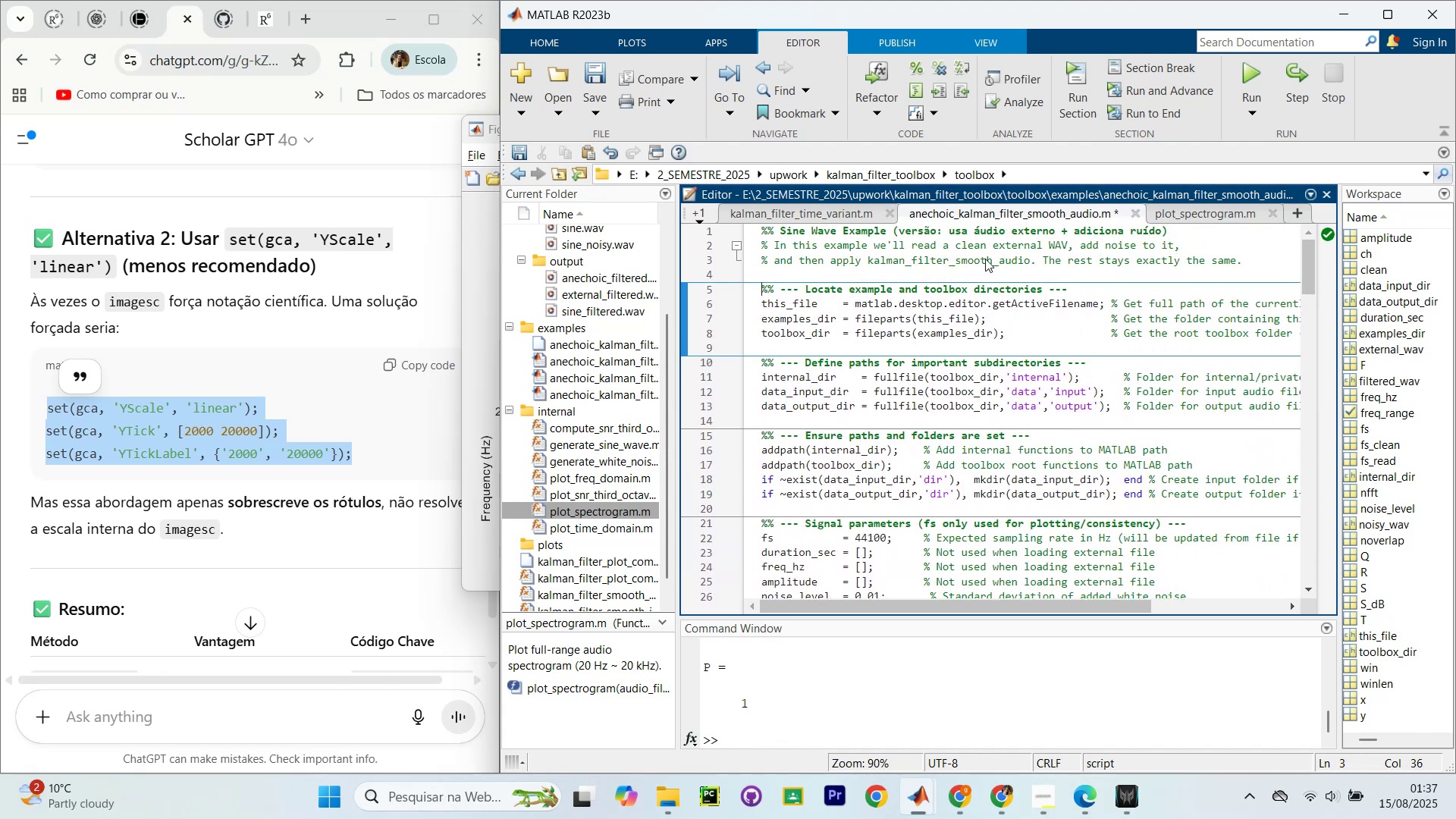 
key(Shift+NumpadEnter)
 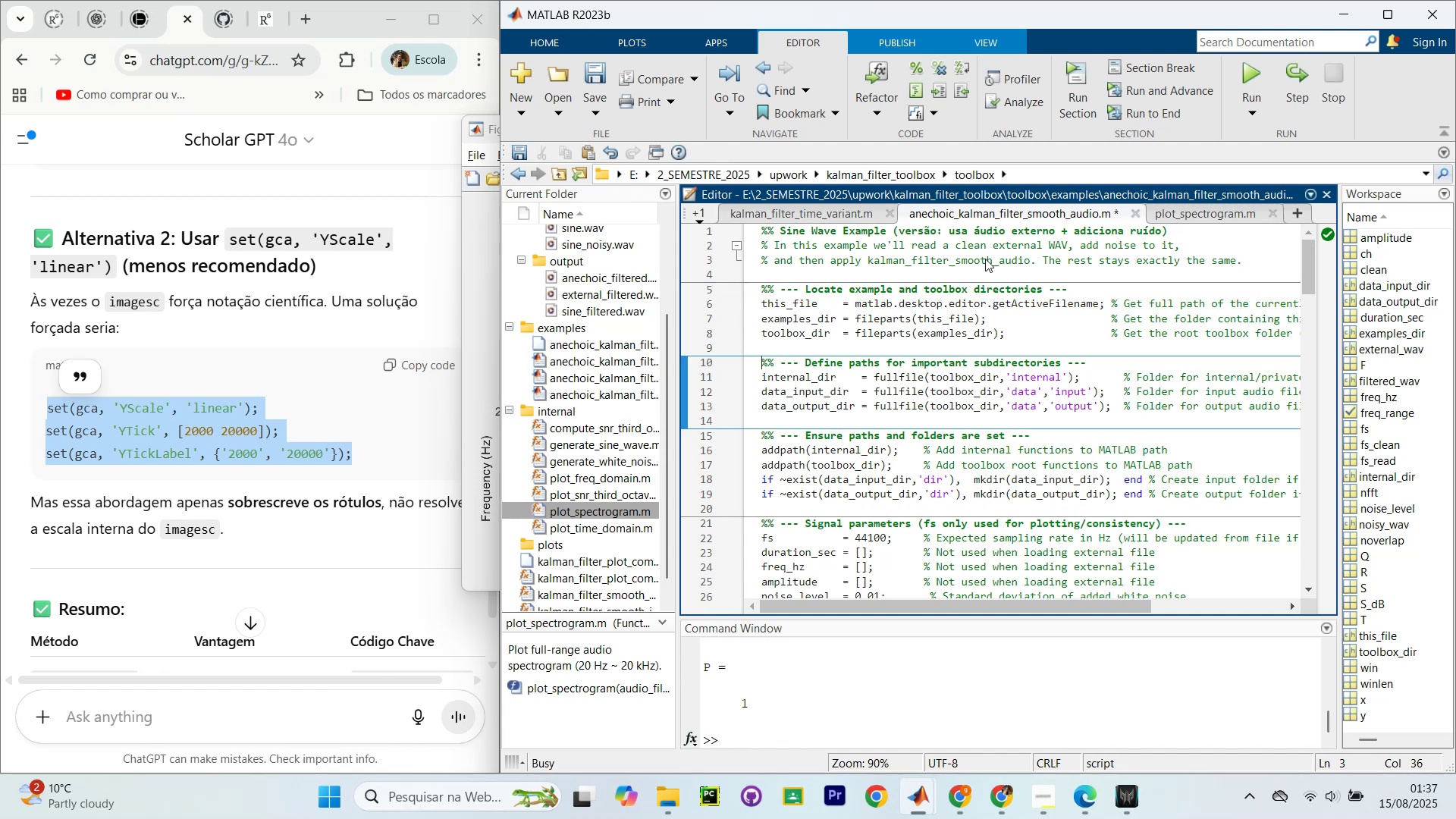 
key(Control+Shift+NumpadEnter)
 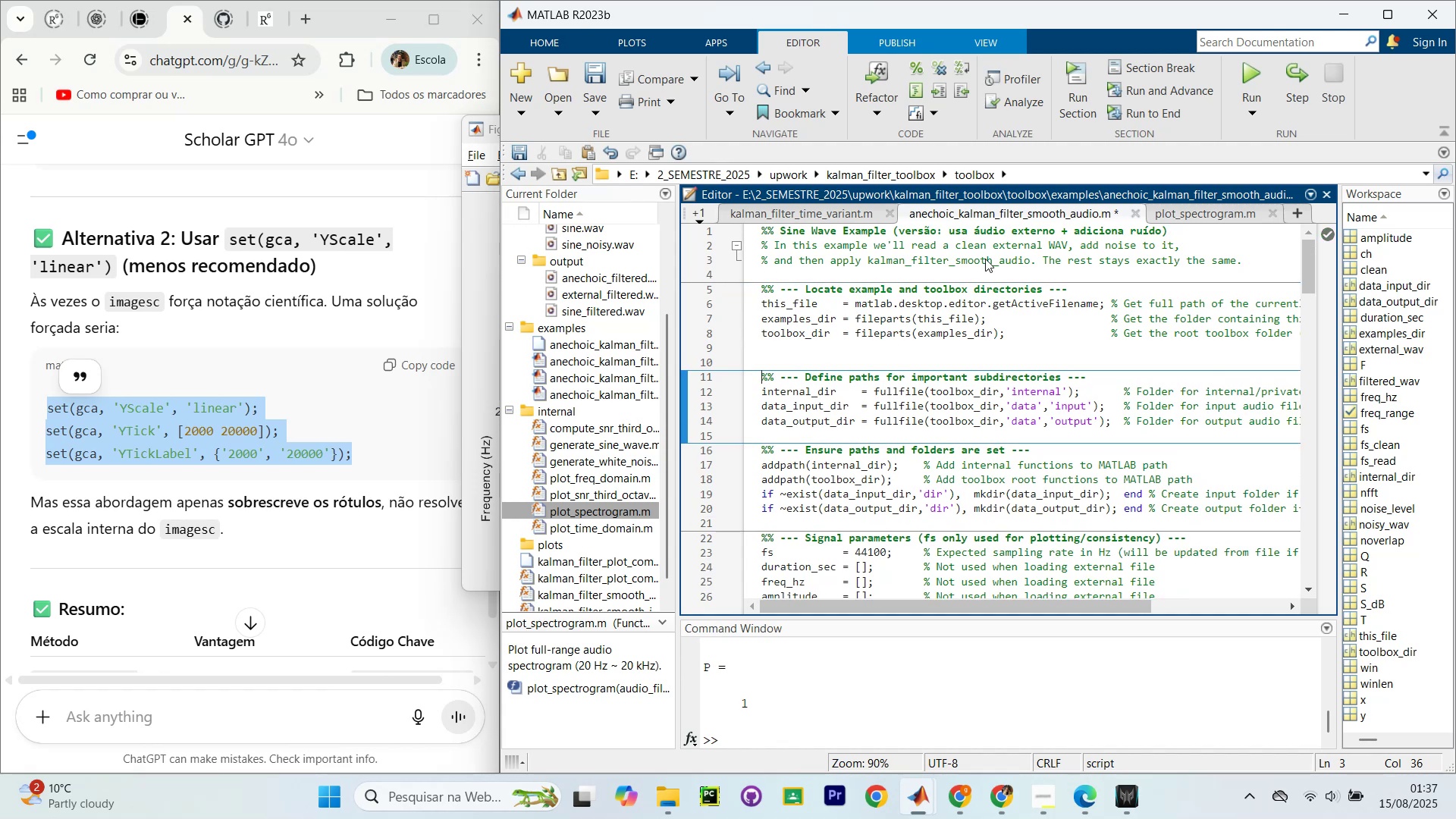 
key(Control+Shift+NumpadEnter)
 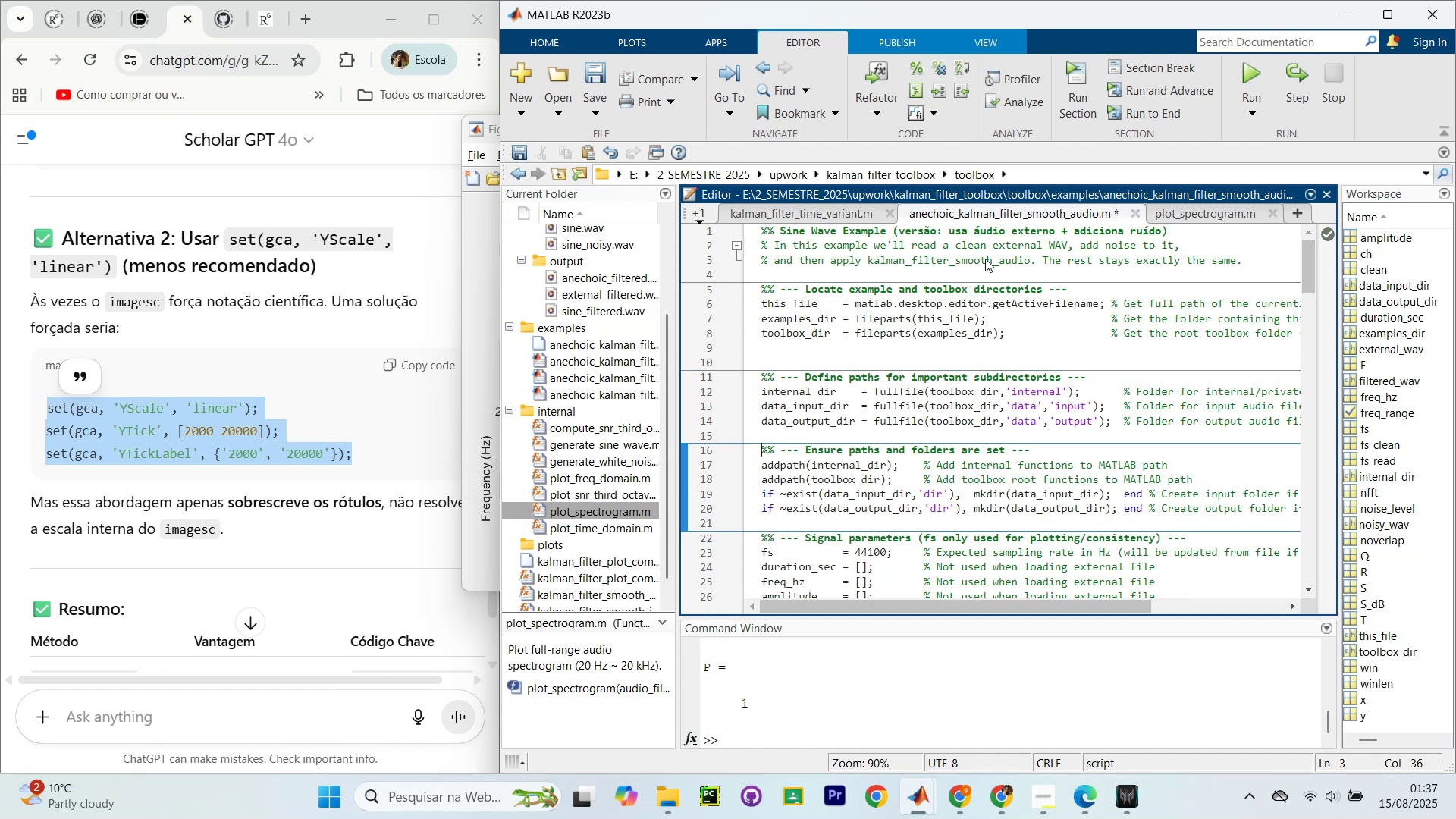 
key(Control+Shift+NumpadEnter)
 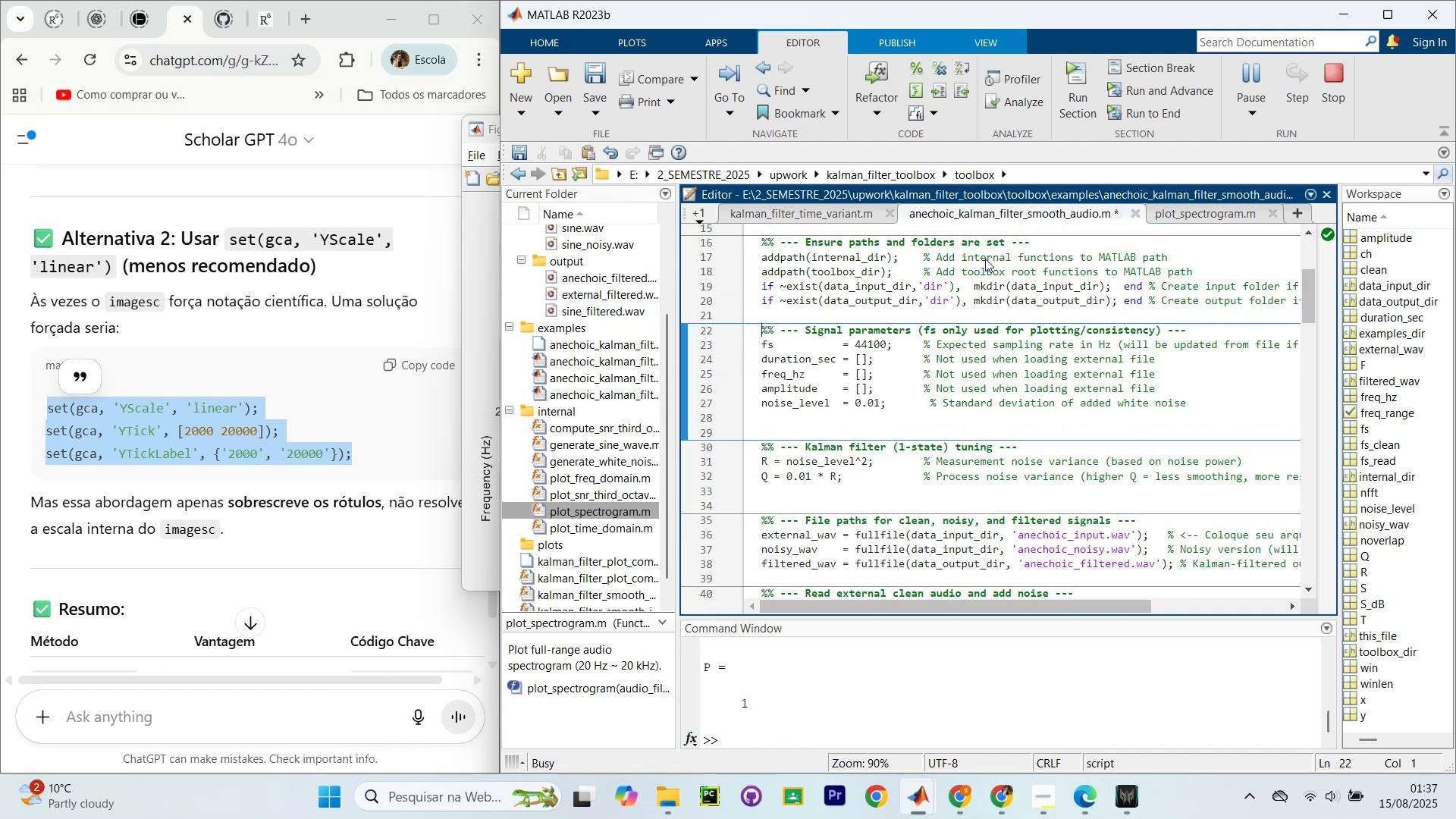 
key(Control+Shift+NumpadEnter)
 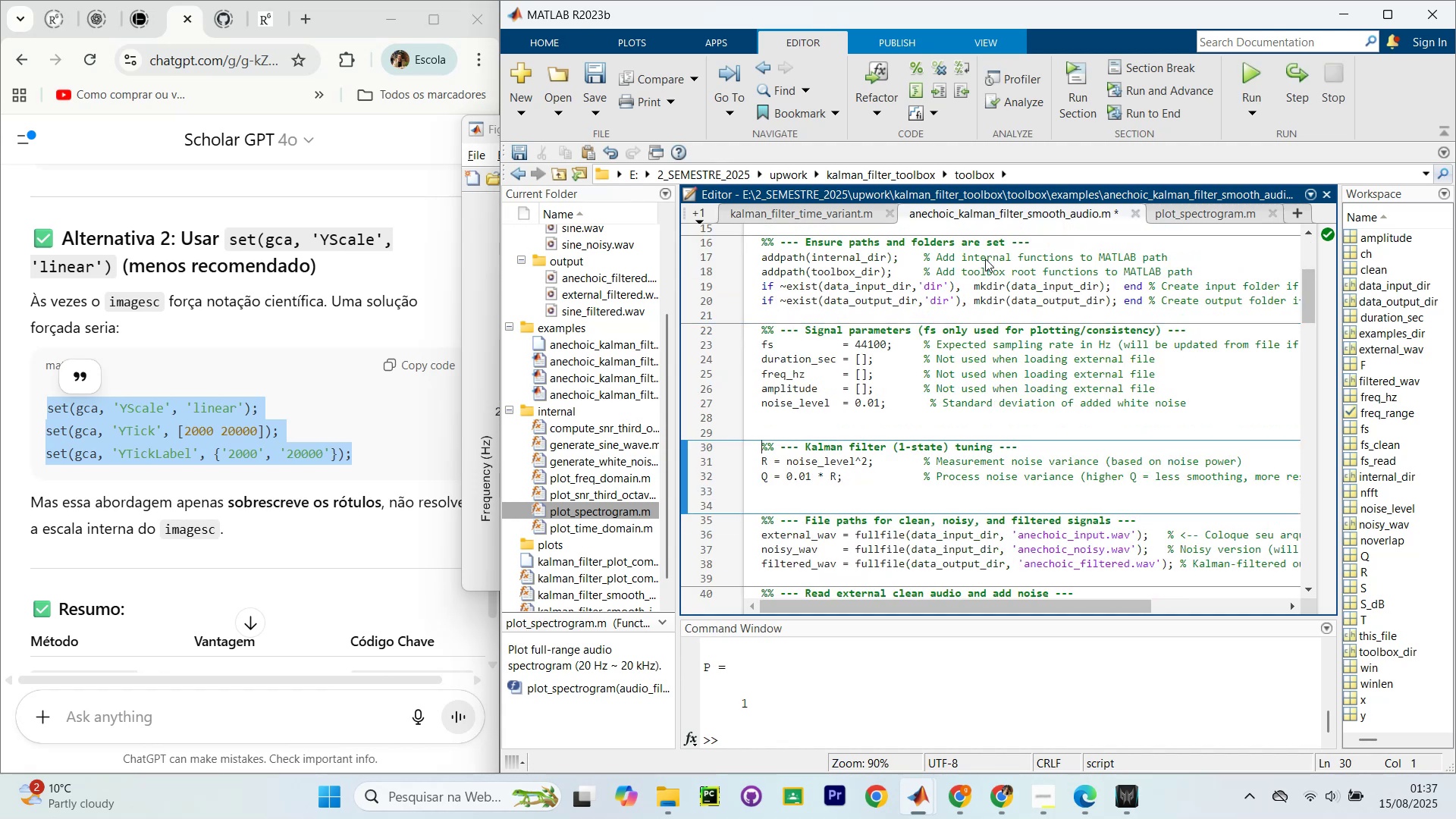 
key(Control+Shift+NumpadEnter)
 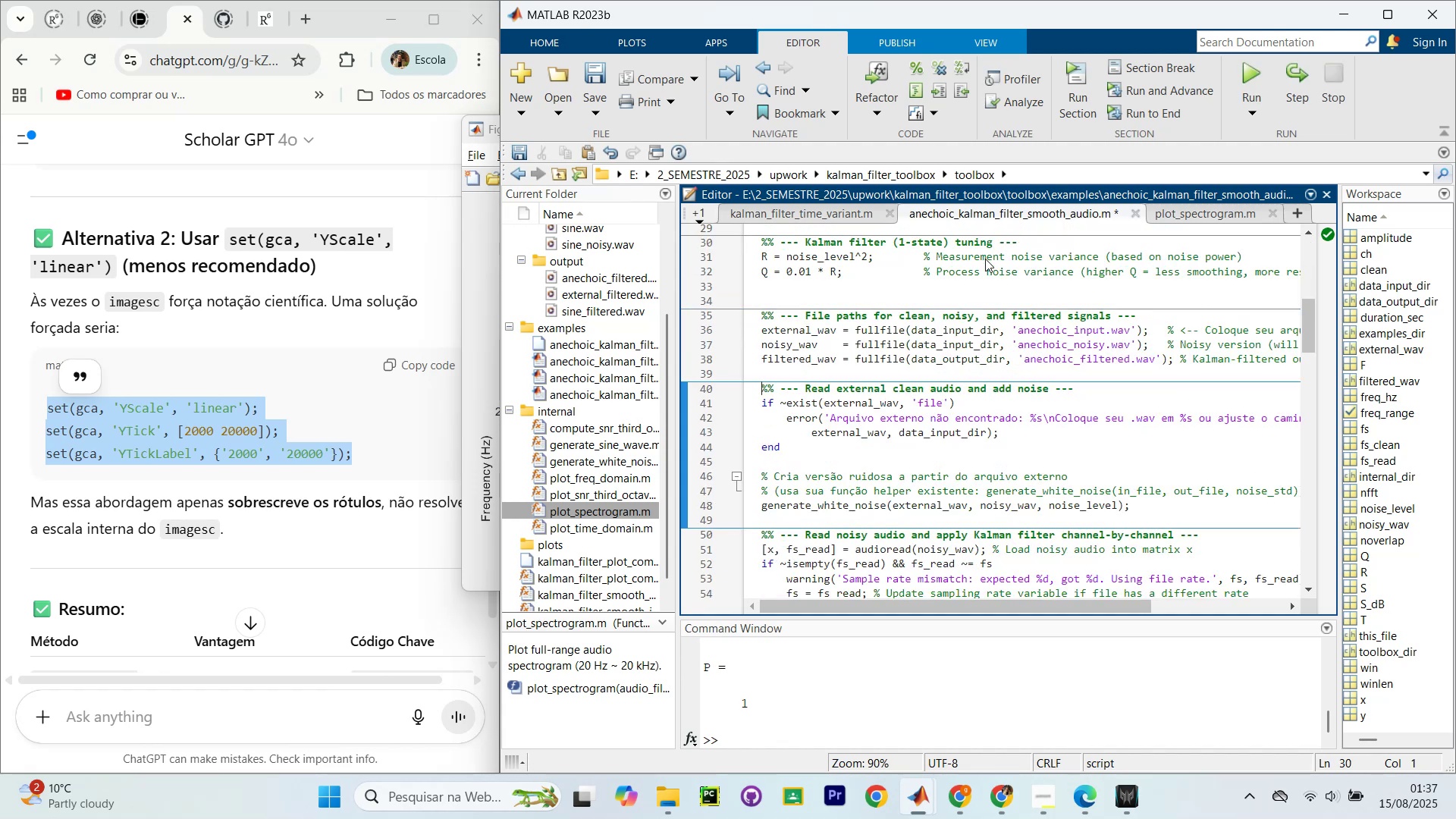 
key(Control+Shift+NumpadEnter)
 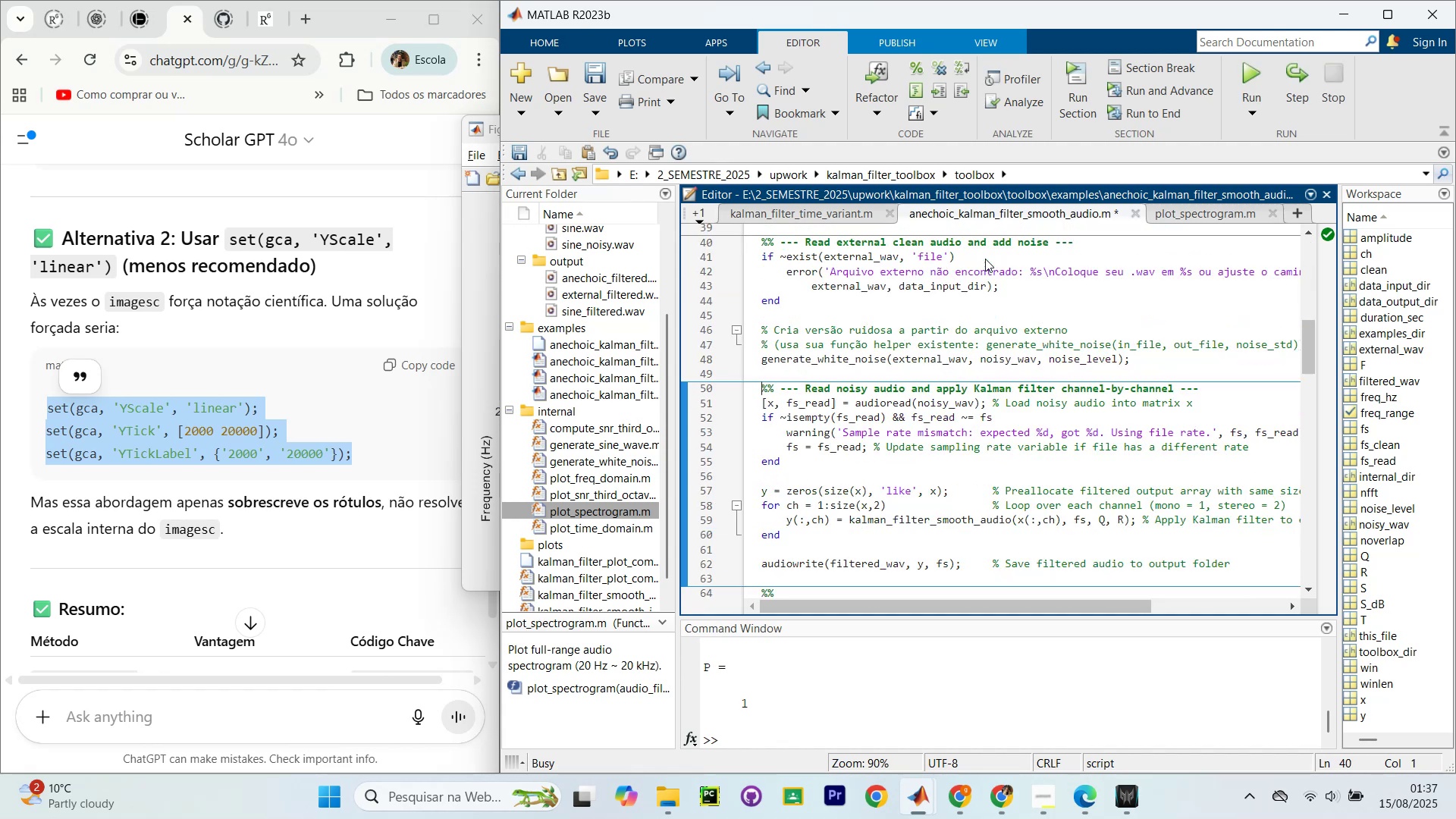 
key(Control+Shift+NumpadEnter)
 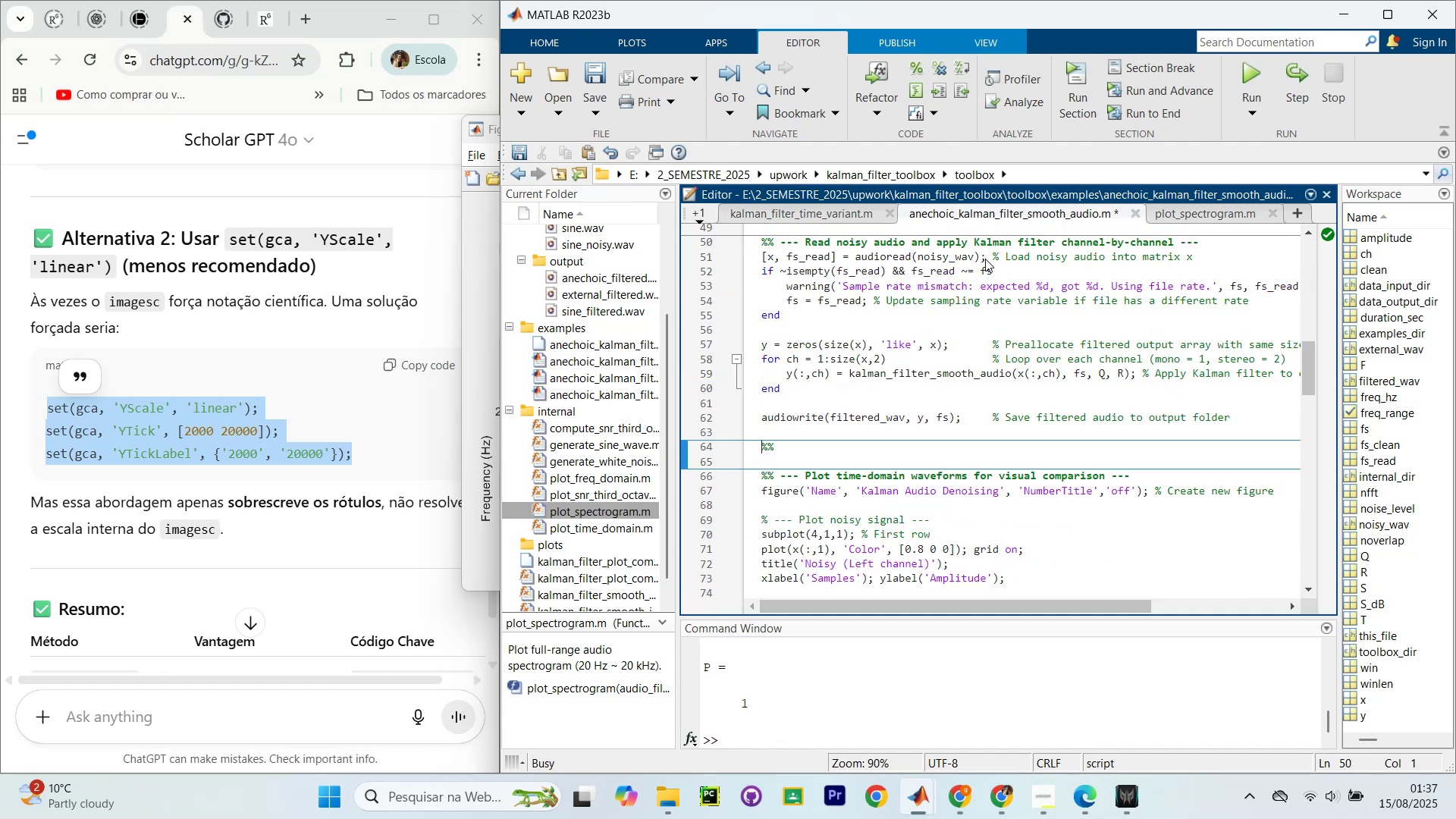 
key(Control+Shift+NumpadEnter)
 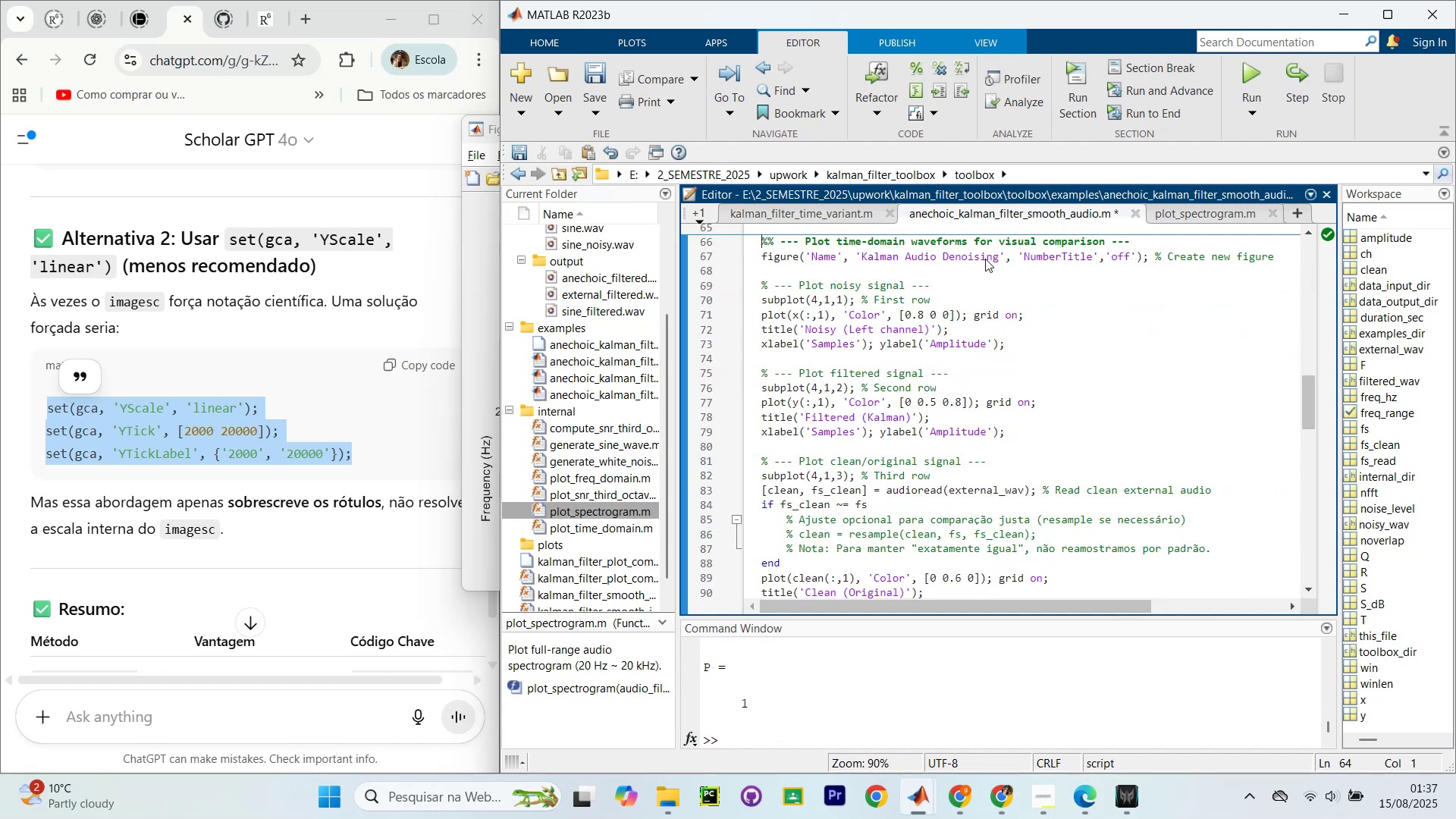 
key(Control+Shift+NumpadEnter)
 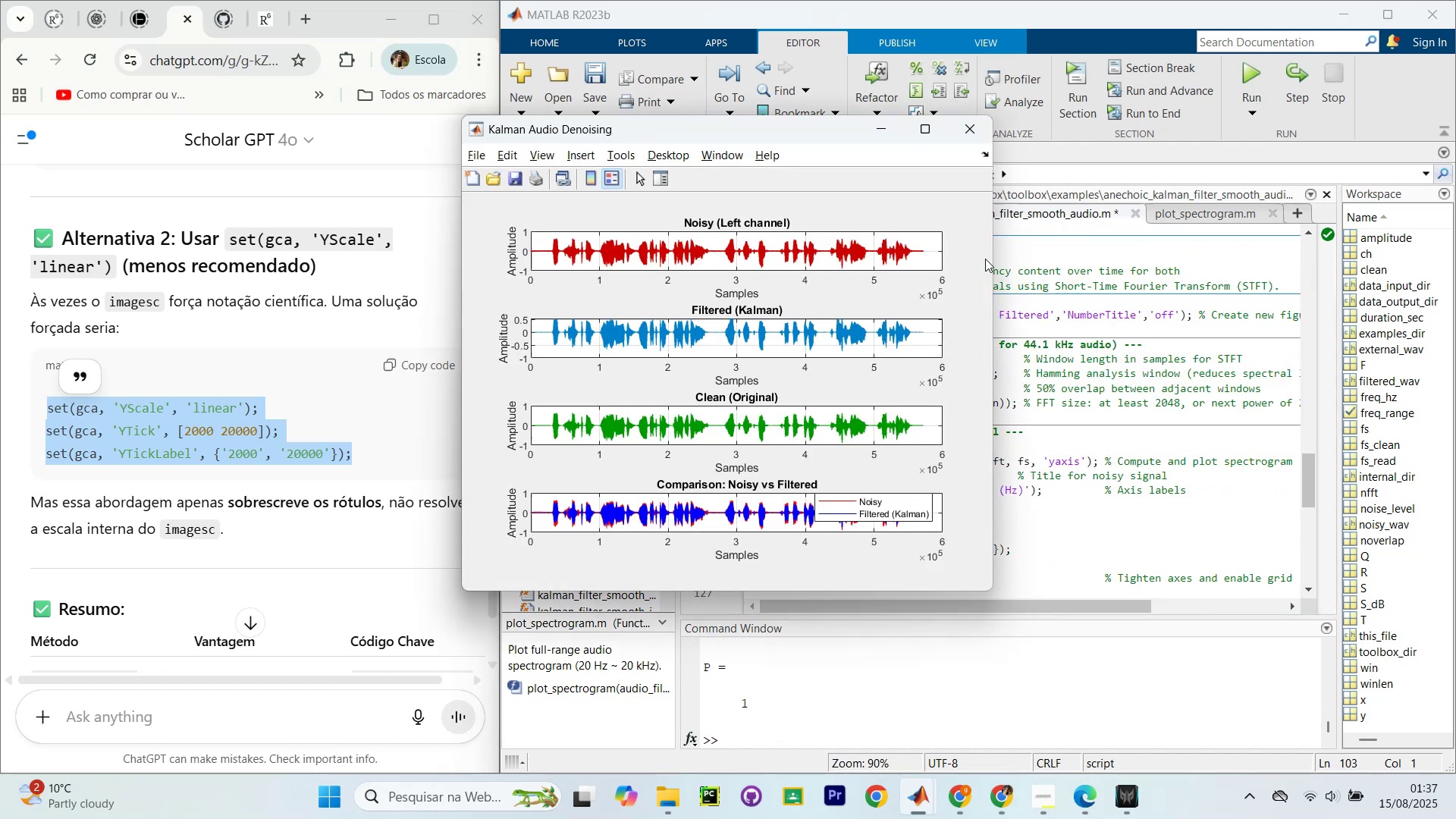 
key(Control+Shift+NumpadEnter)
 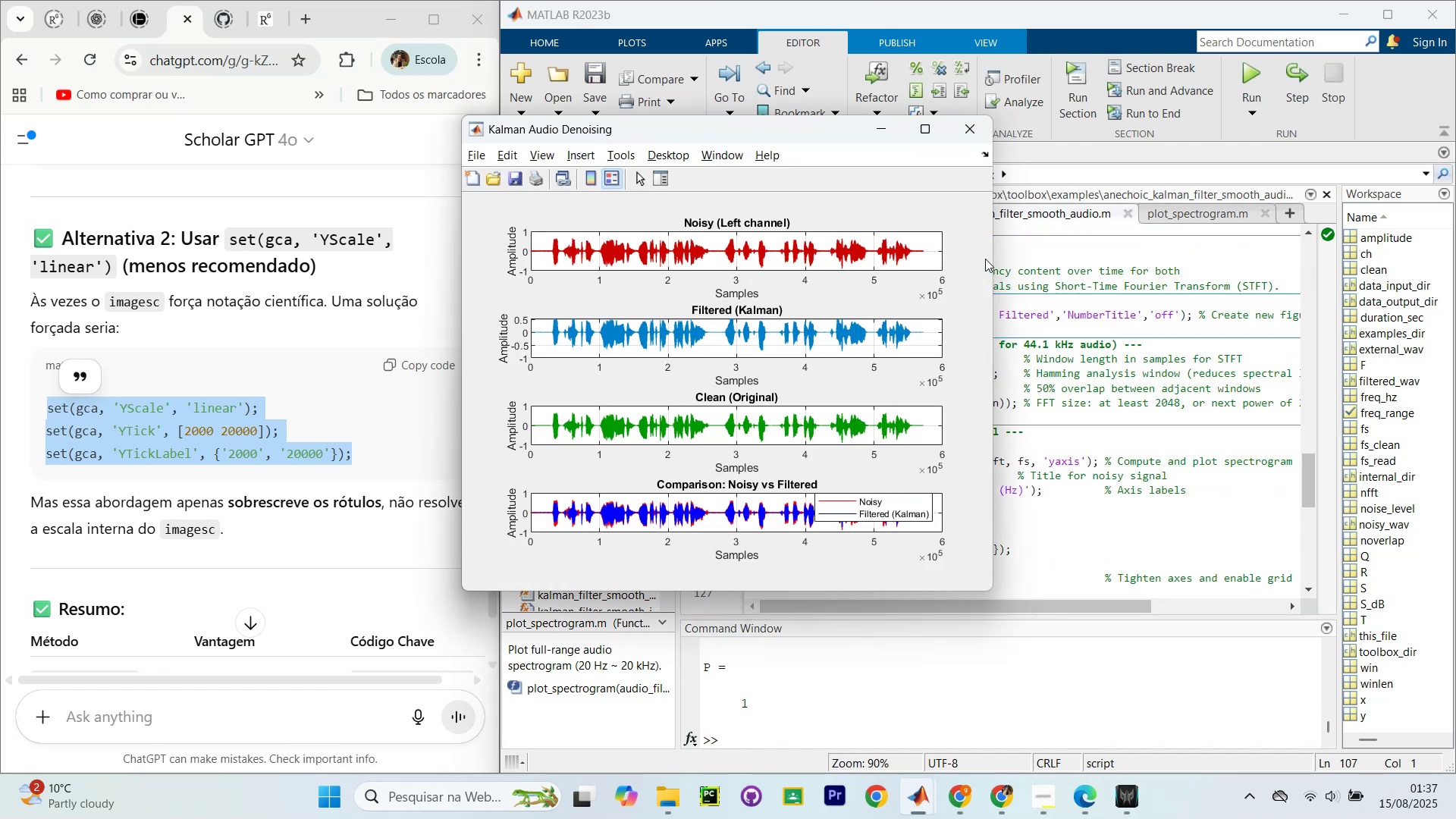 
key(Control+Shift+NumpadEnter)
 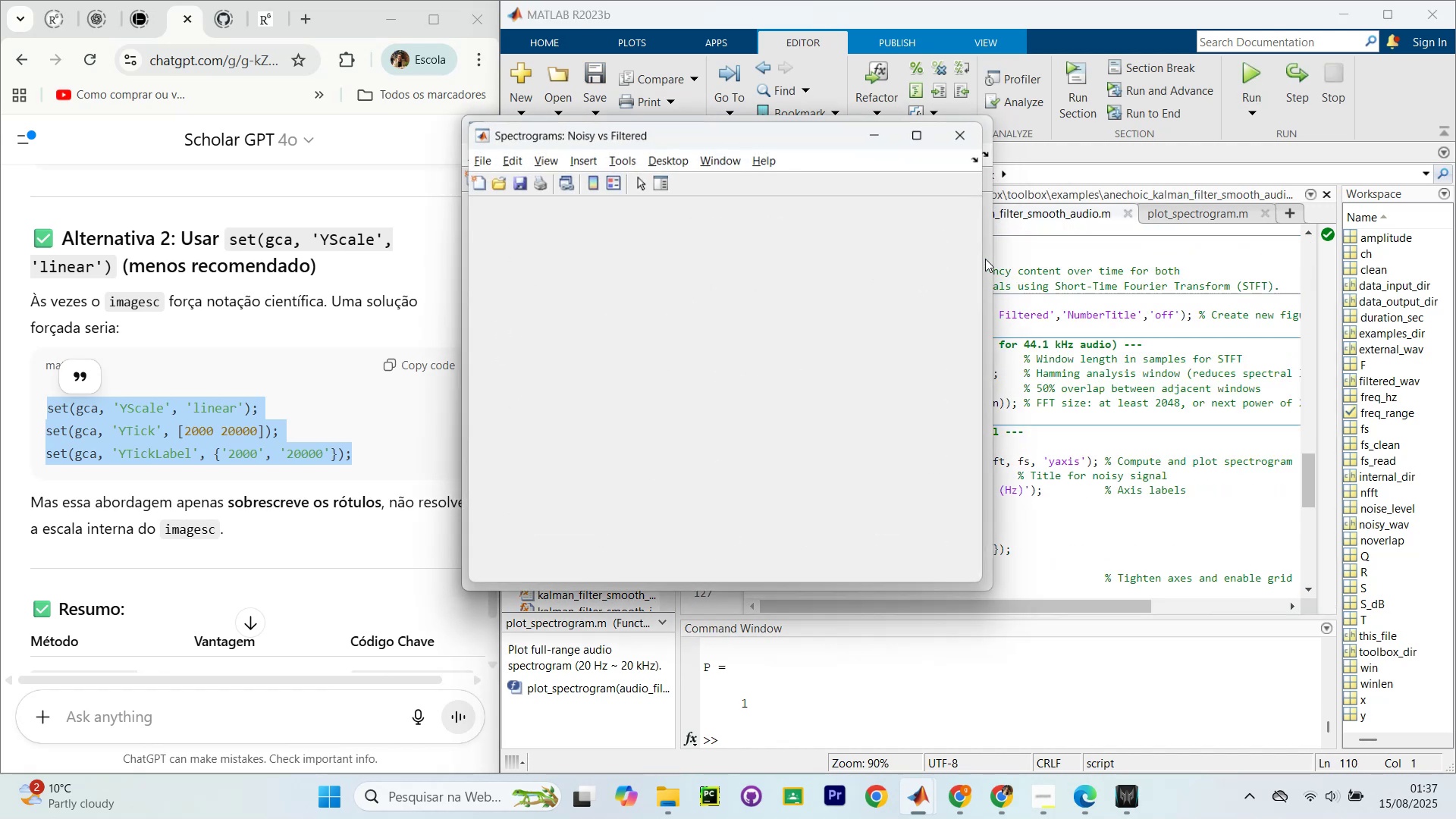 
key(Control+Shift+NumpadEnter)
 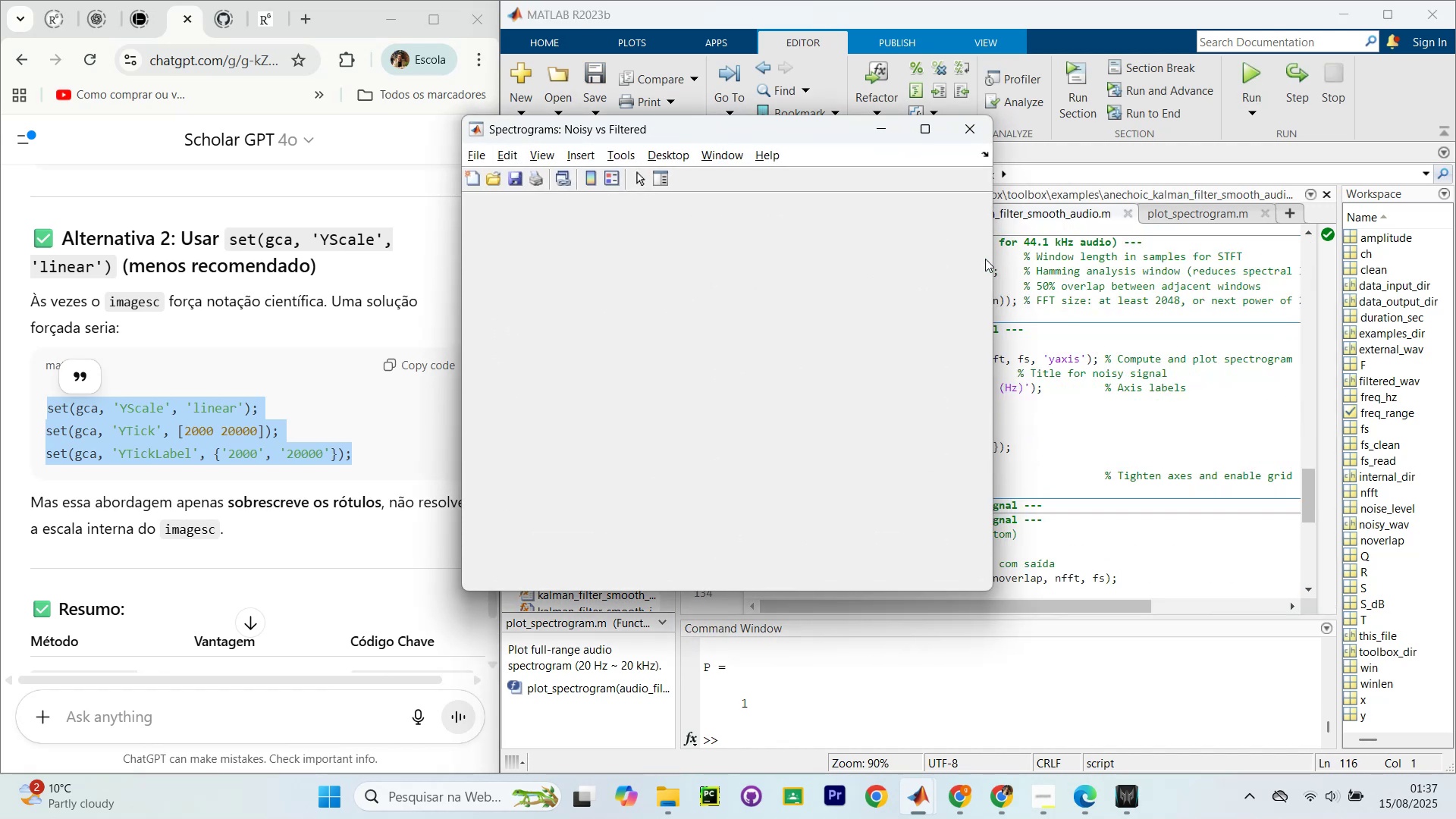 
key(Control+Shift+NumpadEnter)
 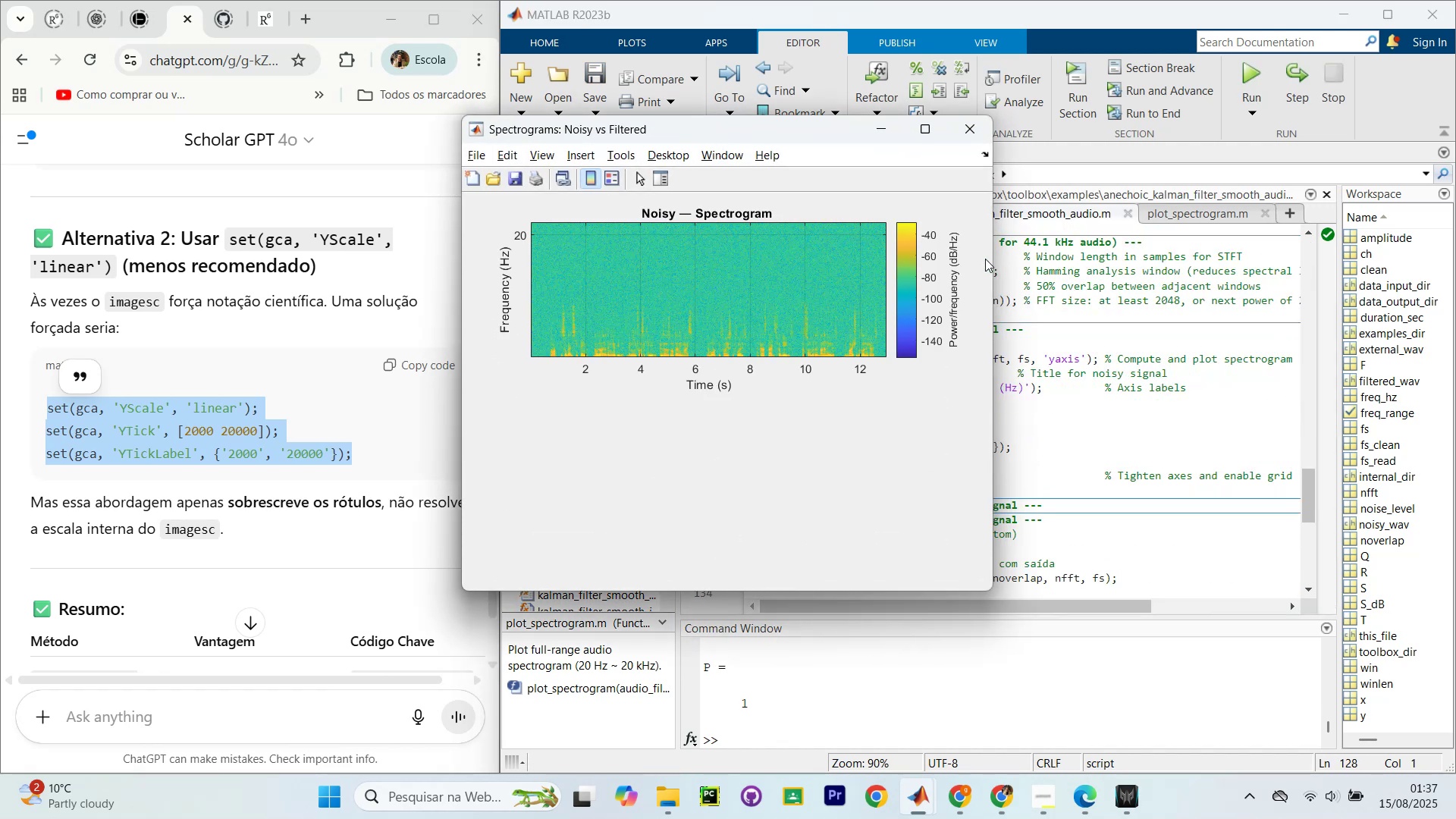 
key(Control+Shift+NumpadEnter)
 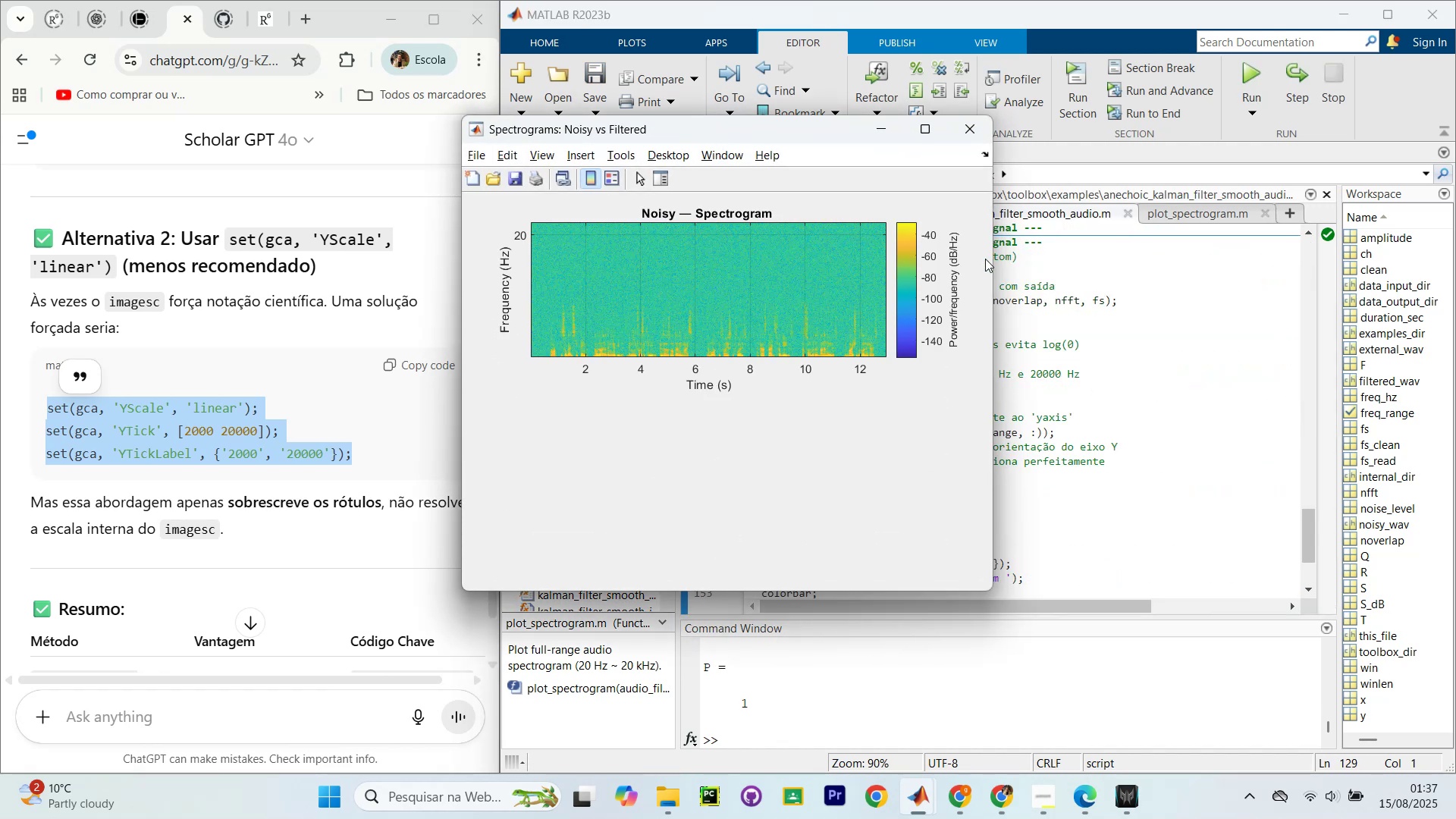 
key(Control+Shift+NumpadEnter)
 